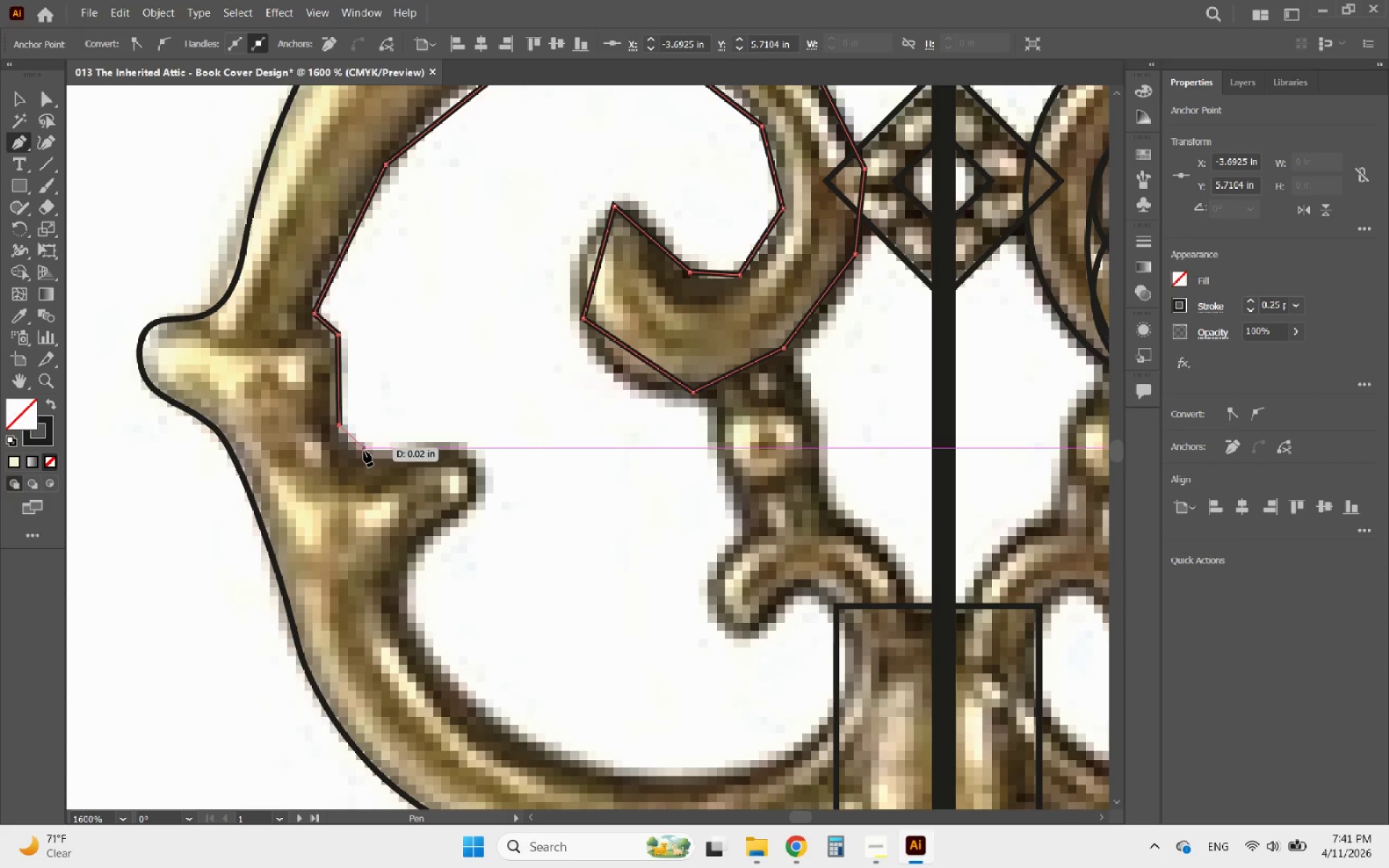 
left_click([365, 451])
 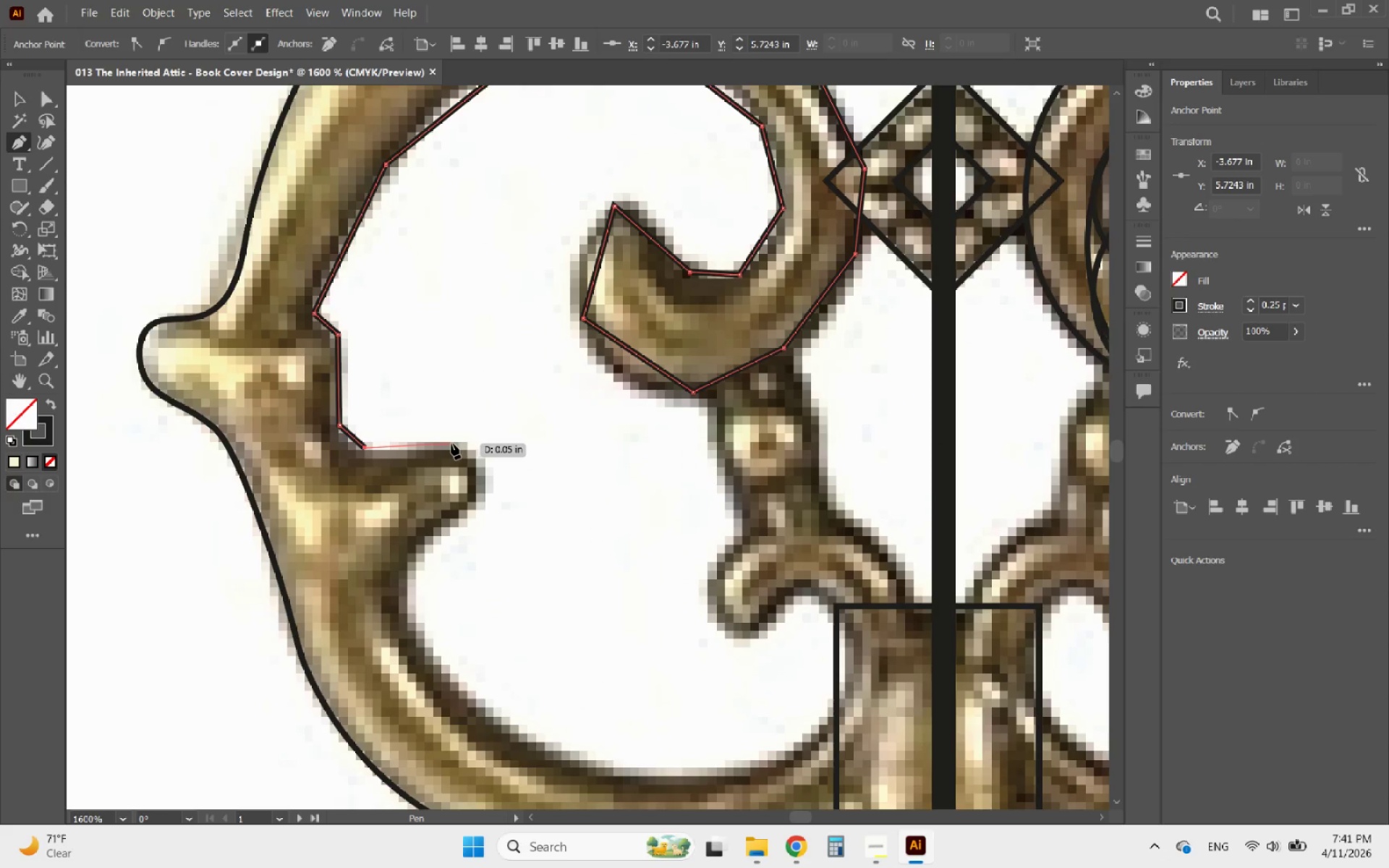 
left_click([455, 443])
 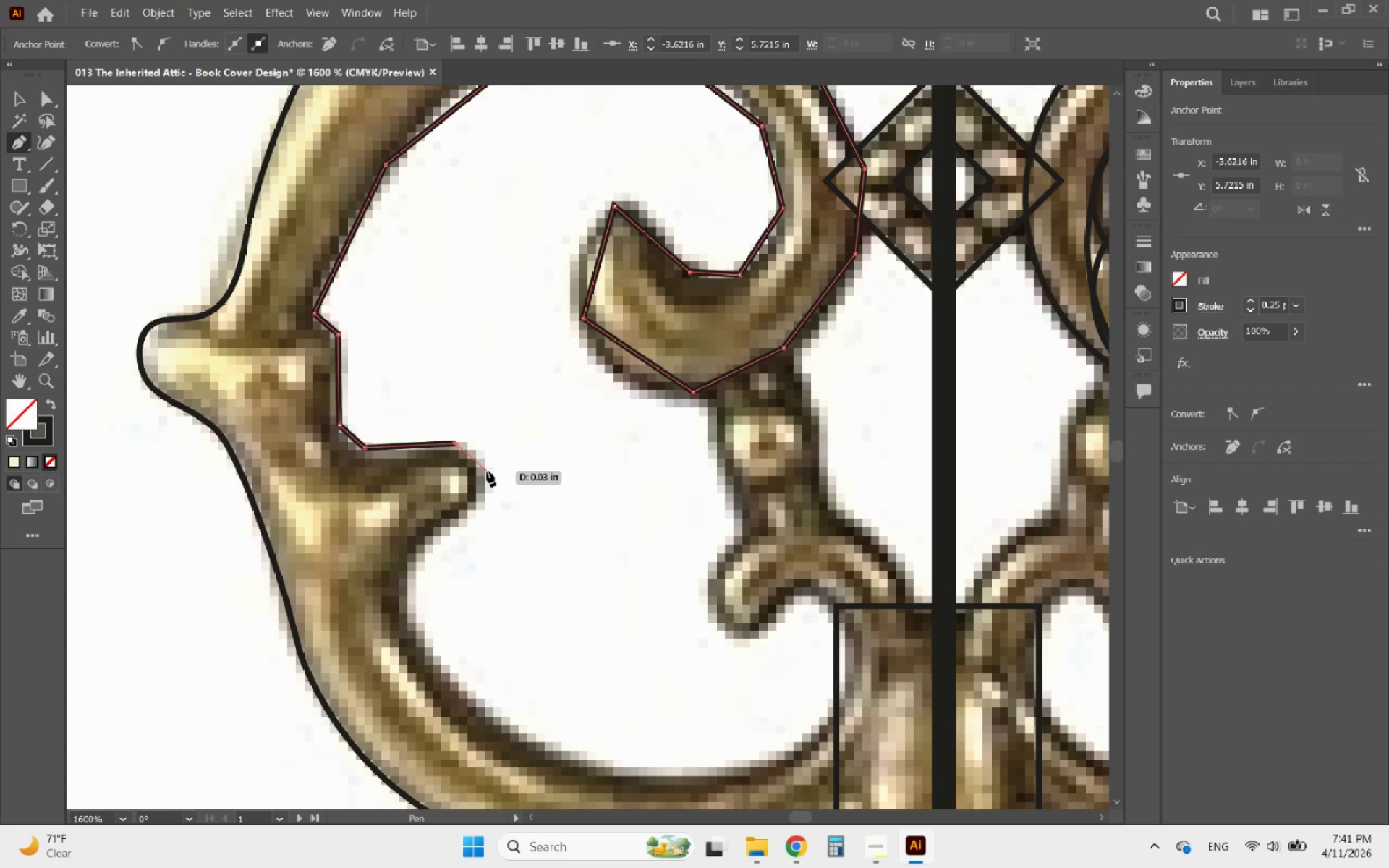 
left_click([487, 471])
 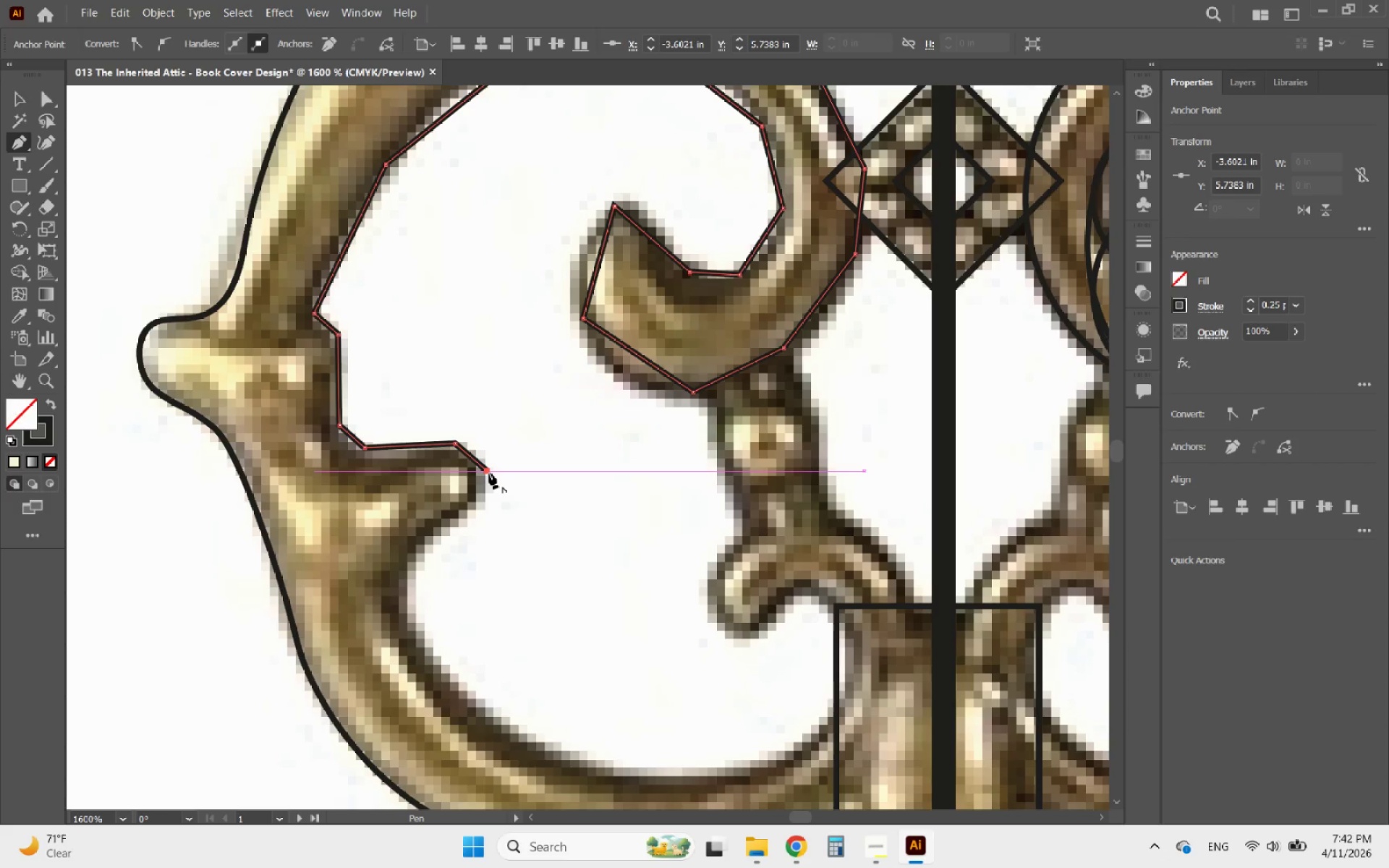 
key(Control+ControlLeft)
 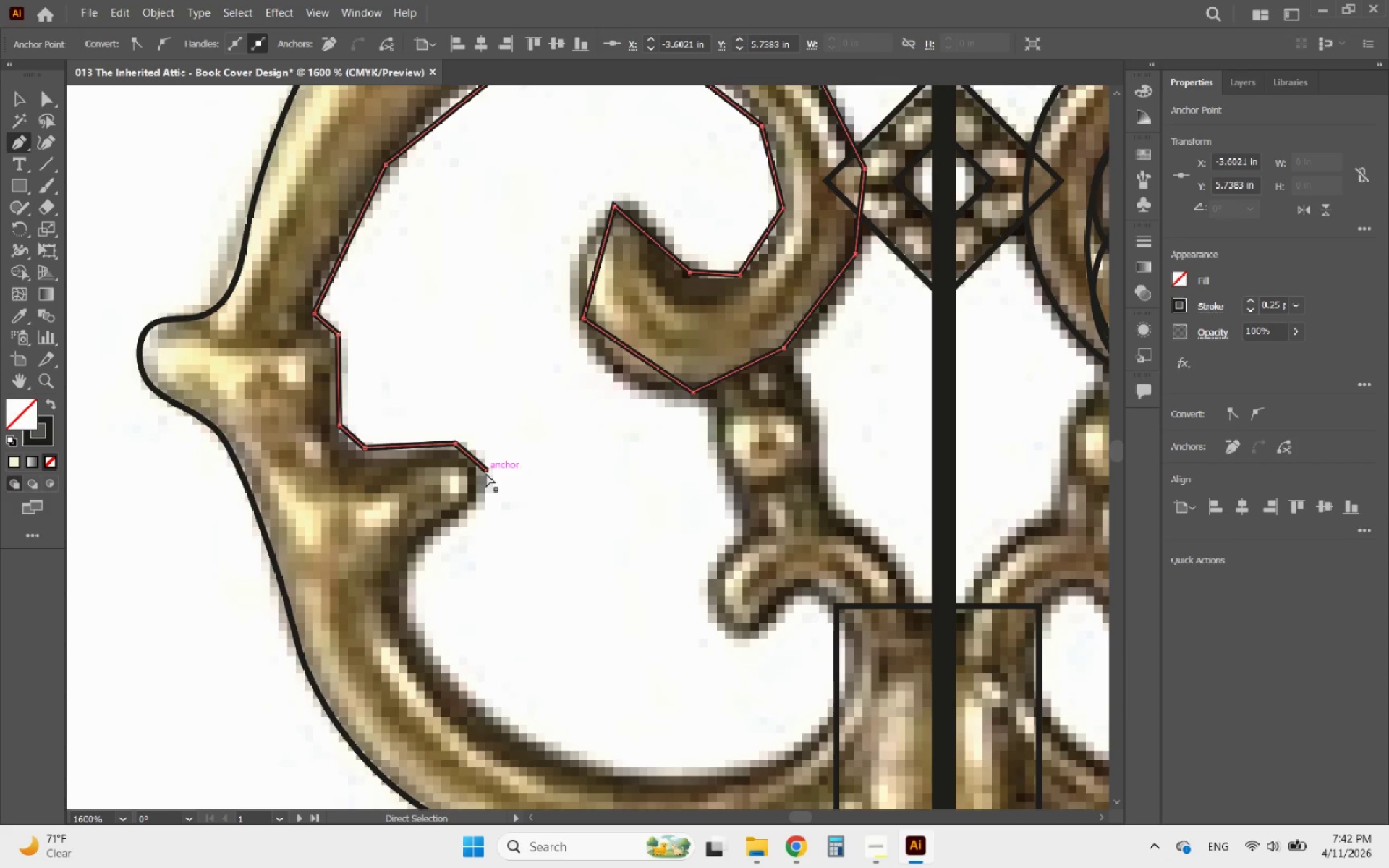 
key(Control+Z)
 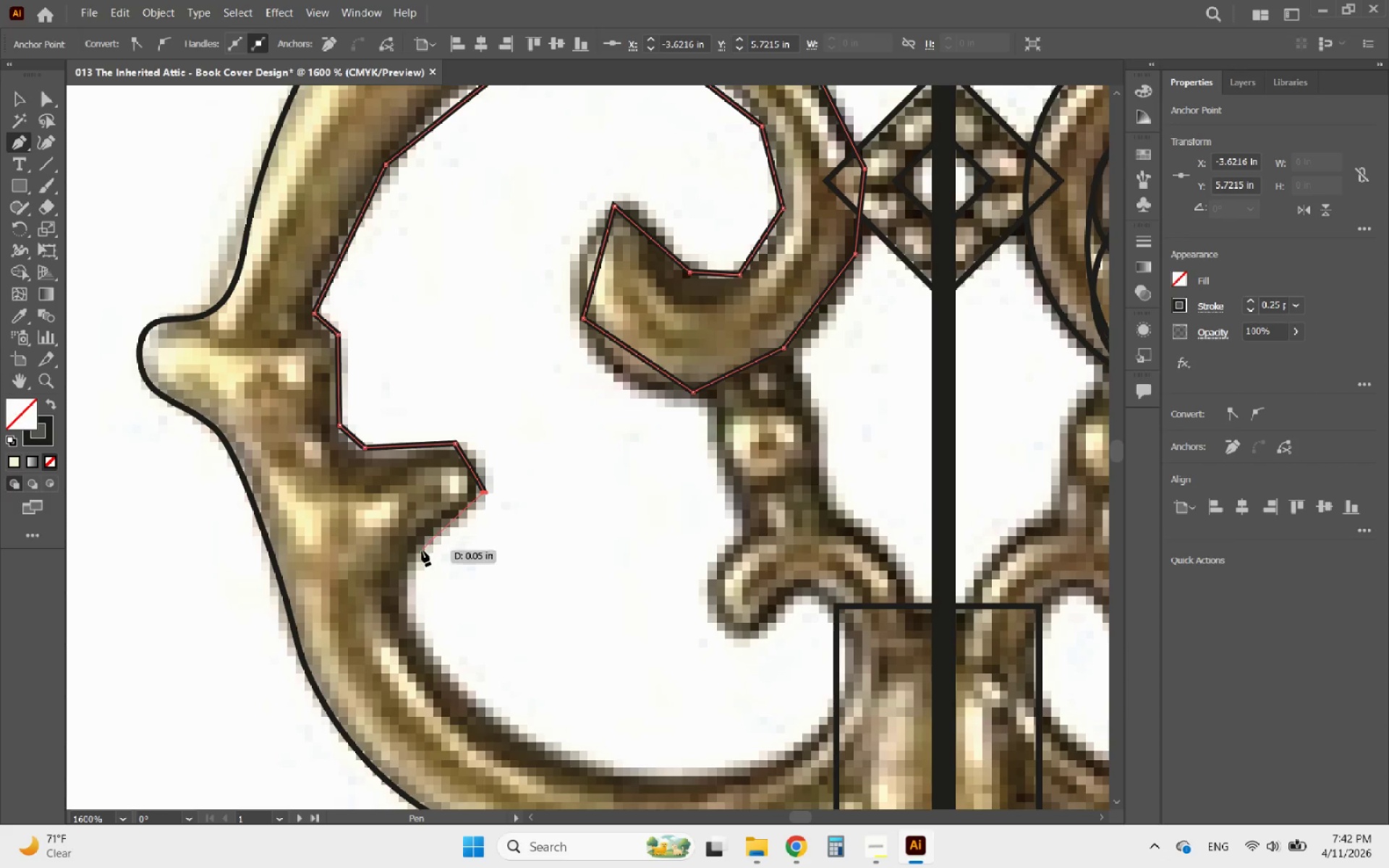 
left_click([416, 552])
 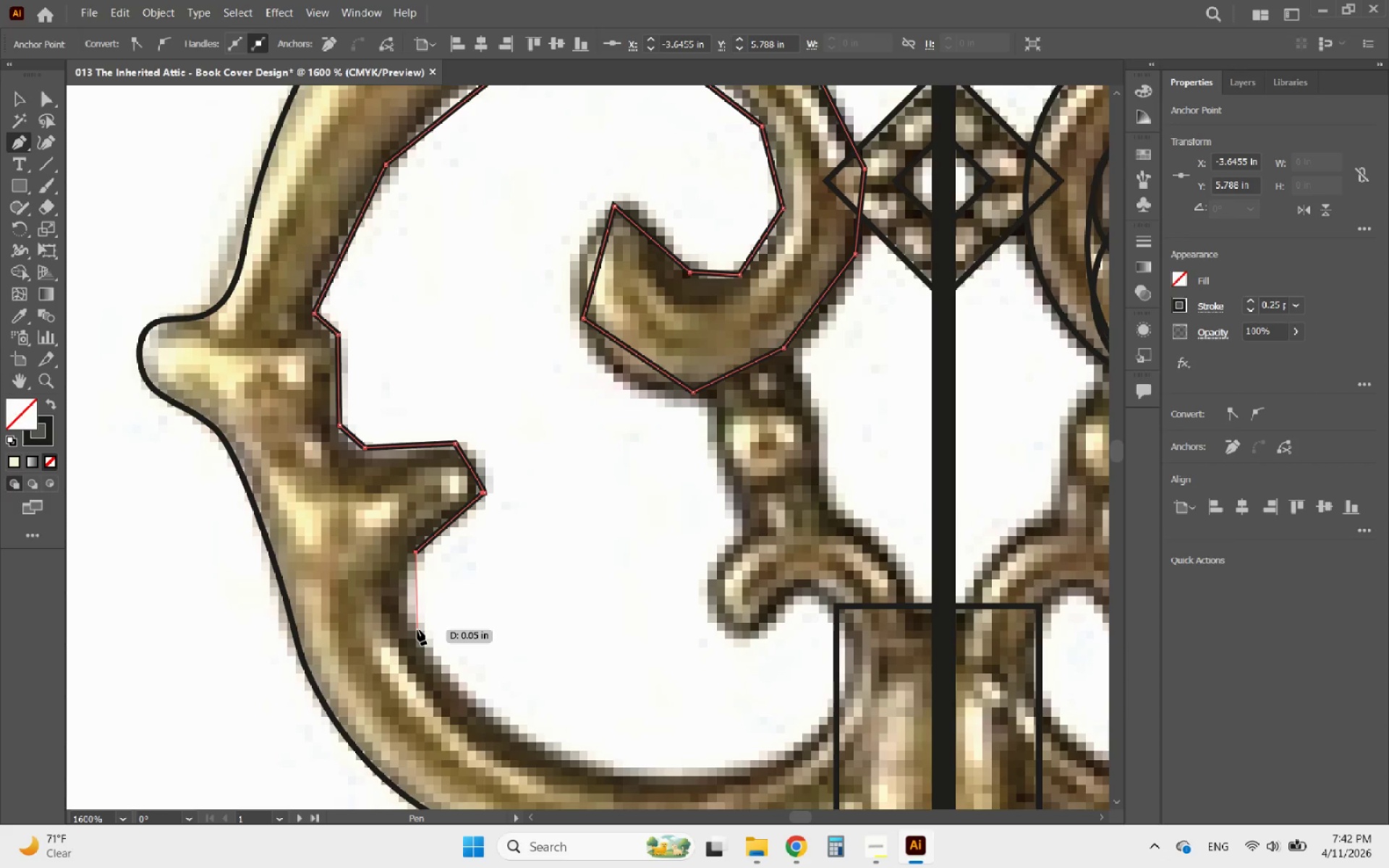 
left_click([417, 630])
 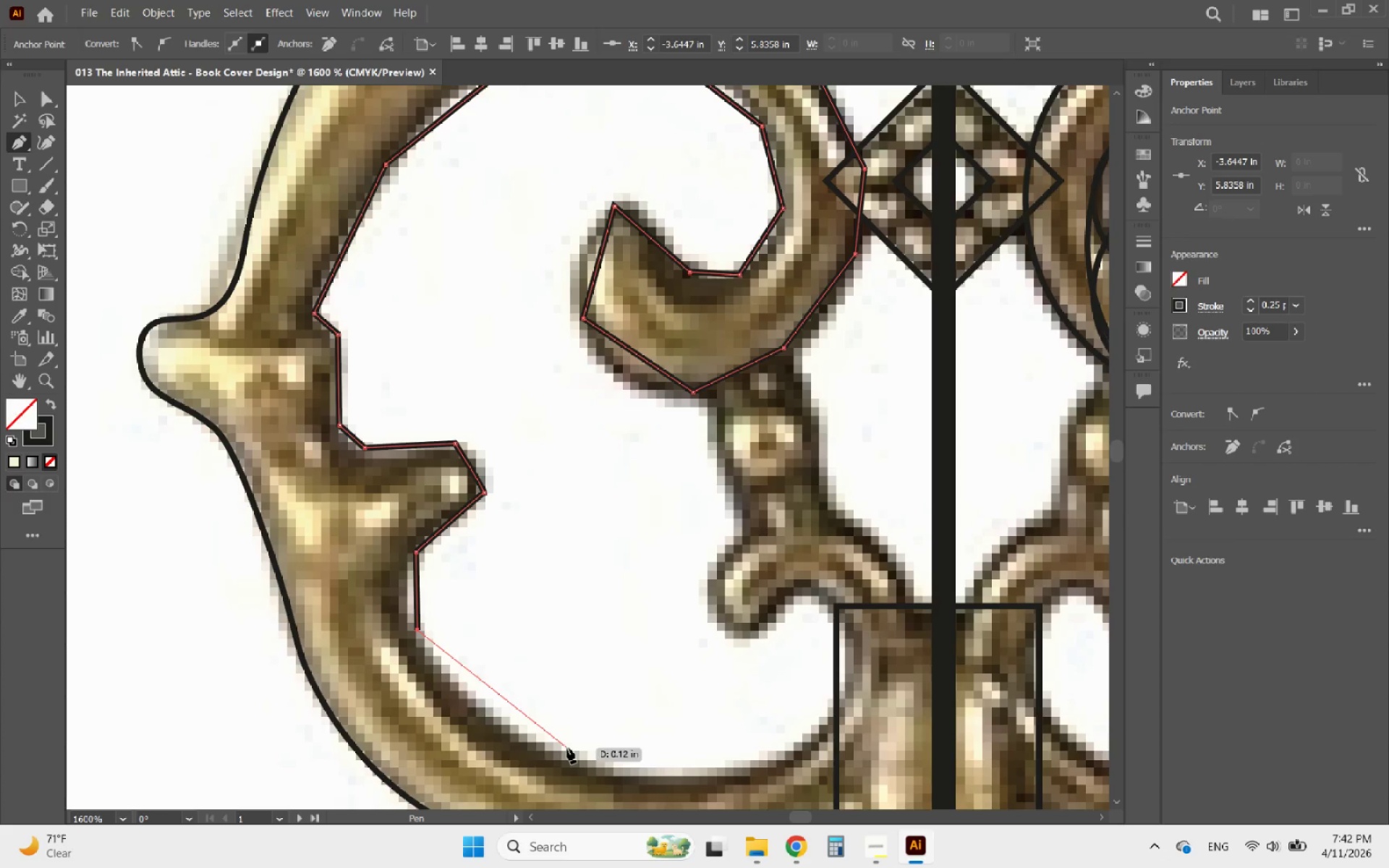 
scroll: coordinate [463, 554], scroll_direction: down, amount: 5.0
 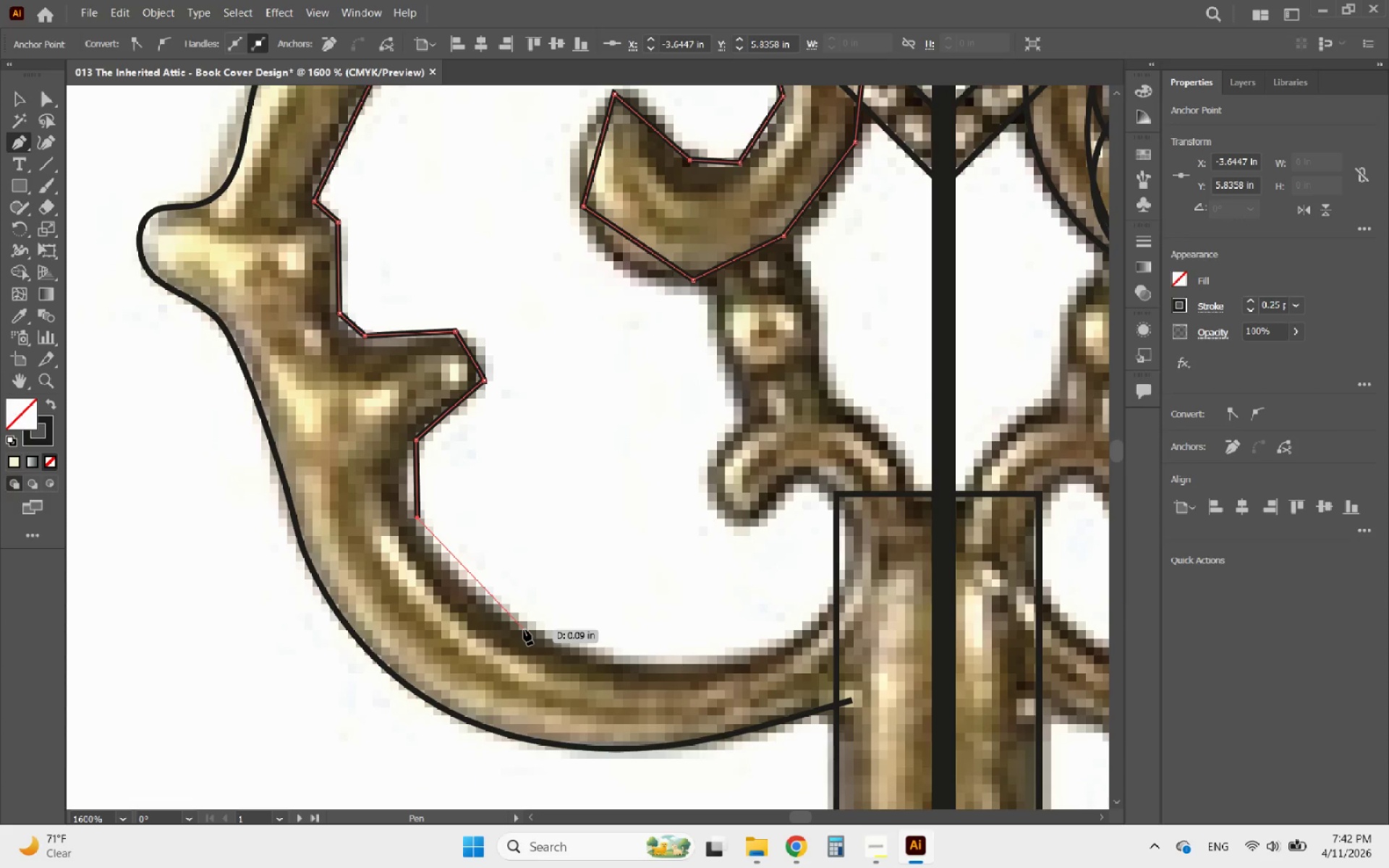 
left_click([524, 629])
 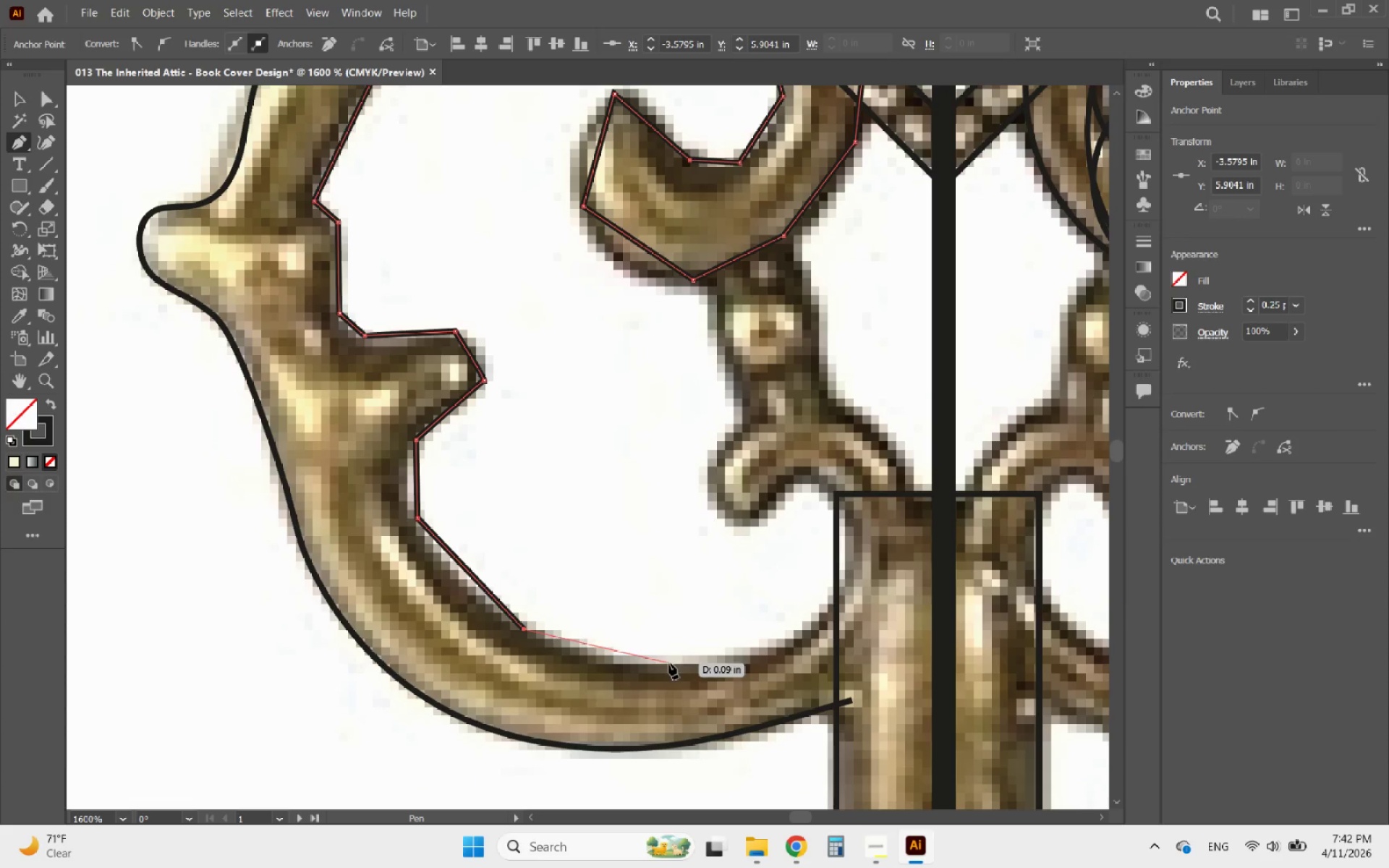 
left_click([658, 665])
 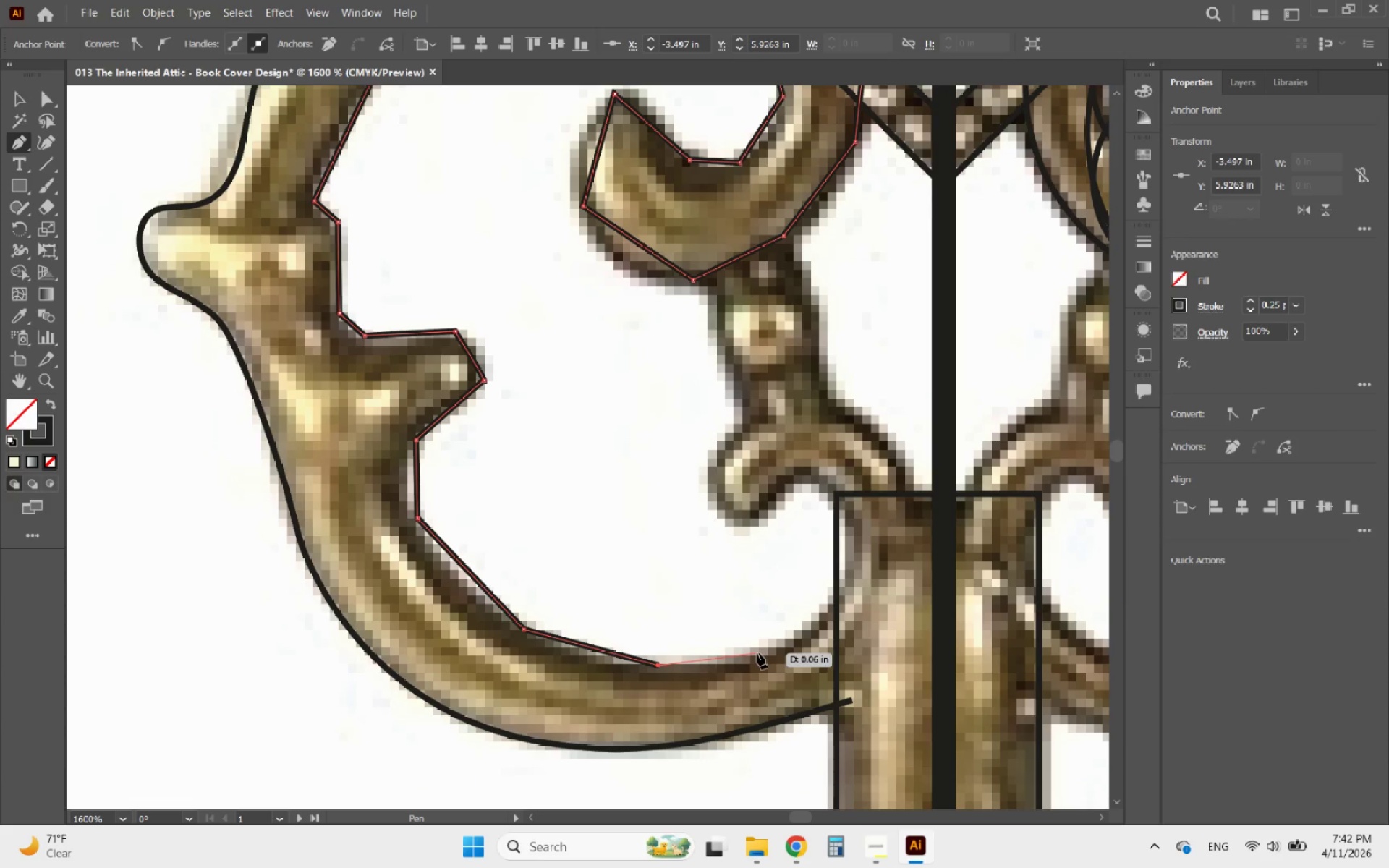 
left_click([760, 652])
 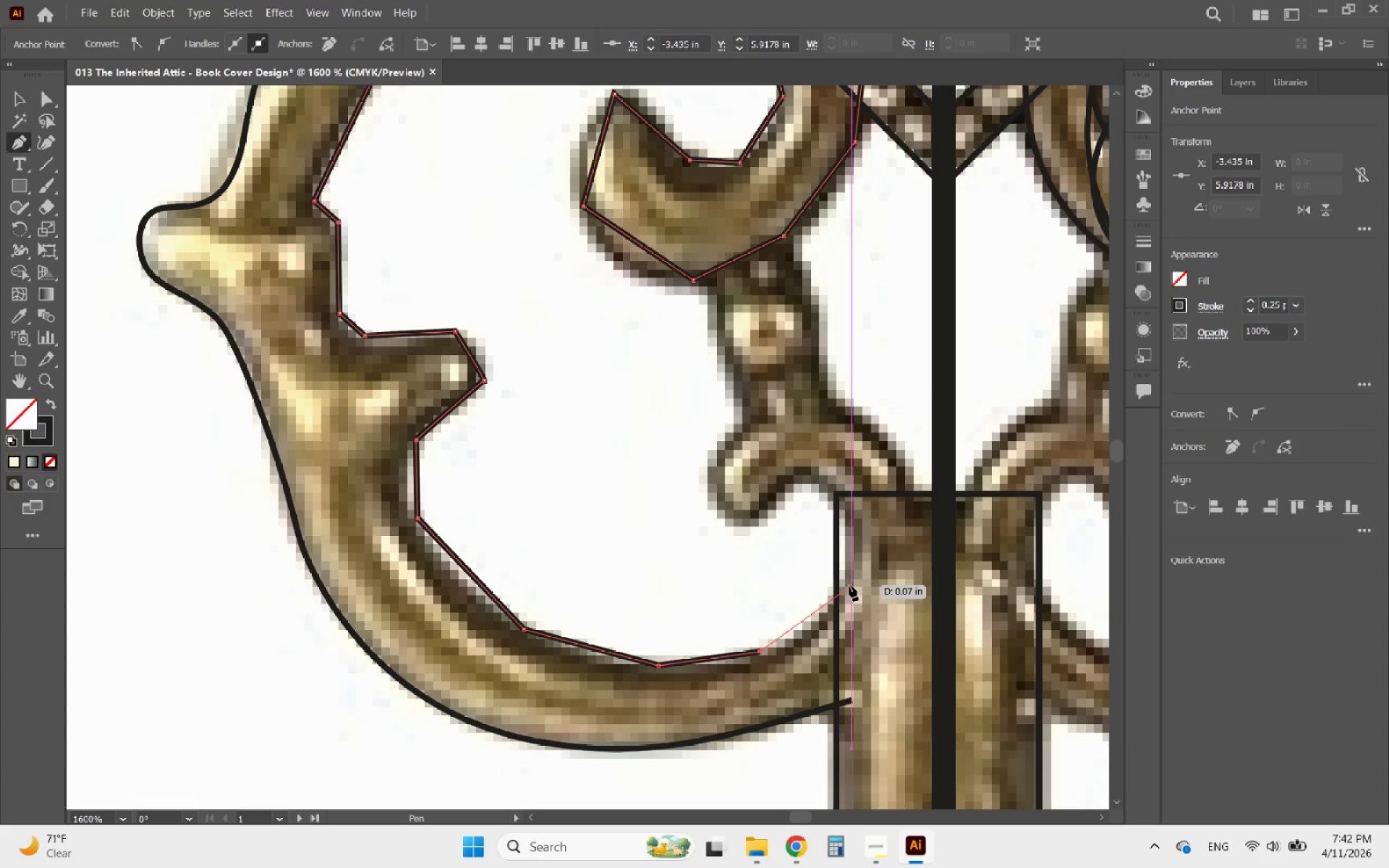 
left_click([844, 585])
 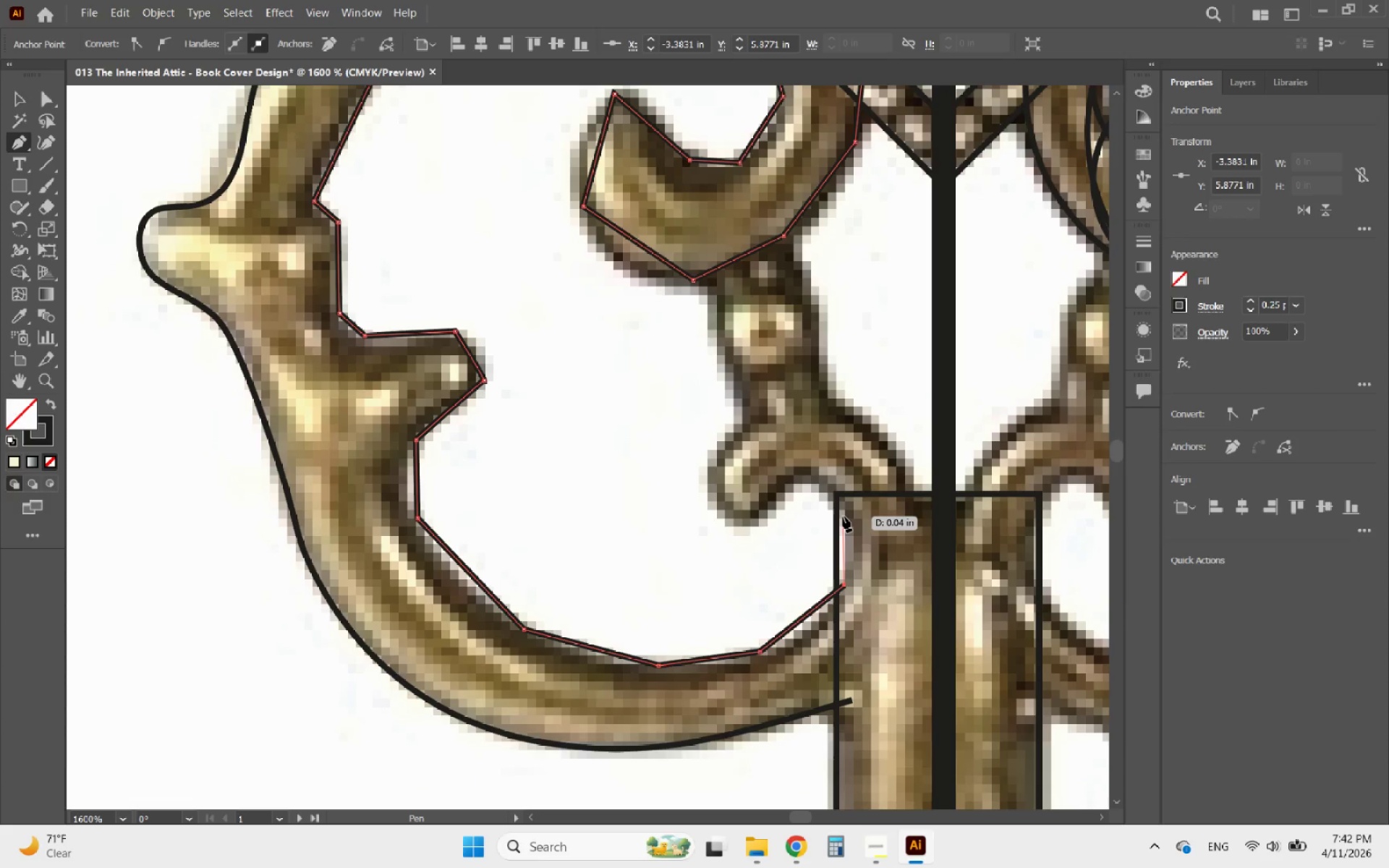 
left_click([843, 516])
 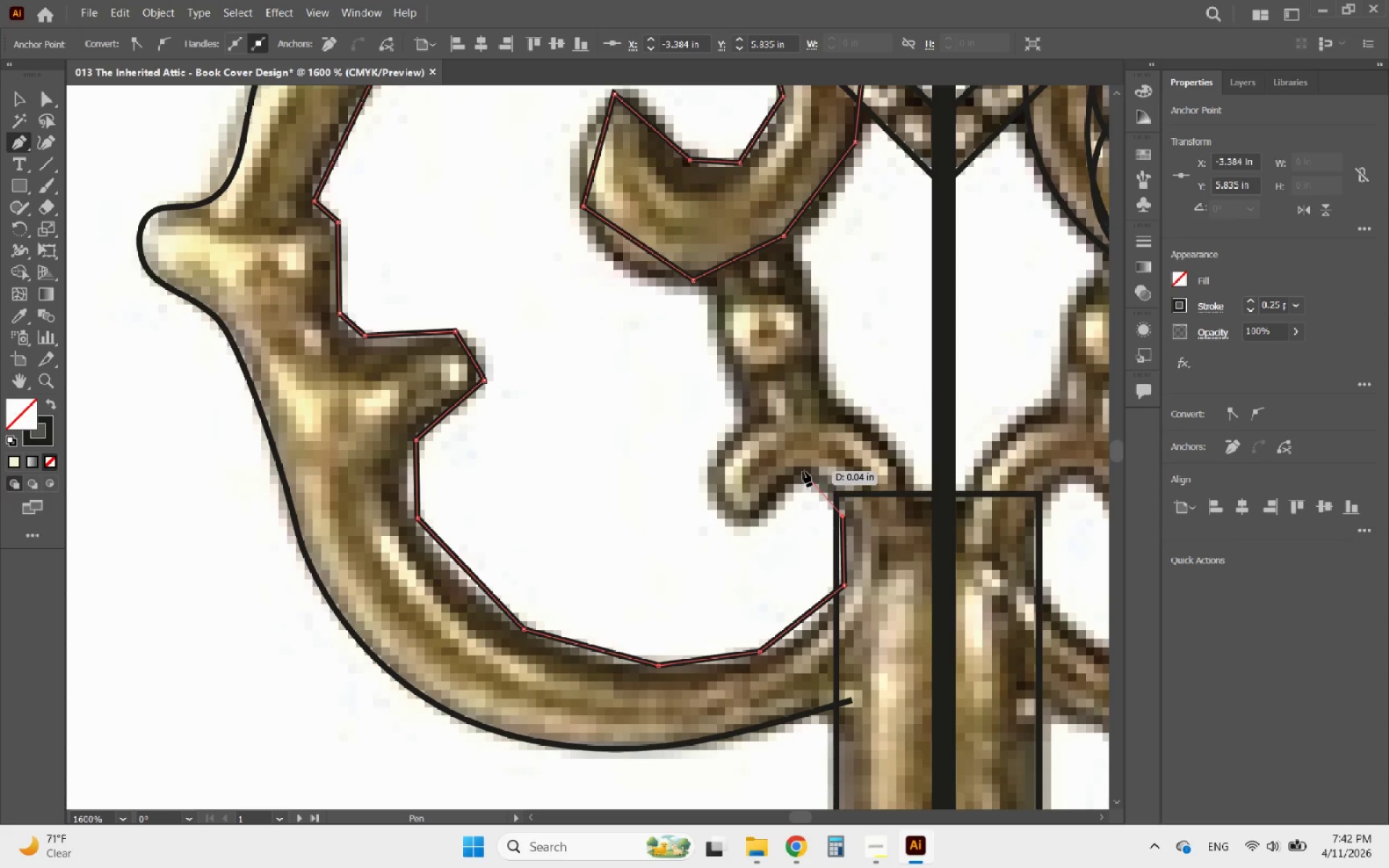 
left_click([803, 471])
 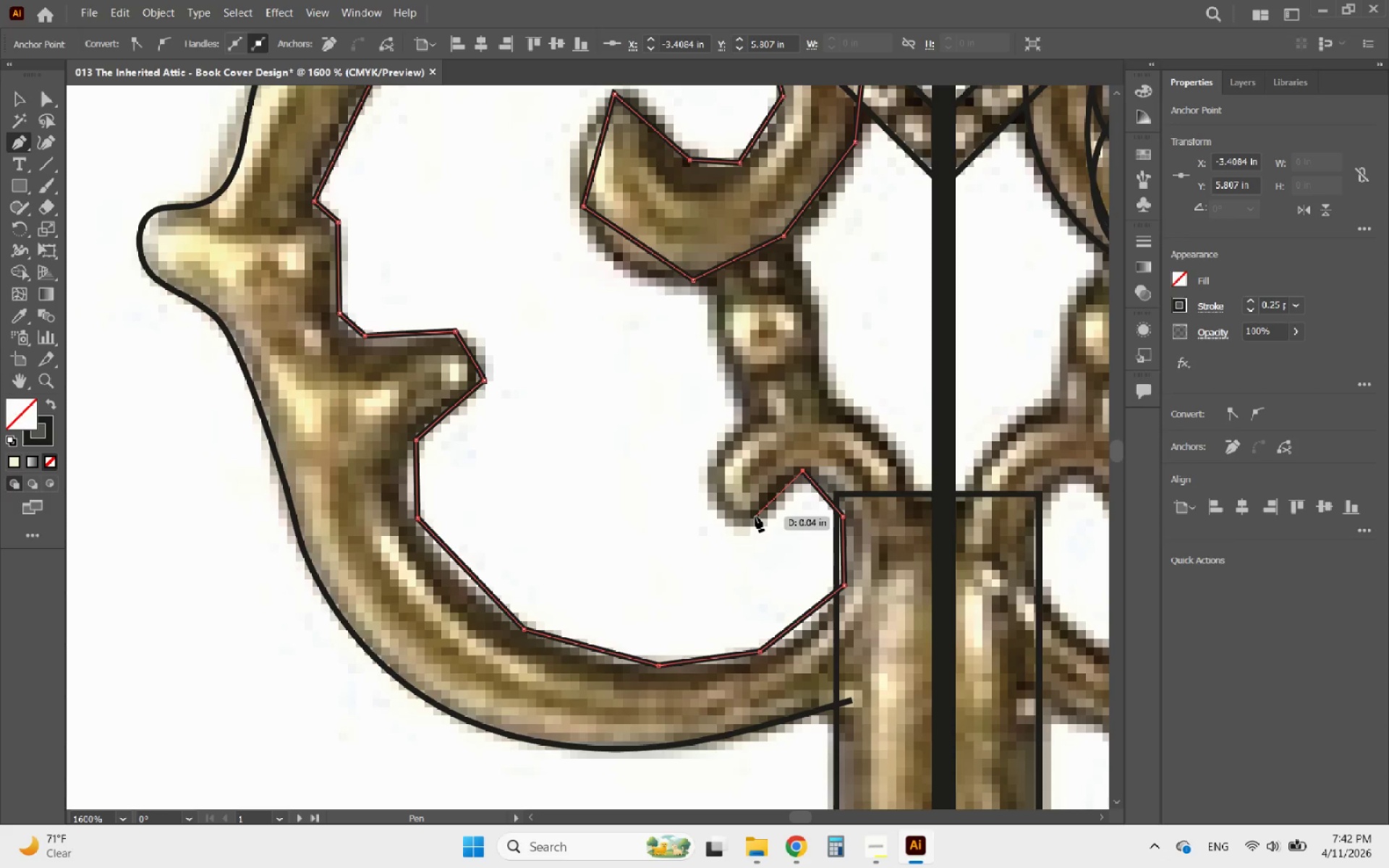 
left_click([750, 520])
 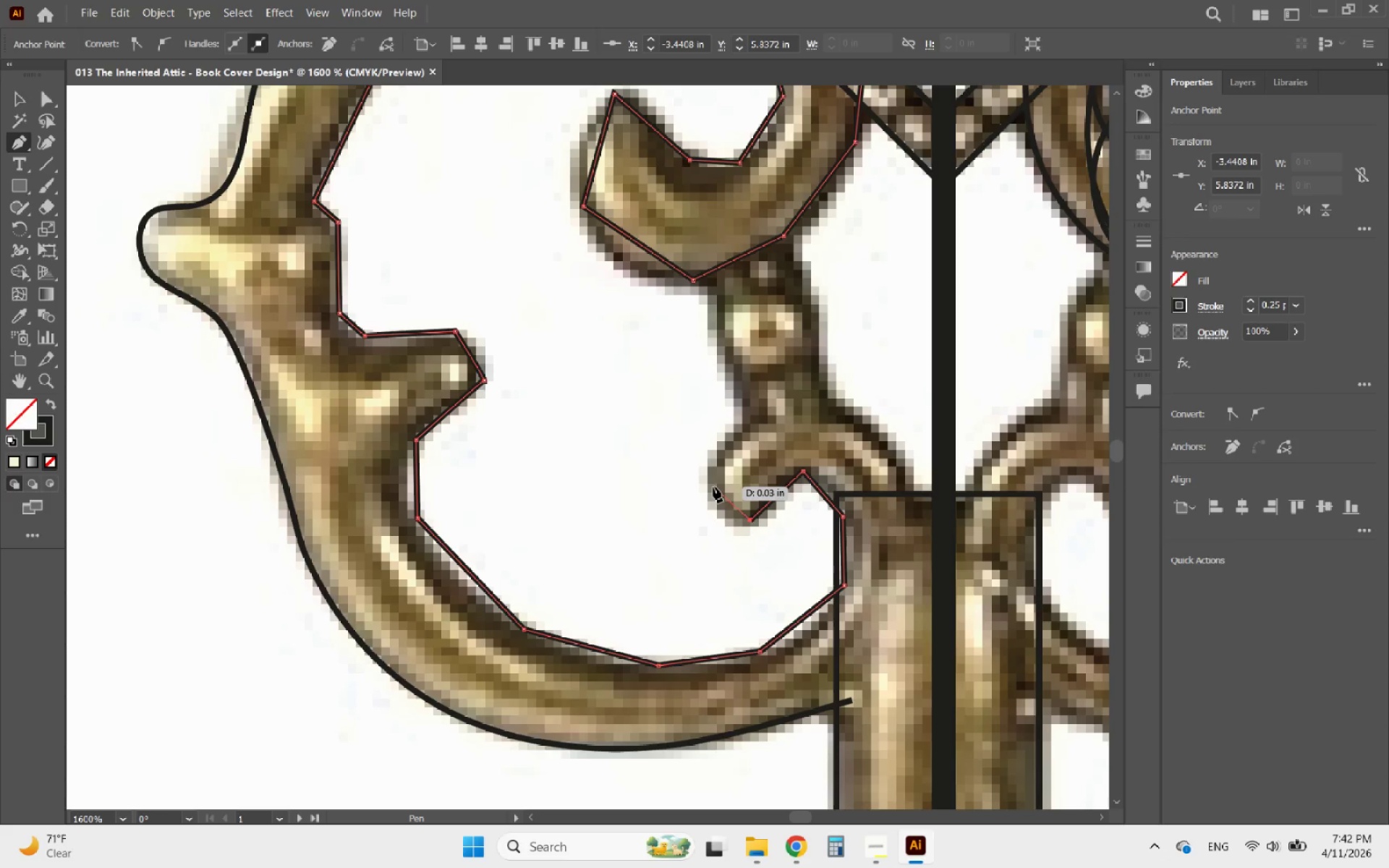 
left_click([710, 487])
 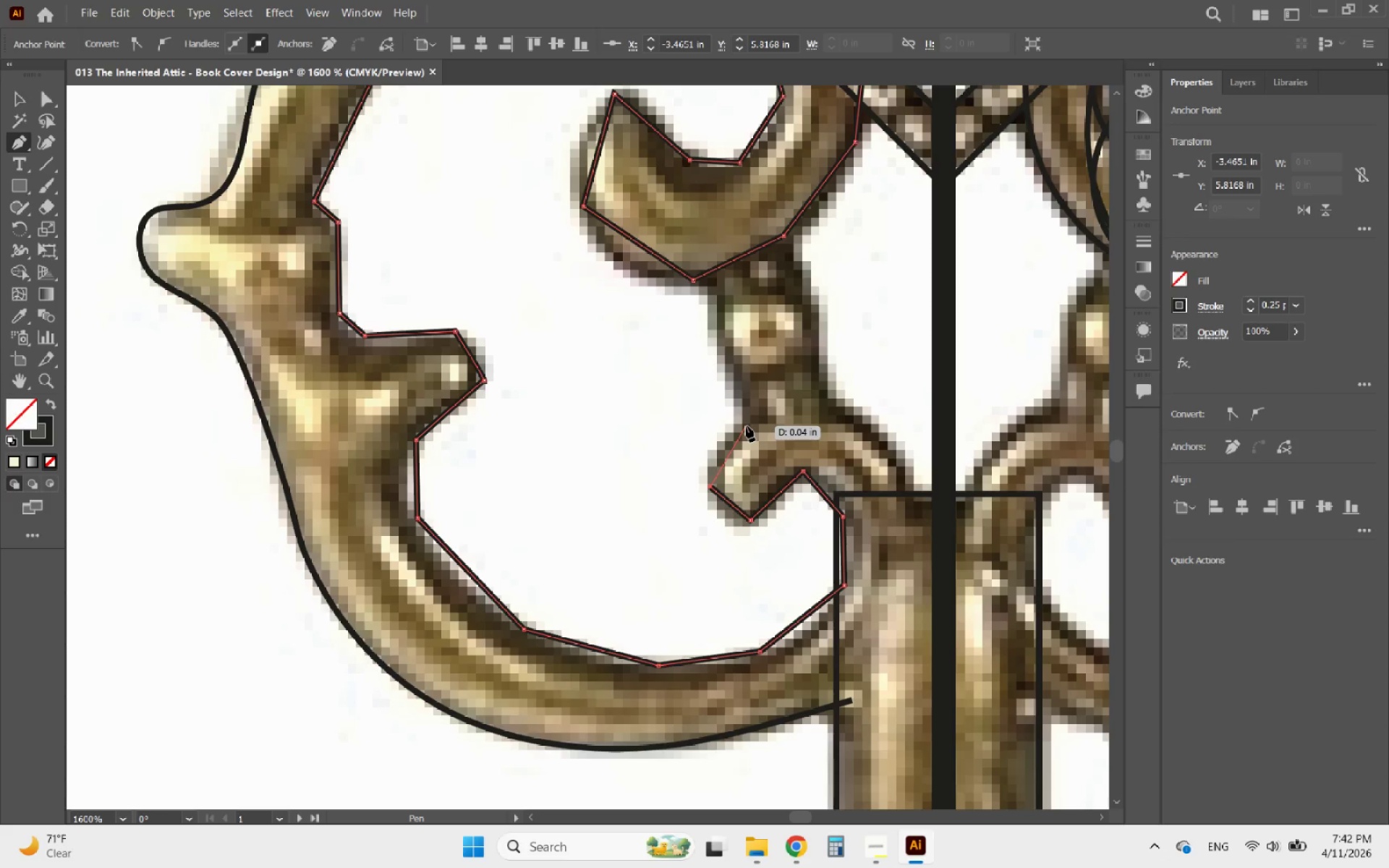 
left_click([746, 426])
 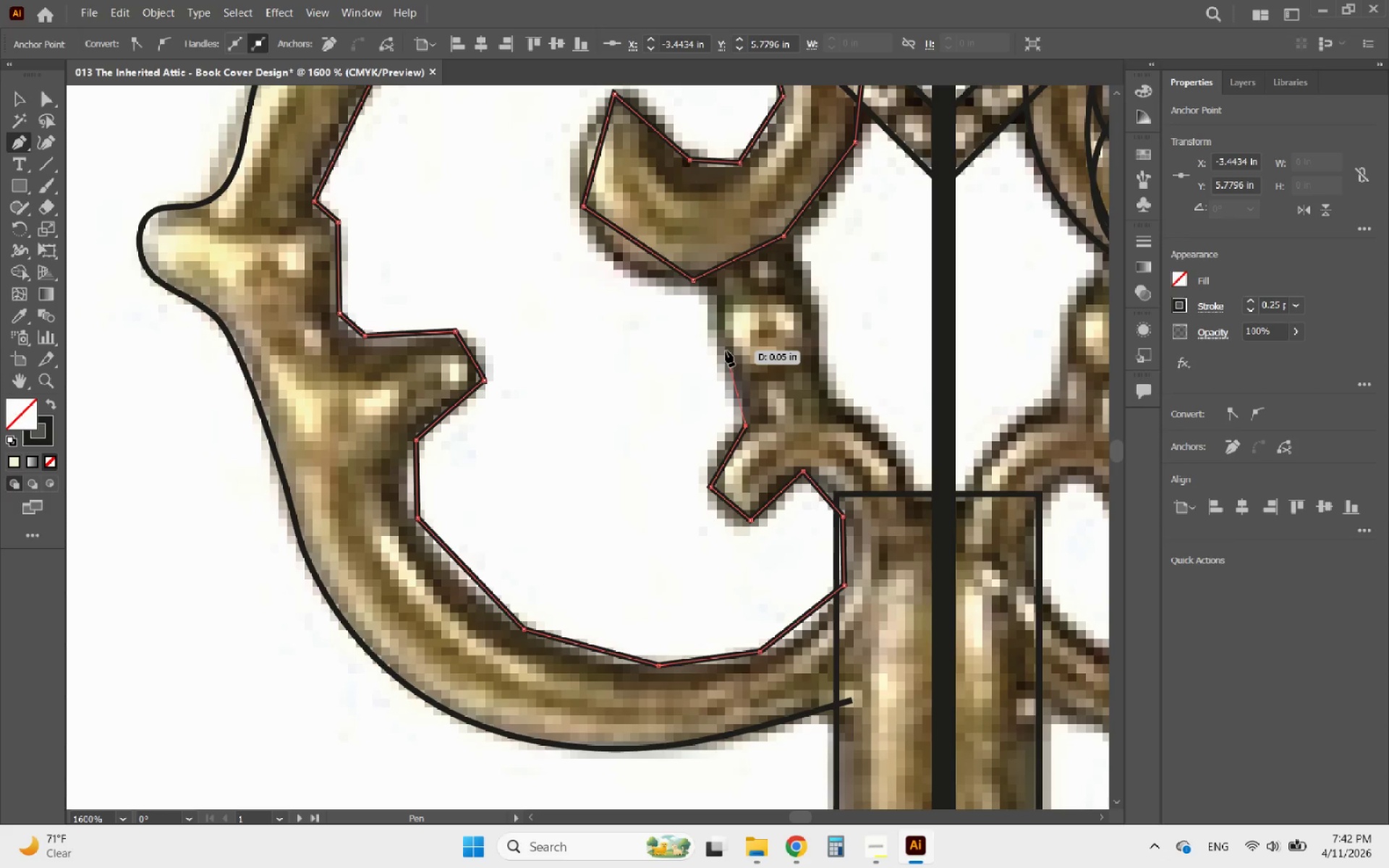 
left_click([741, 376])
 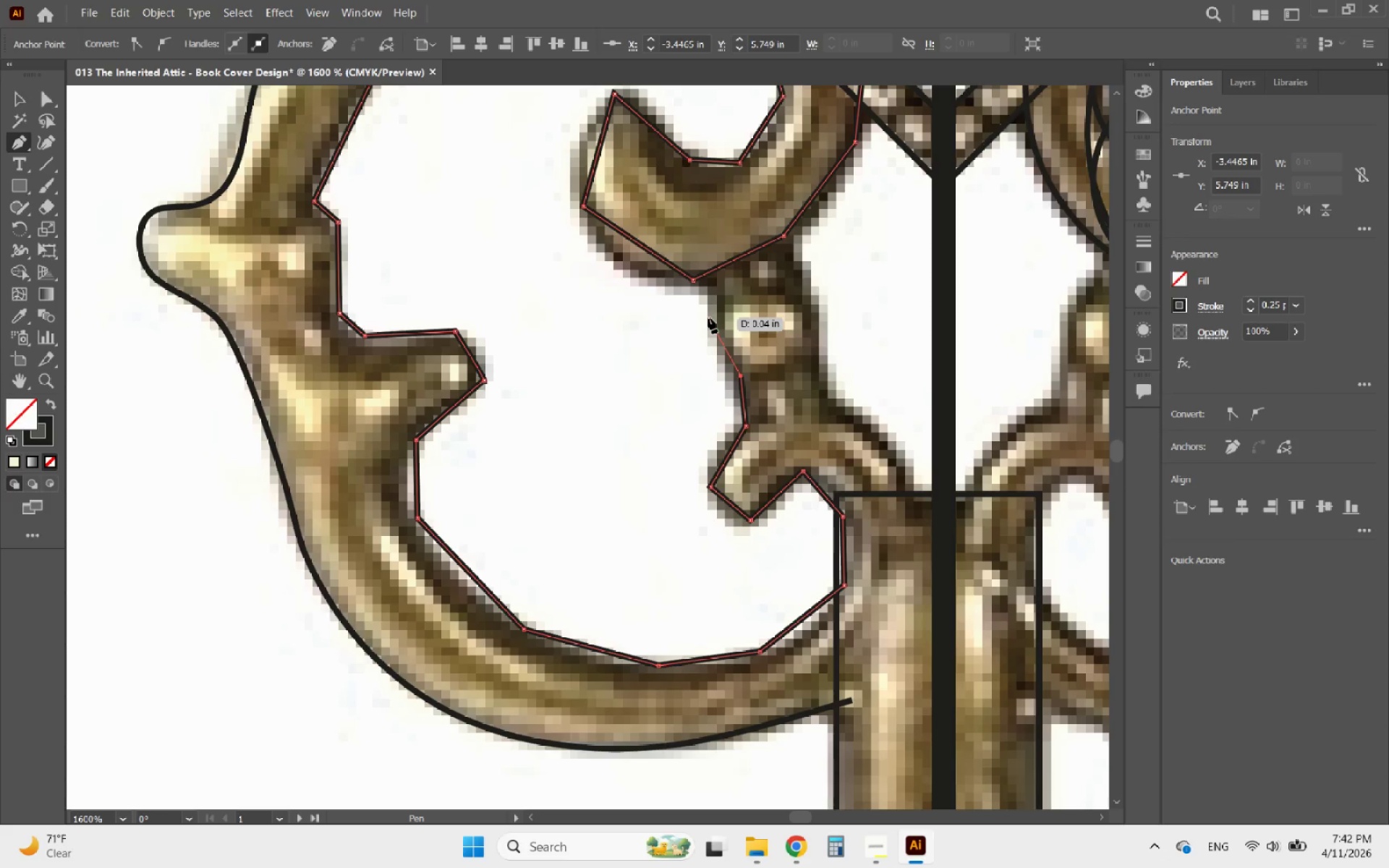 
left_click([708, 318])
 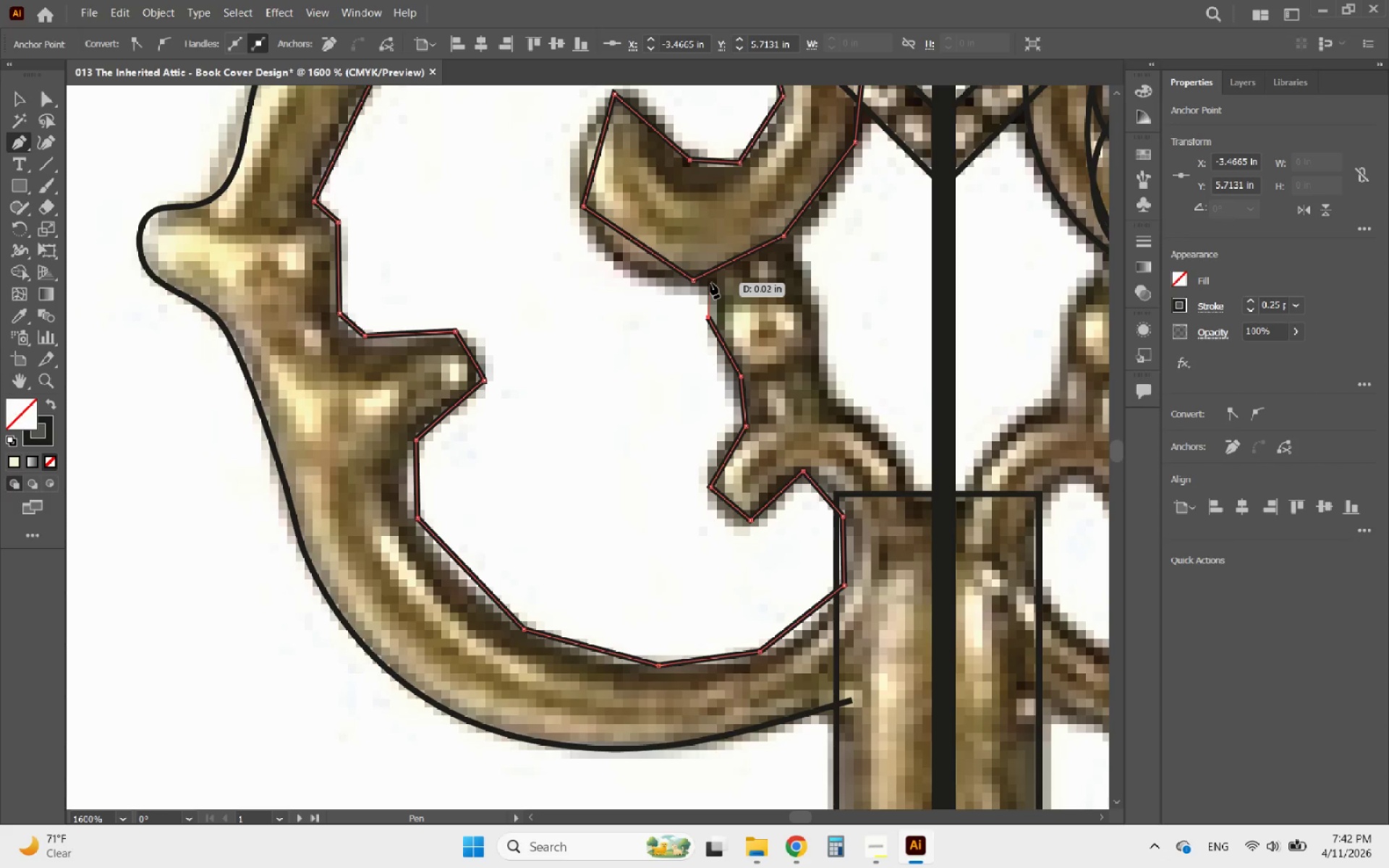 
hold_key(key=AltLeft, duration=1.06)
scroll: coordinate [598, 460], scroll_direction: none, amount: 0.0
 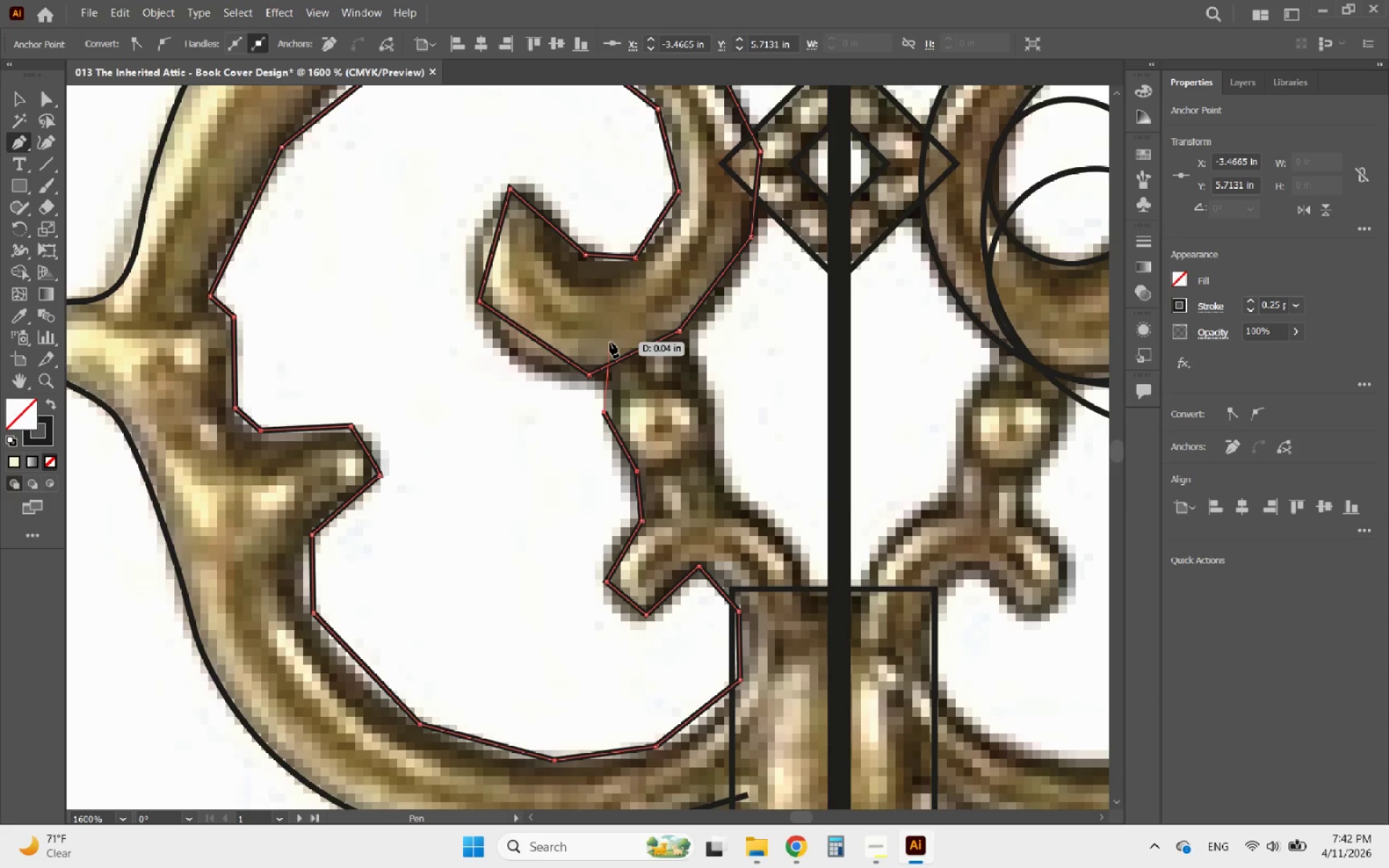 
left_click([610, 342])
 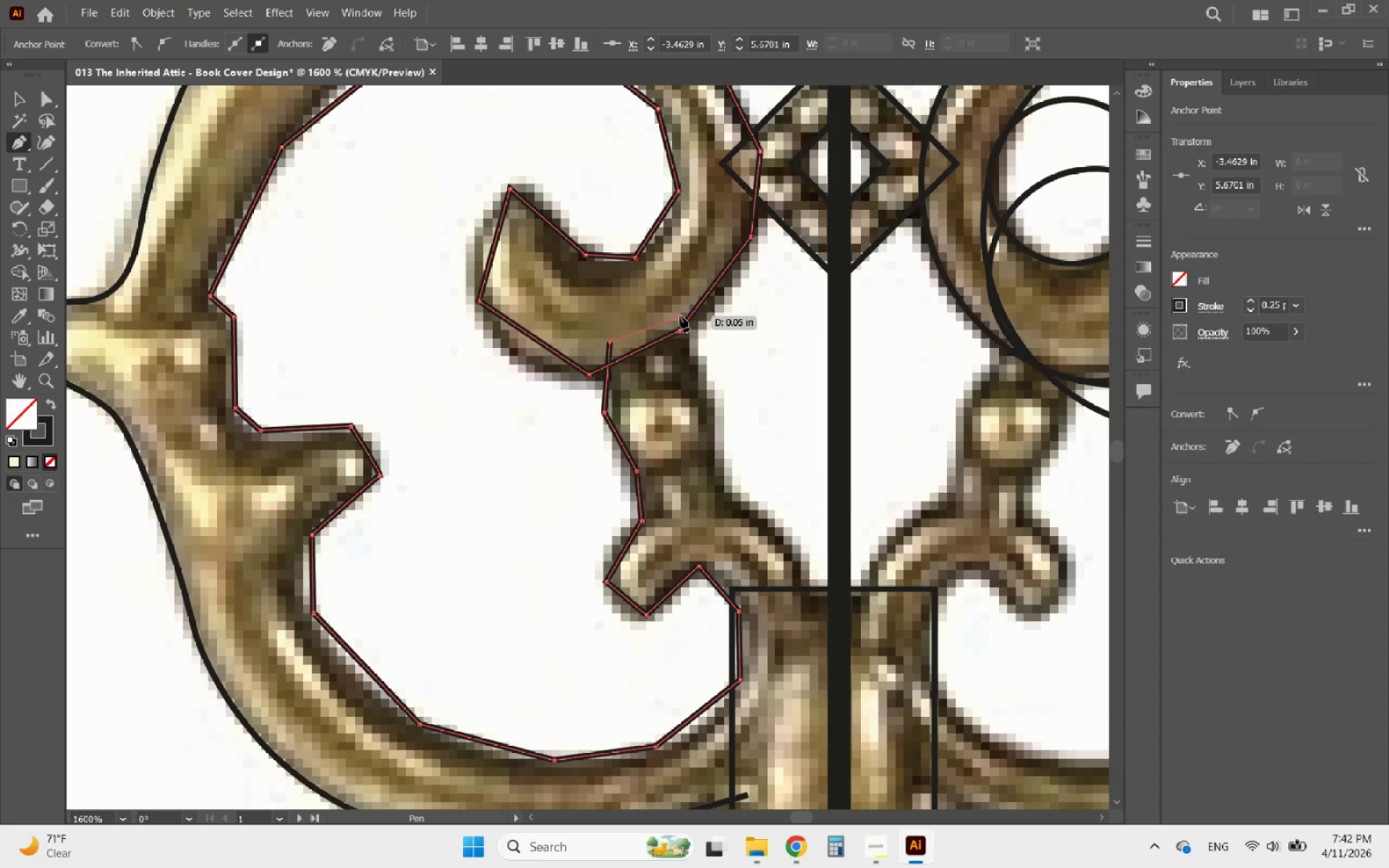 
left_click([676, 316])
 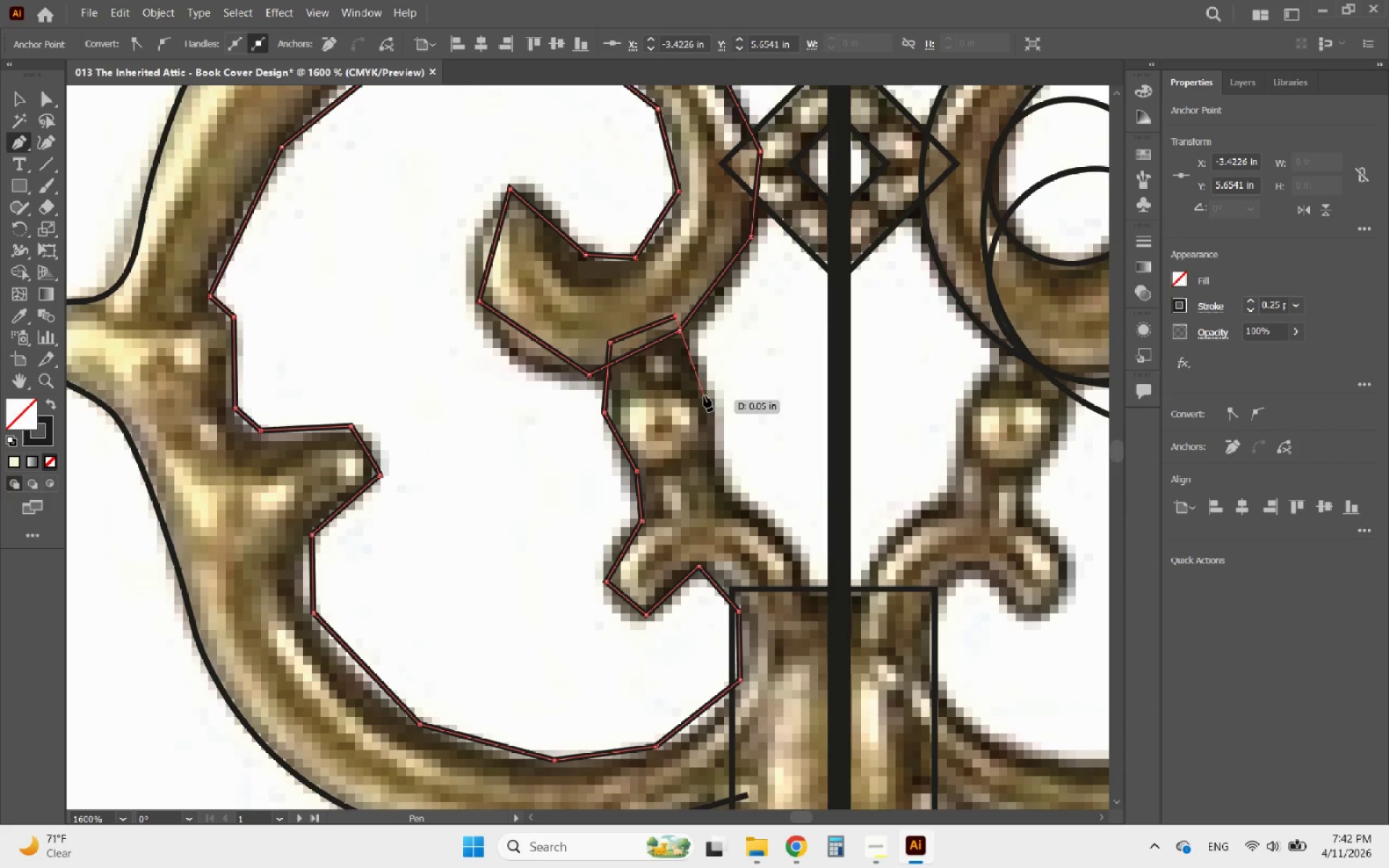 
left_click([692, 380])
 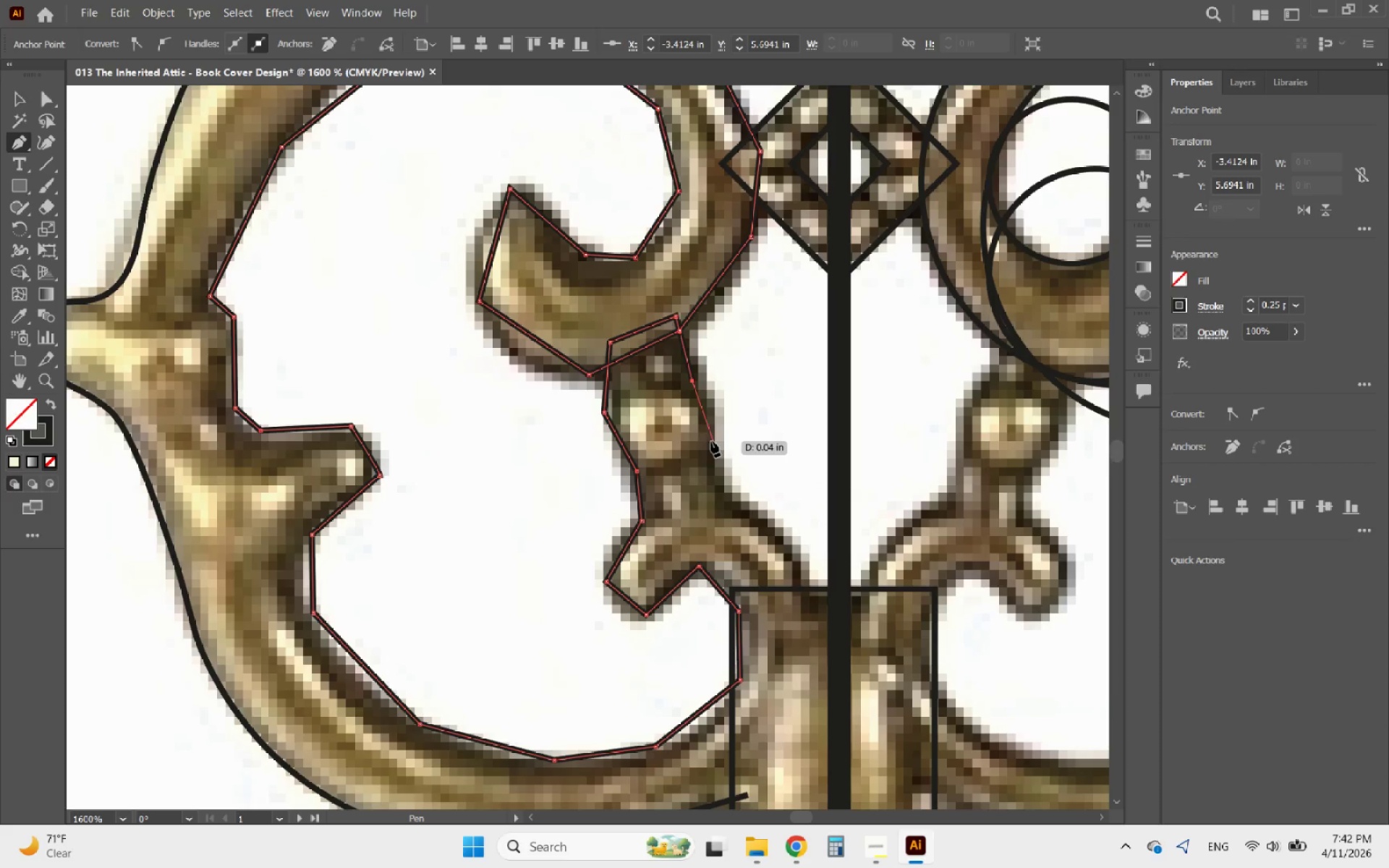 
key(Control+Z)
 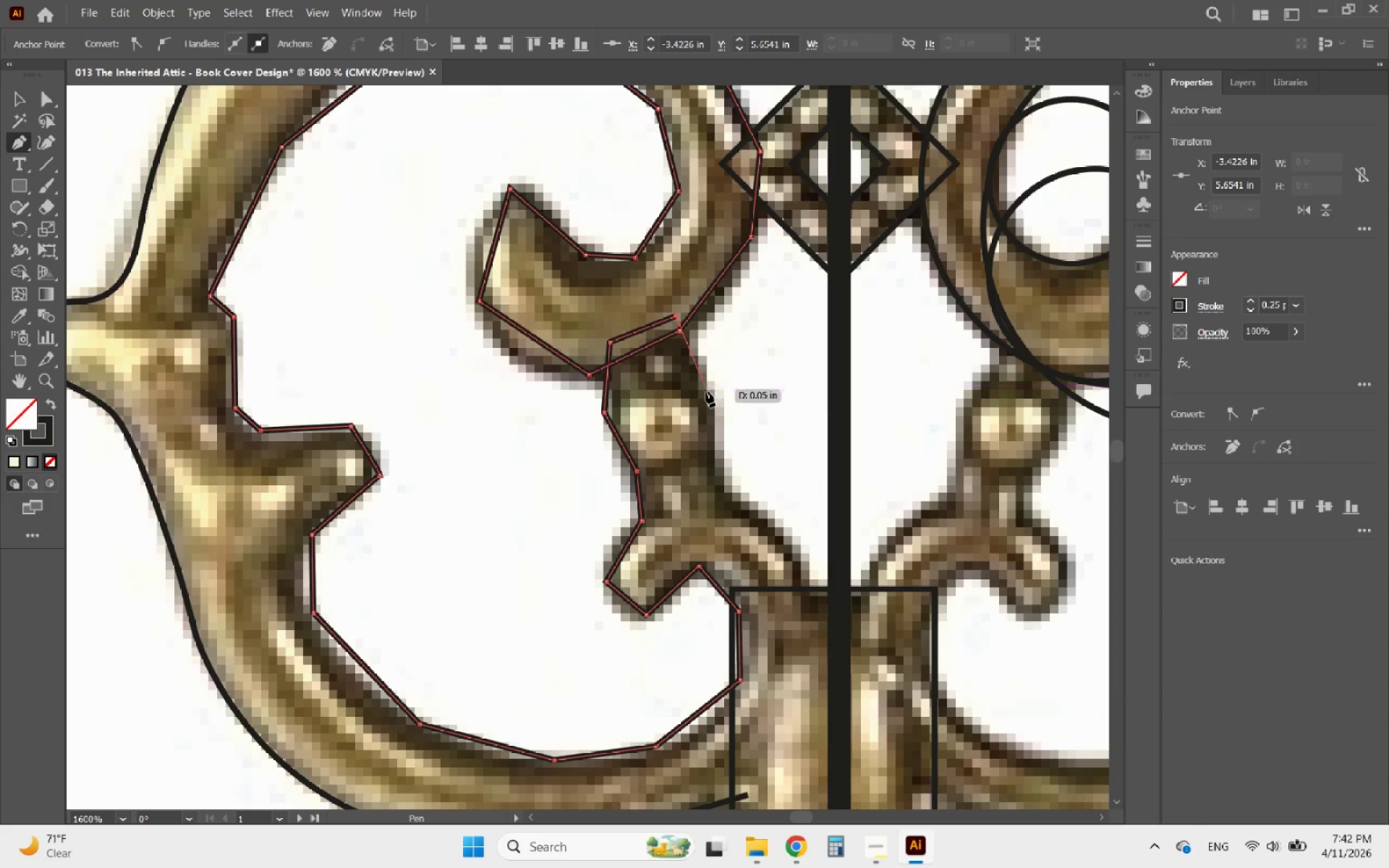 
left_click([713, 398])
 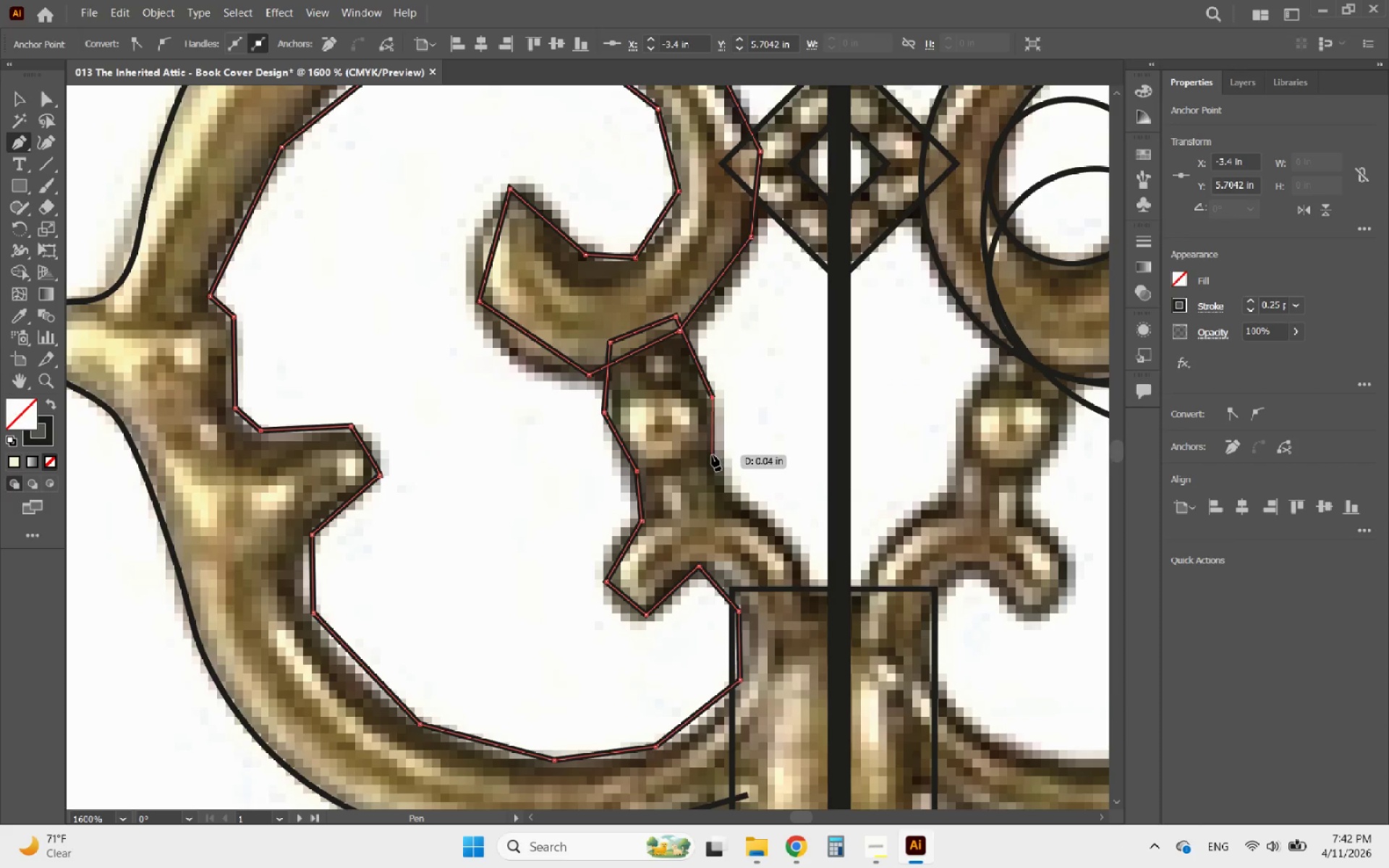 
left_click([710, 456])
 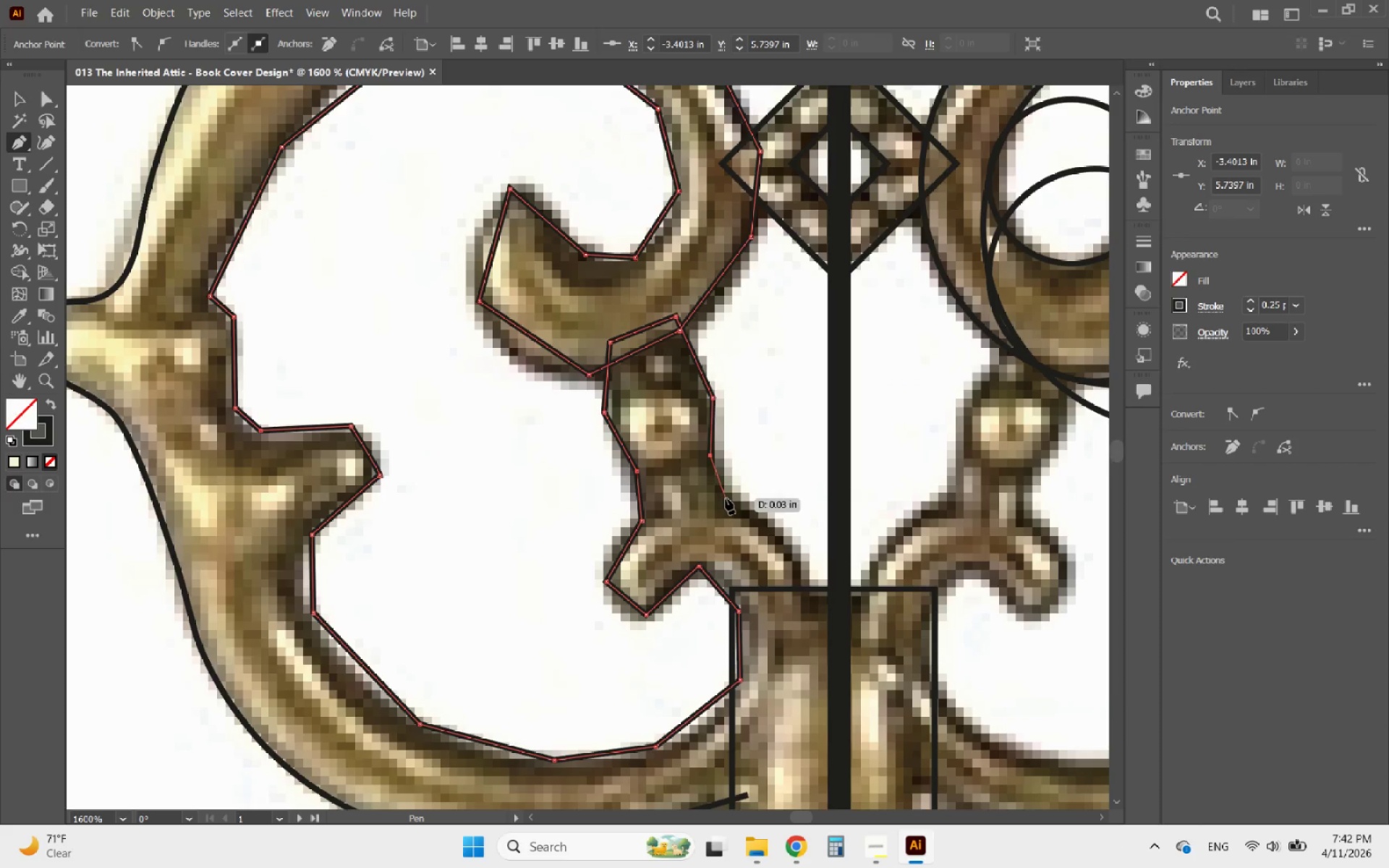 
left_click([726, 498])
 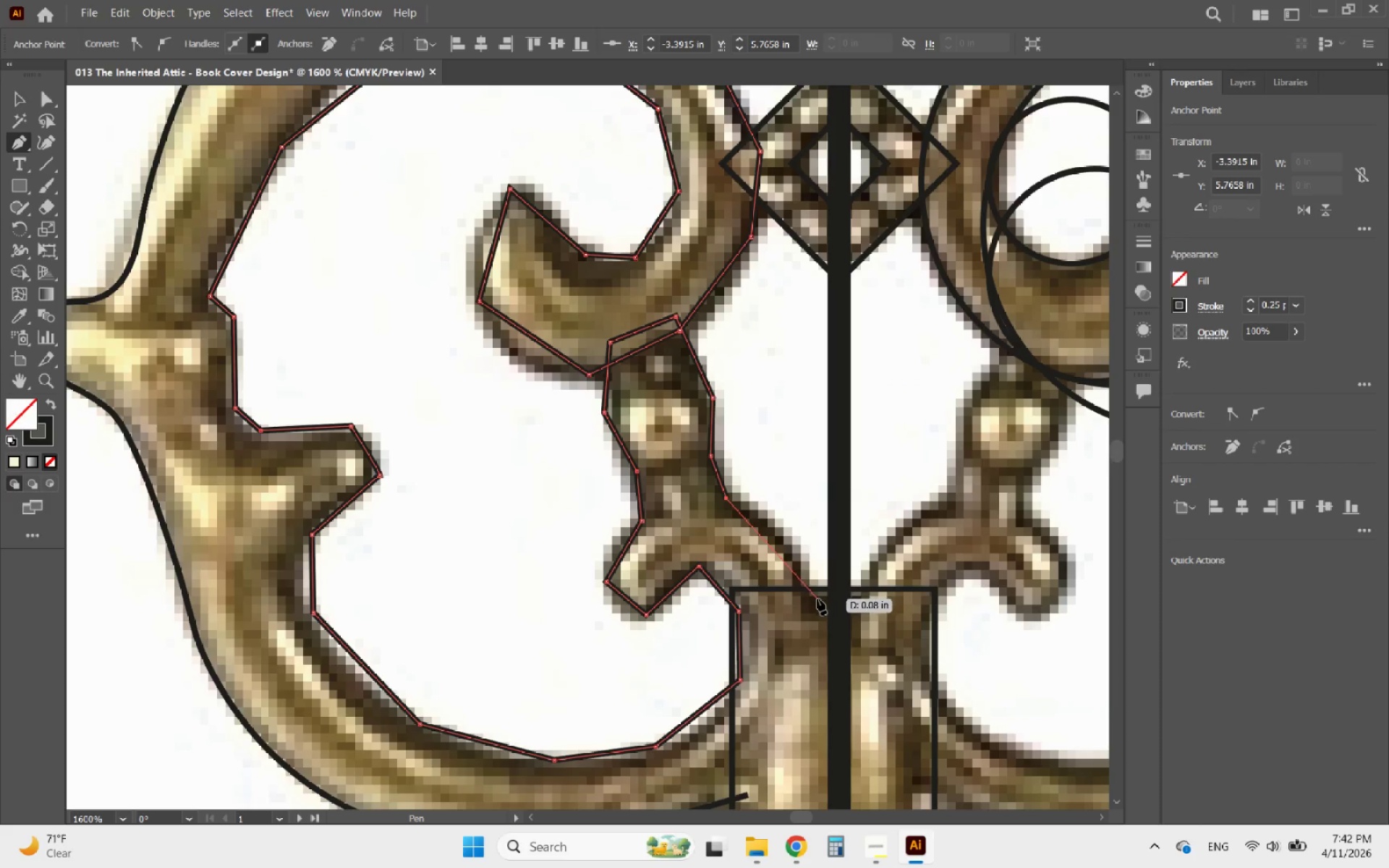 
left_click([804, 563])
 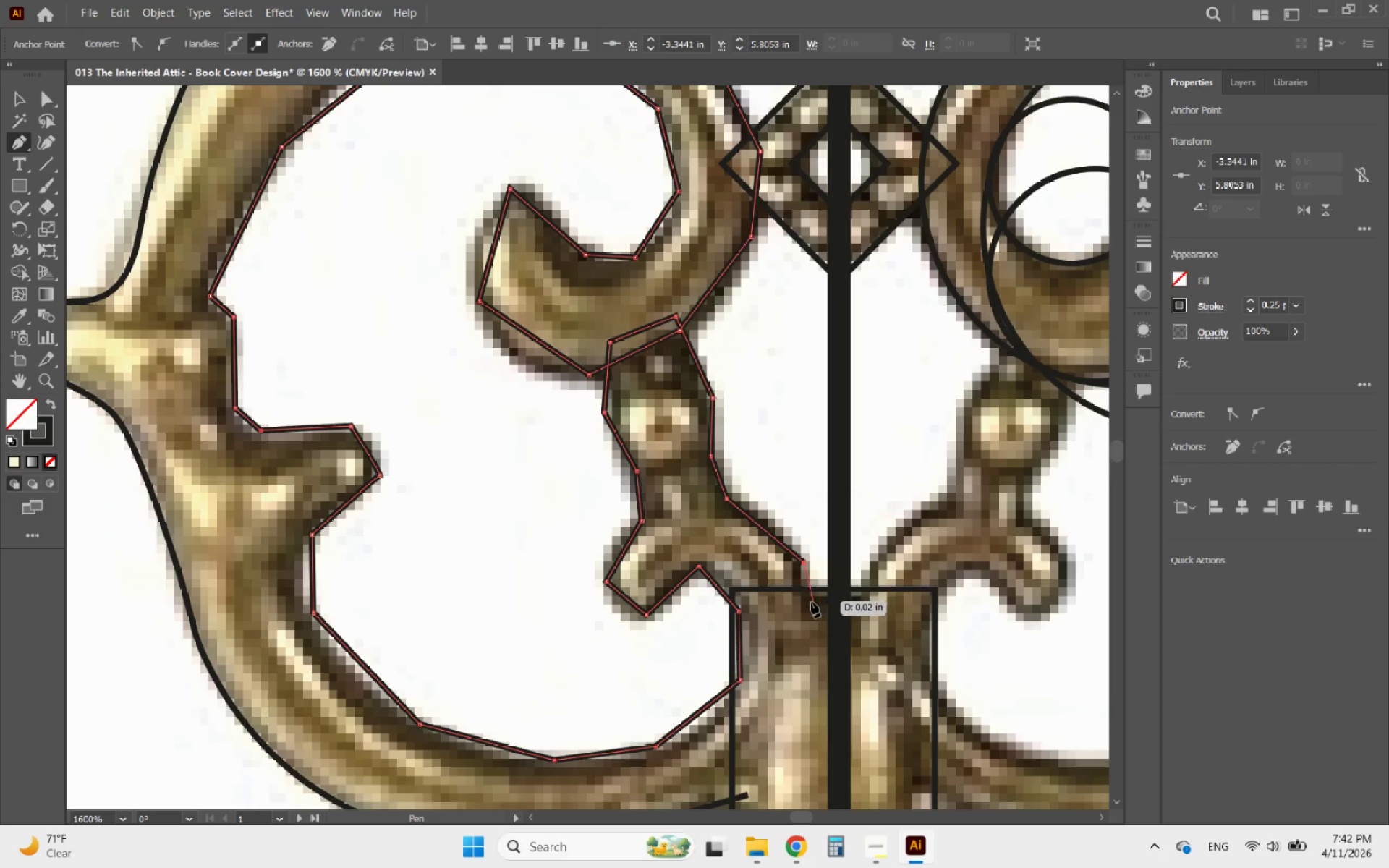 
left_click([809, 603])
 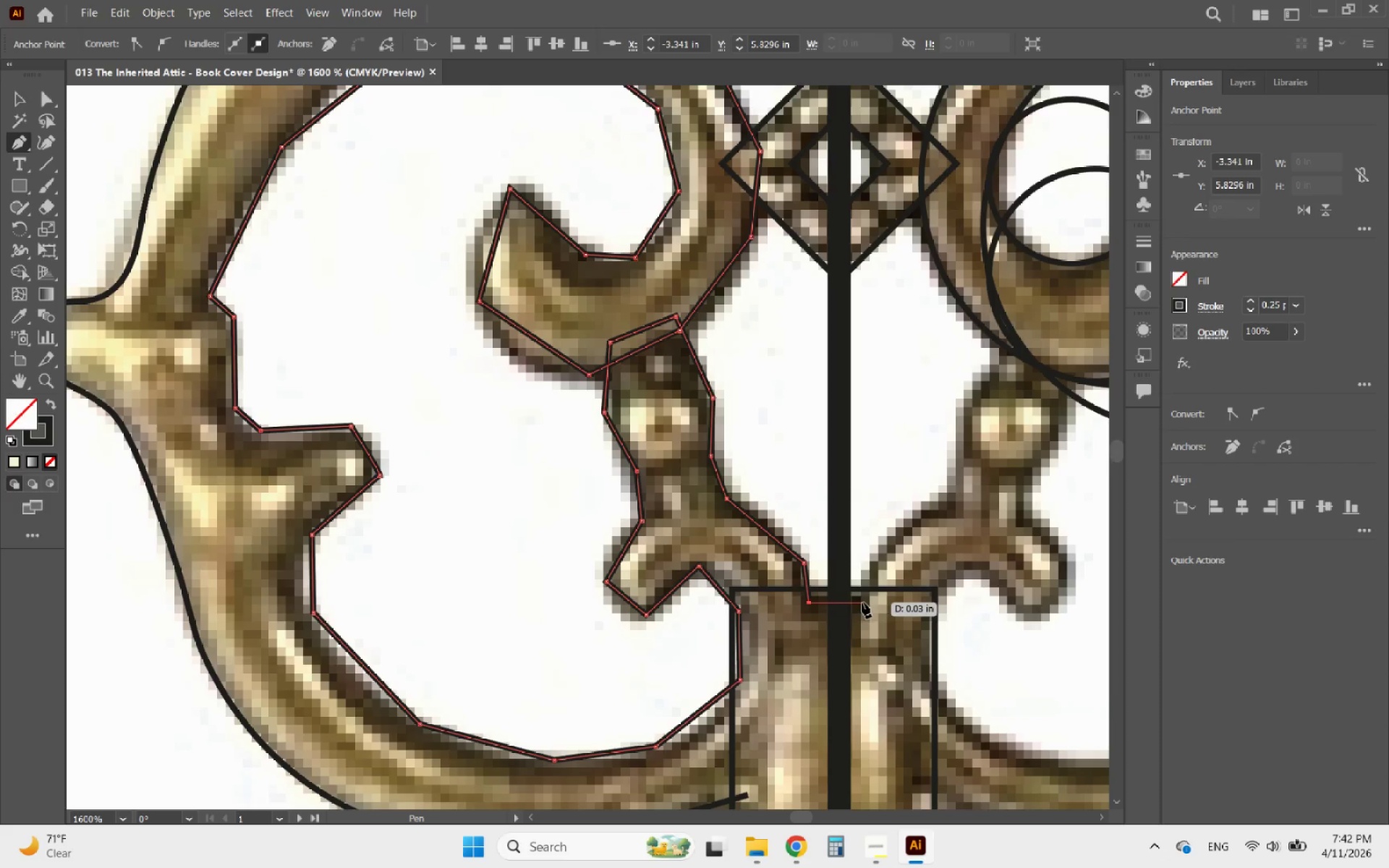 
left_click([862, 603])
 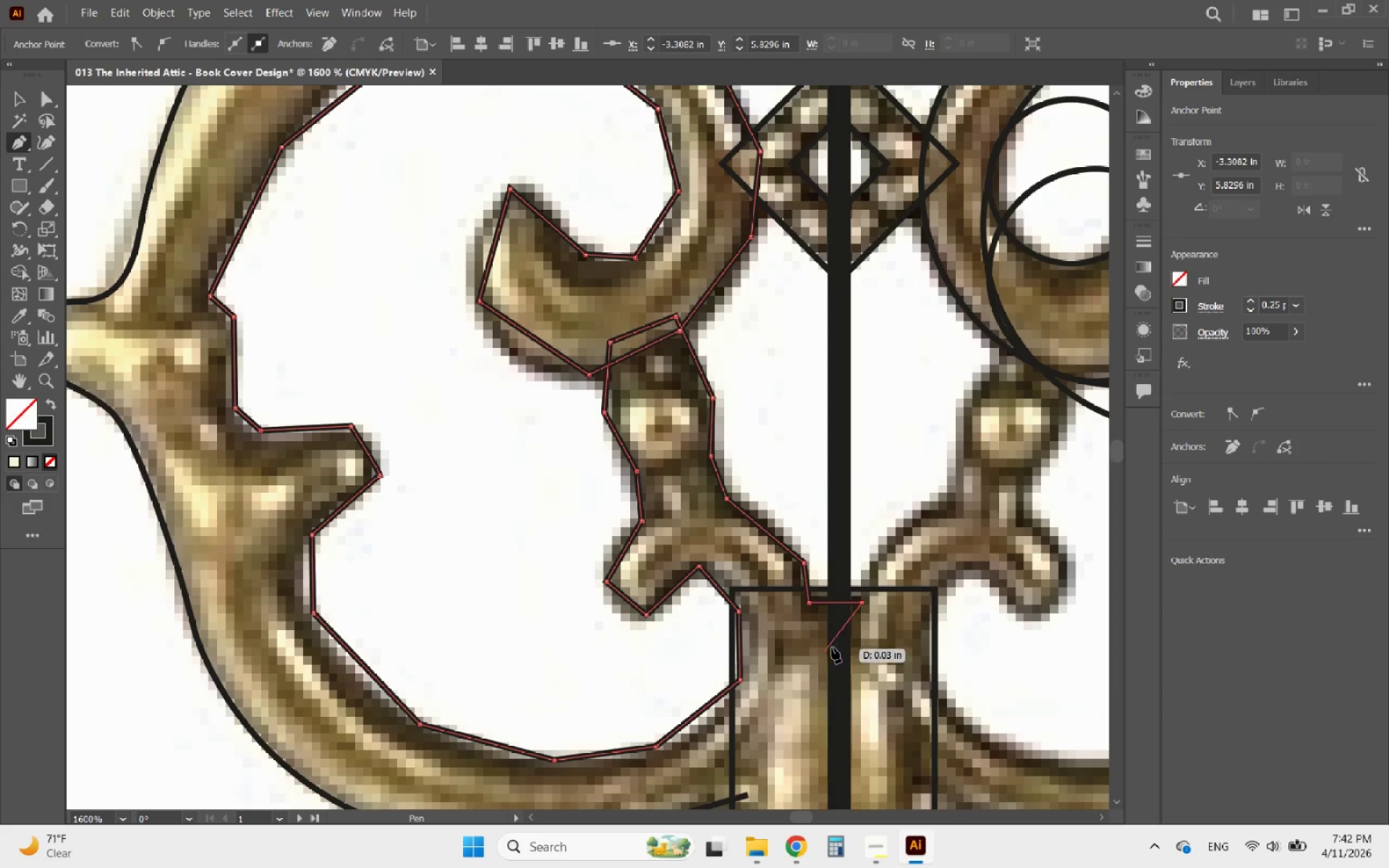 
key(Escape)
 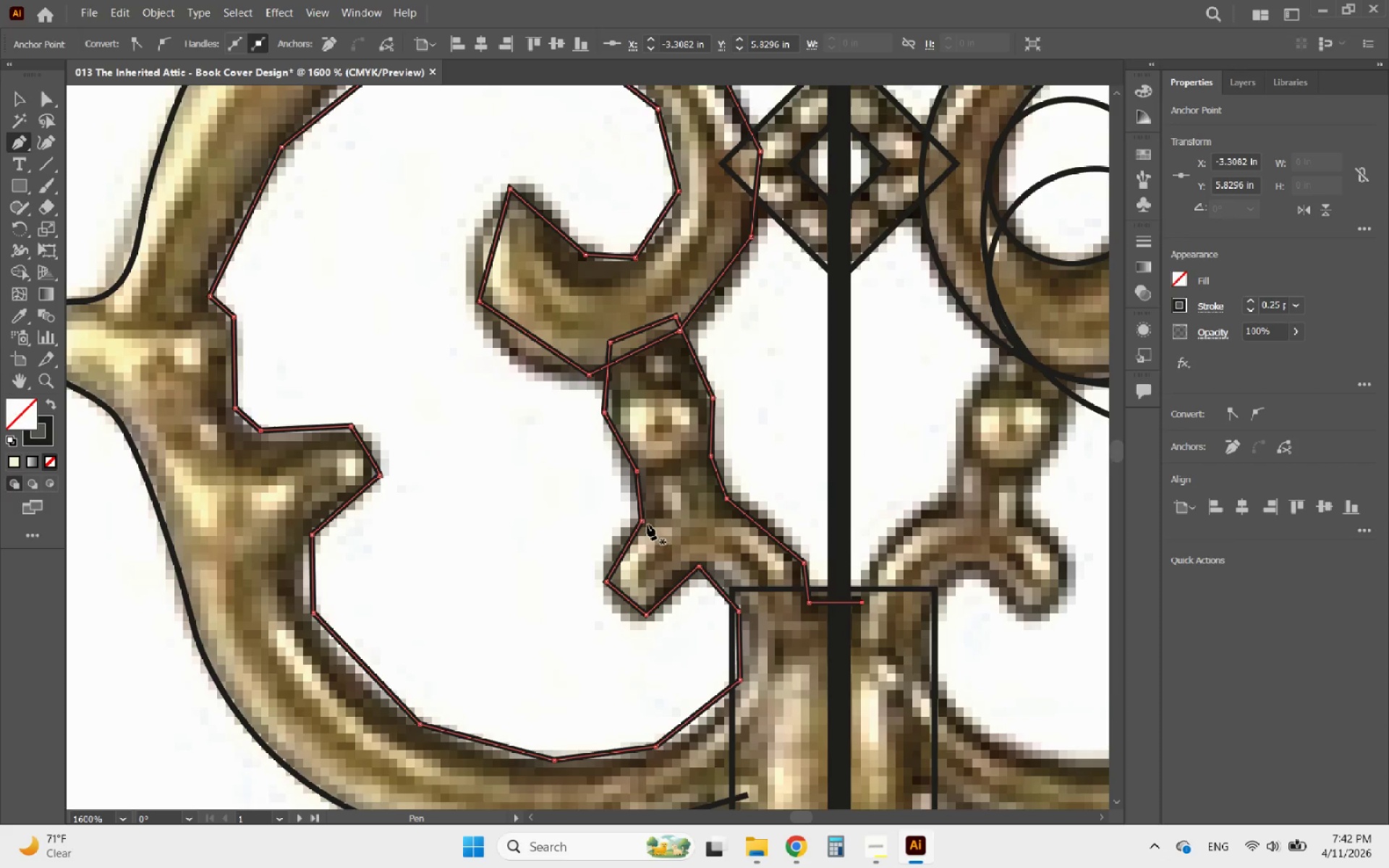 
hold_key(key=AltLeft, duration=2.17)
scroll: coordinate [524, 532], scroll_direction: down, amount: 3.0
 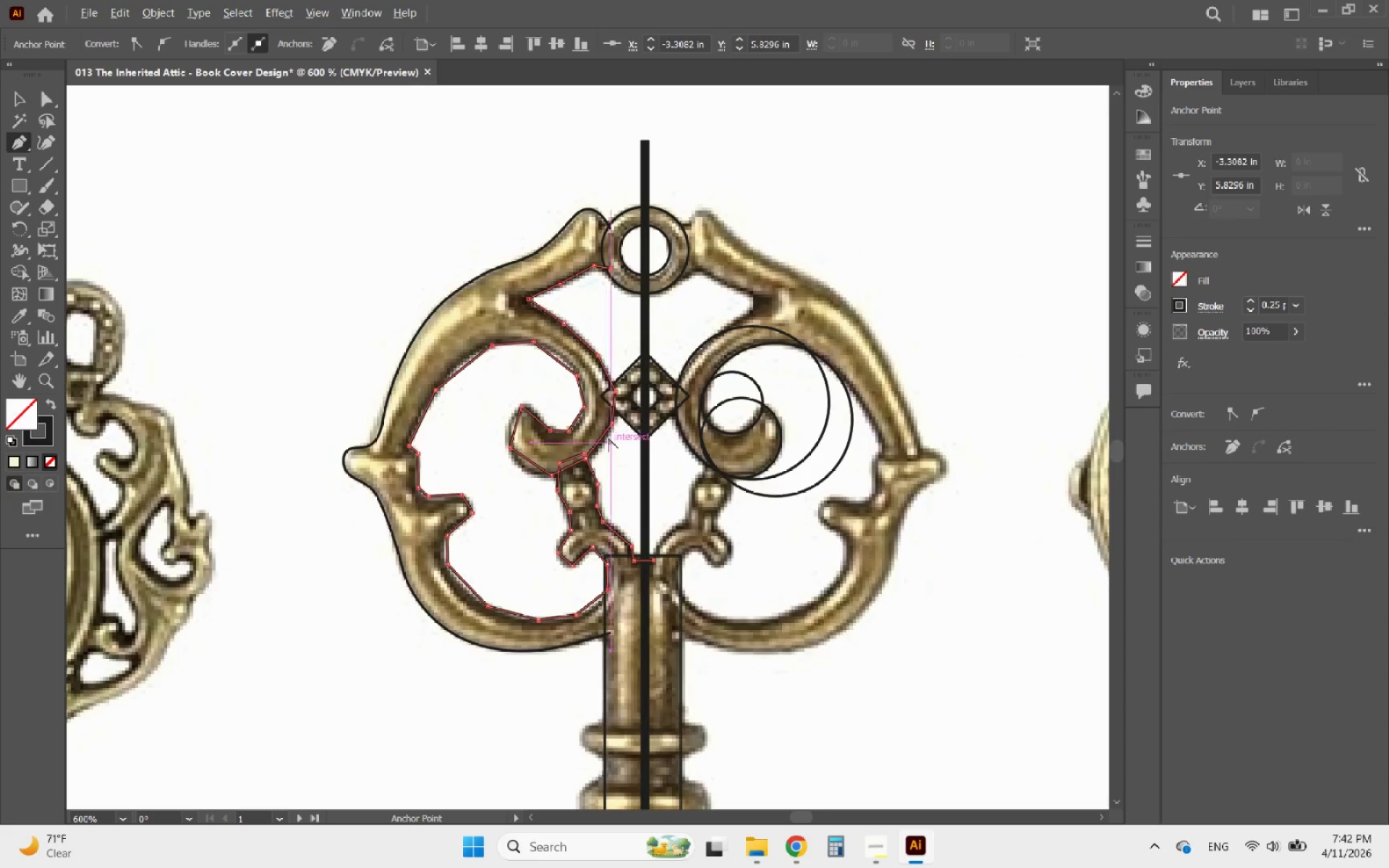 
scroll: coordinate [588, 404], scroll_direction: up, amount: 2.0
 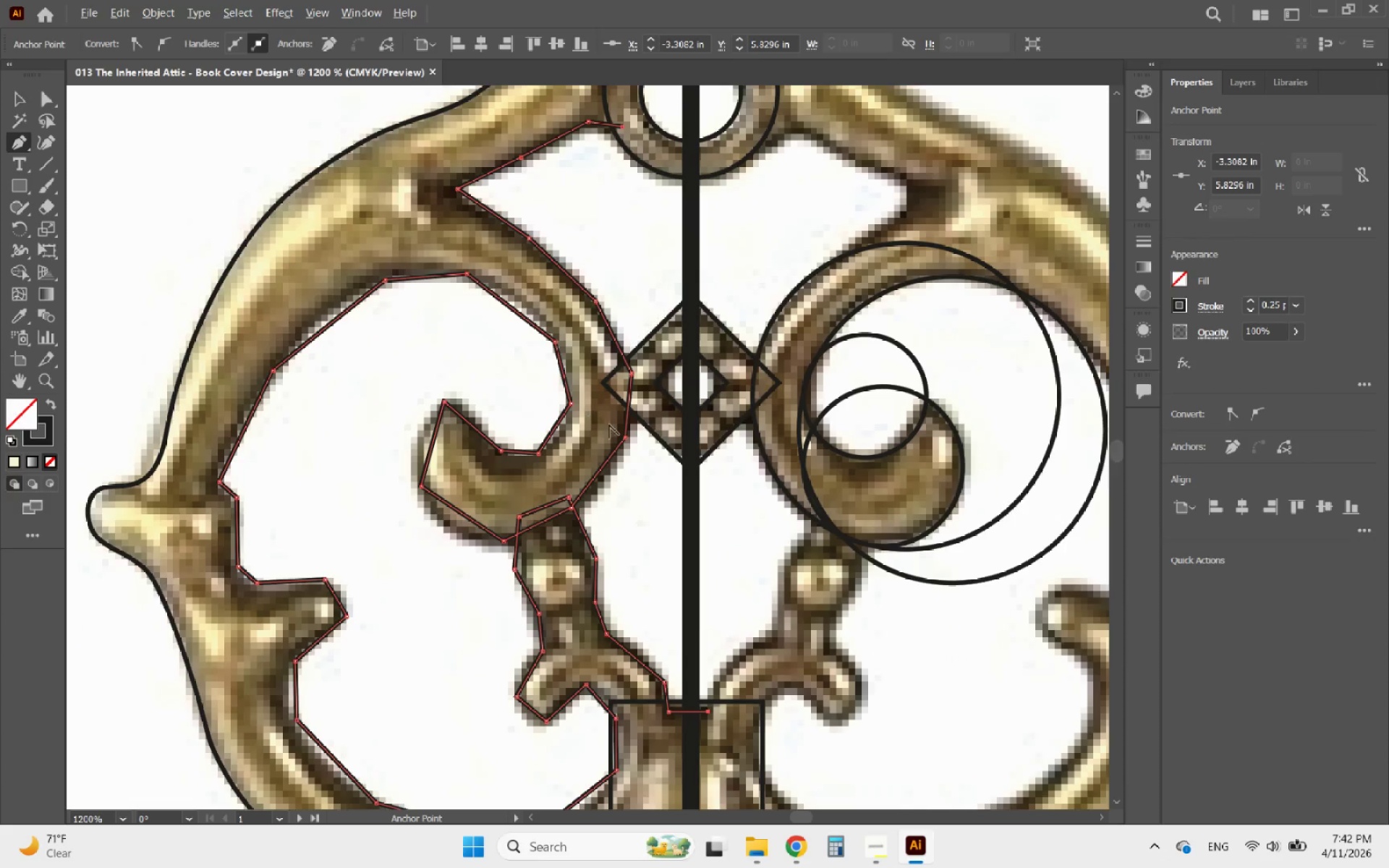 
scroll: coordinate [619, 438], scroll_direction: down, amount: 1.0
 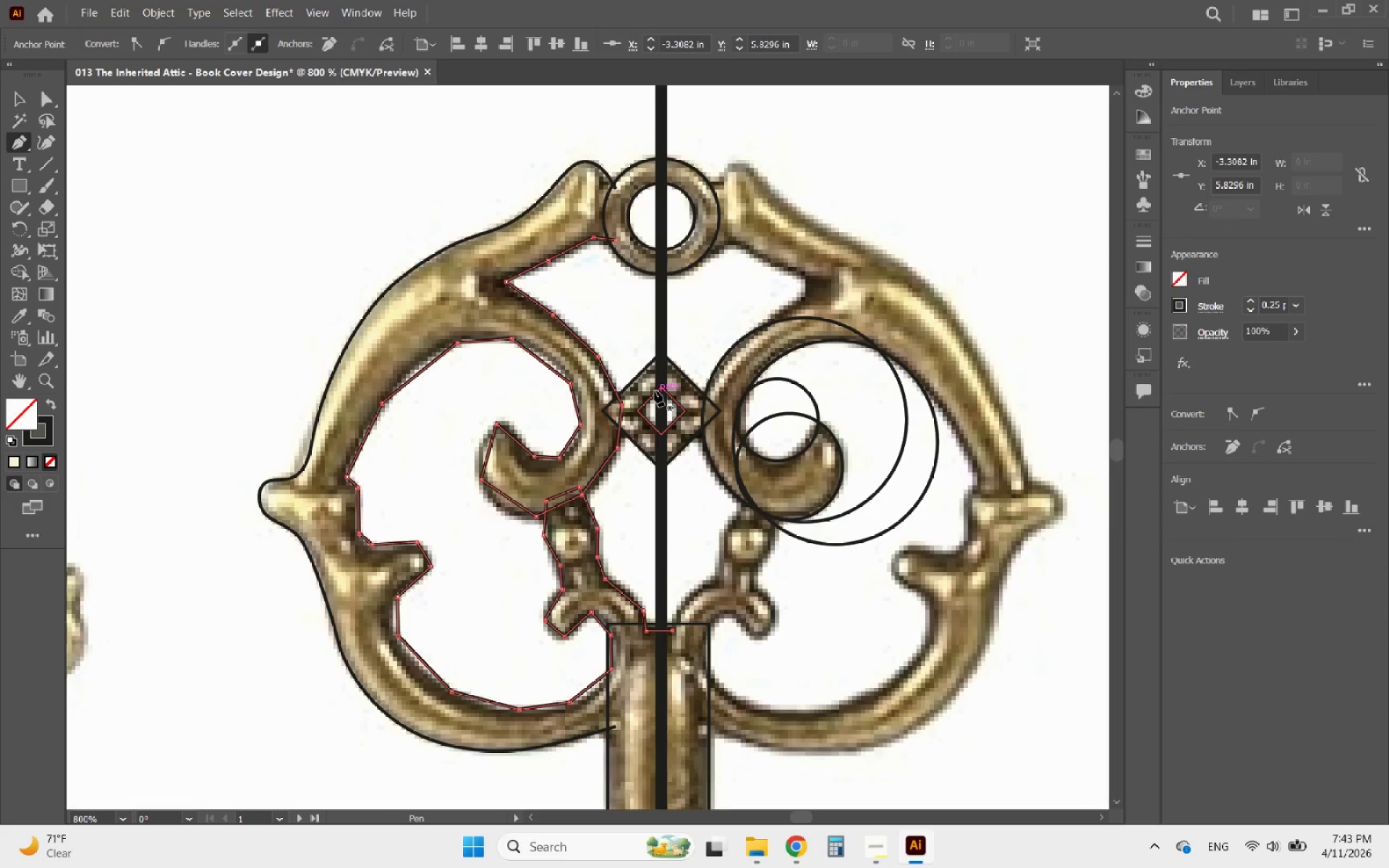 
hold_key(key=AltLeft, duration=1.19)
scroll: coordinate [527, 391], scroll_direction: down, amount: 2.0
 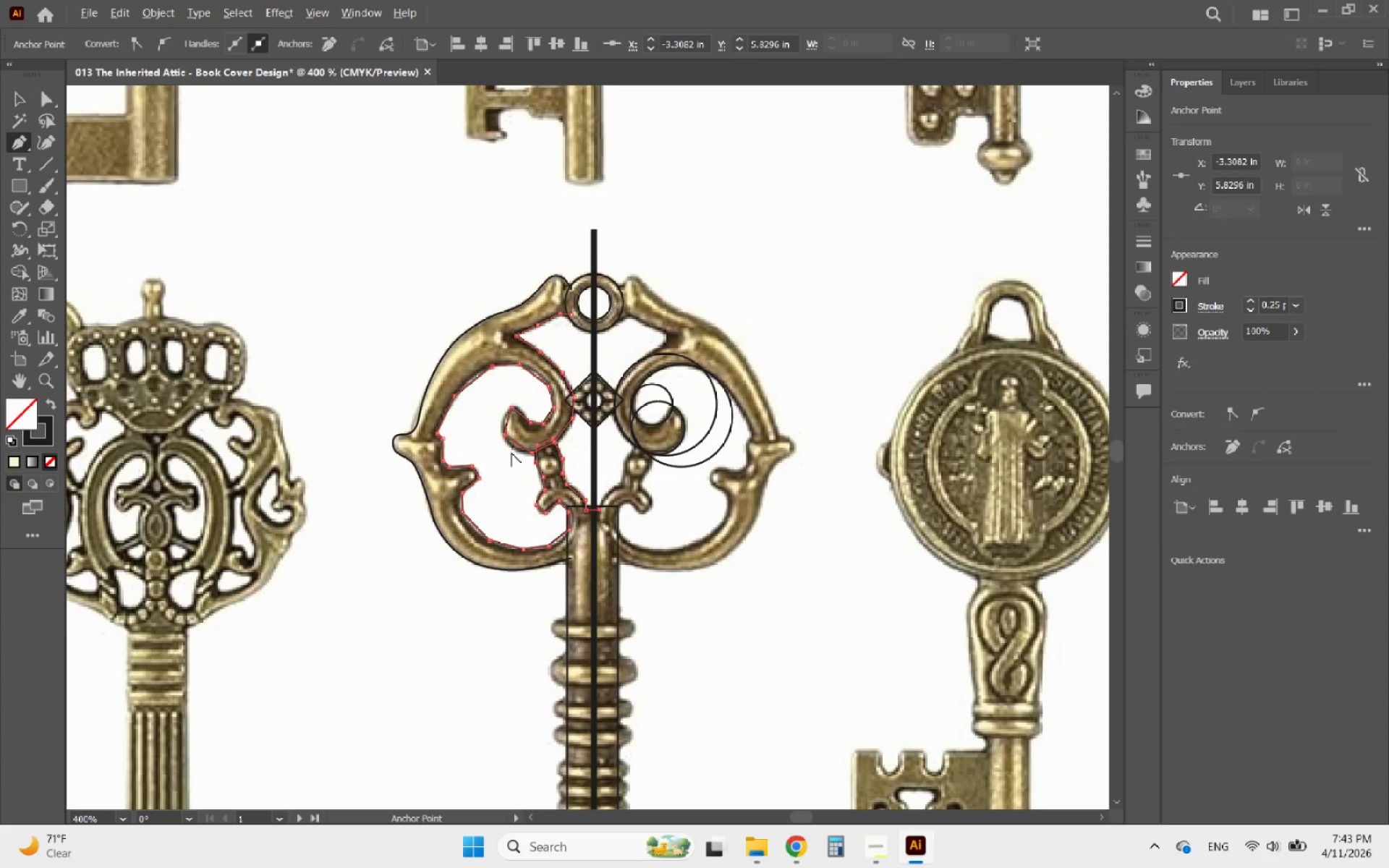 
scroll: coordinate [487, 479], scroll_direction: up, amount: 1.0
 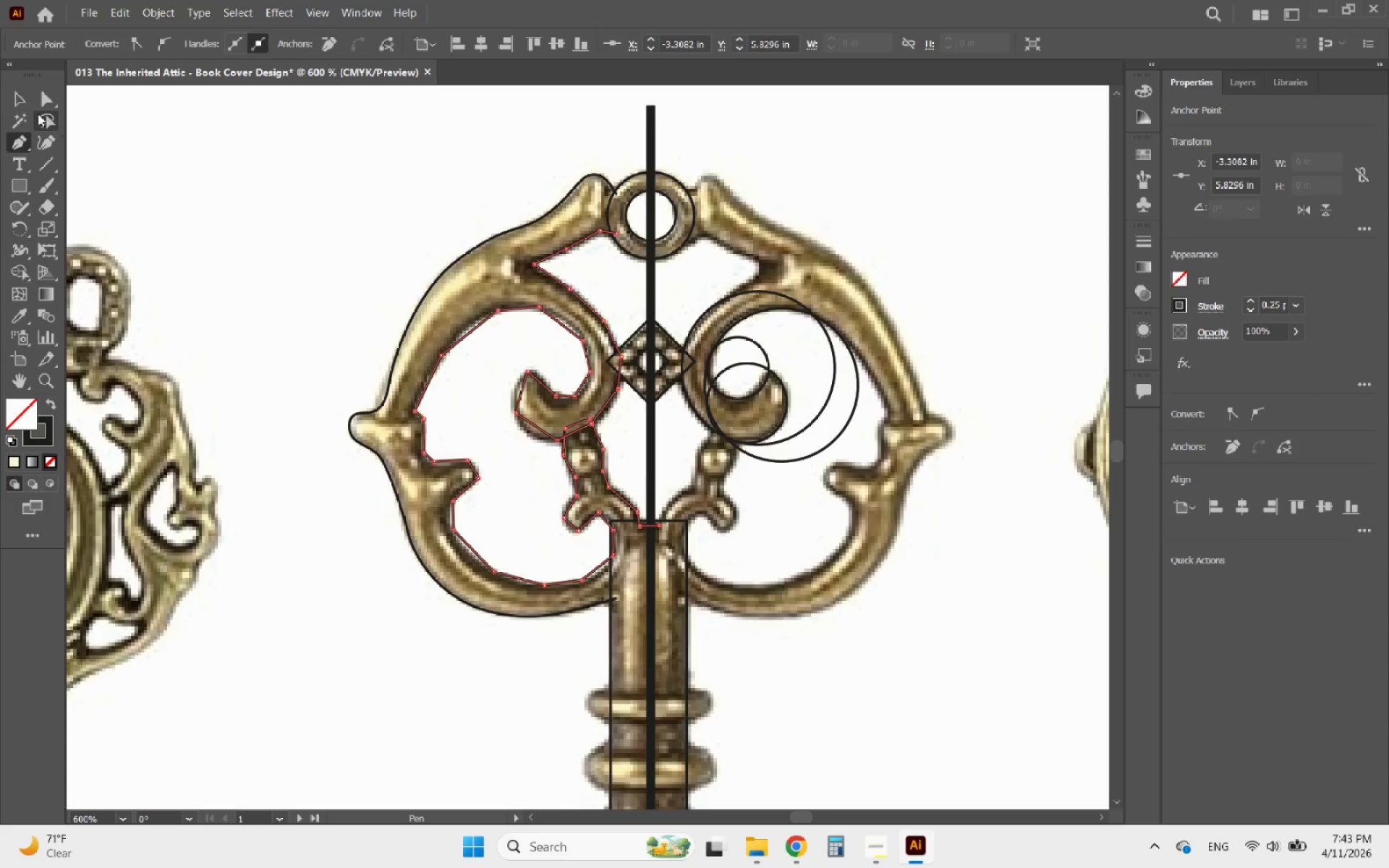 
left_click([14, 99])
 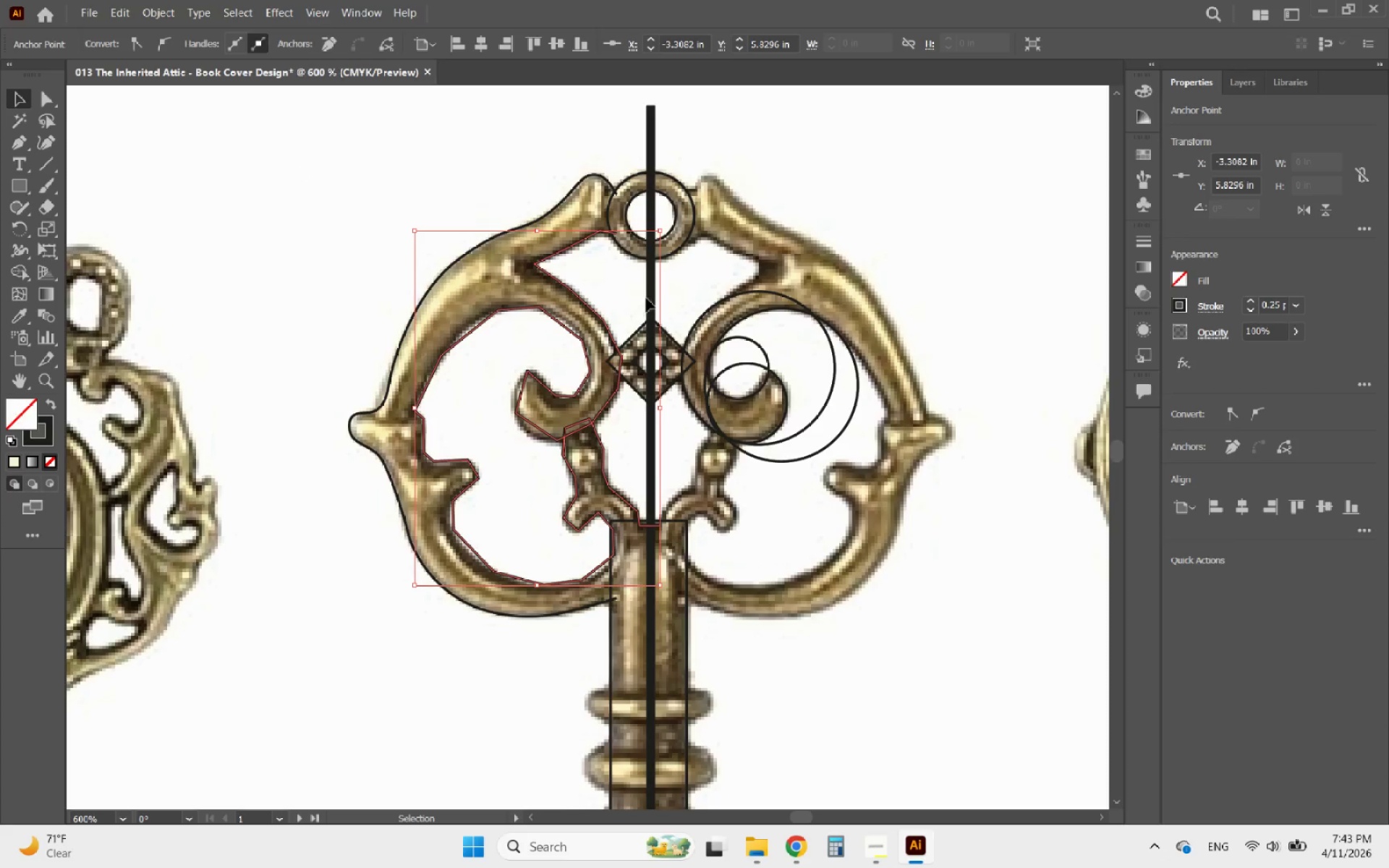 
hold_key(key=AltLeft, duration=0.59)
scroll: coordinate [454, 218], scroll_direction: up, amount: 3.0
 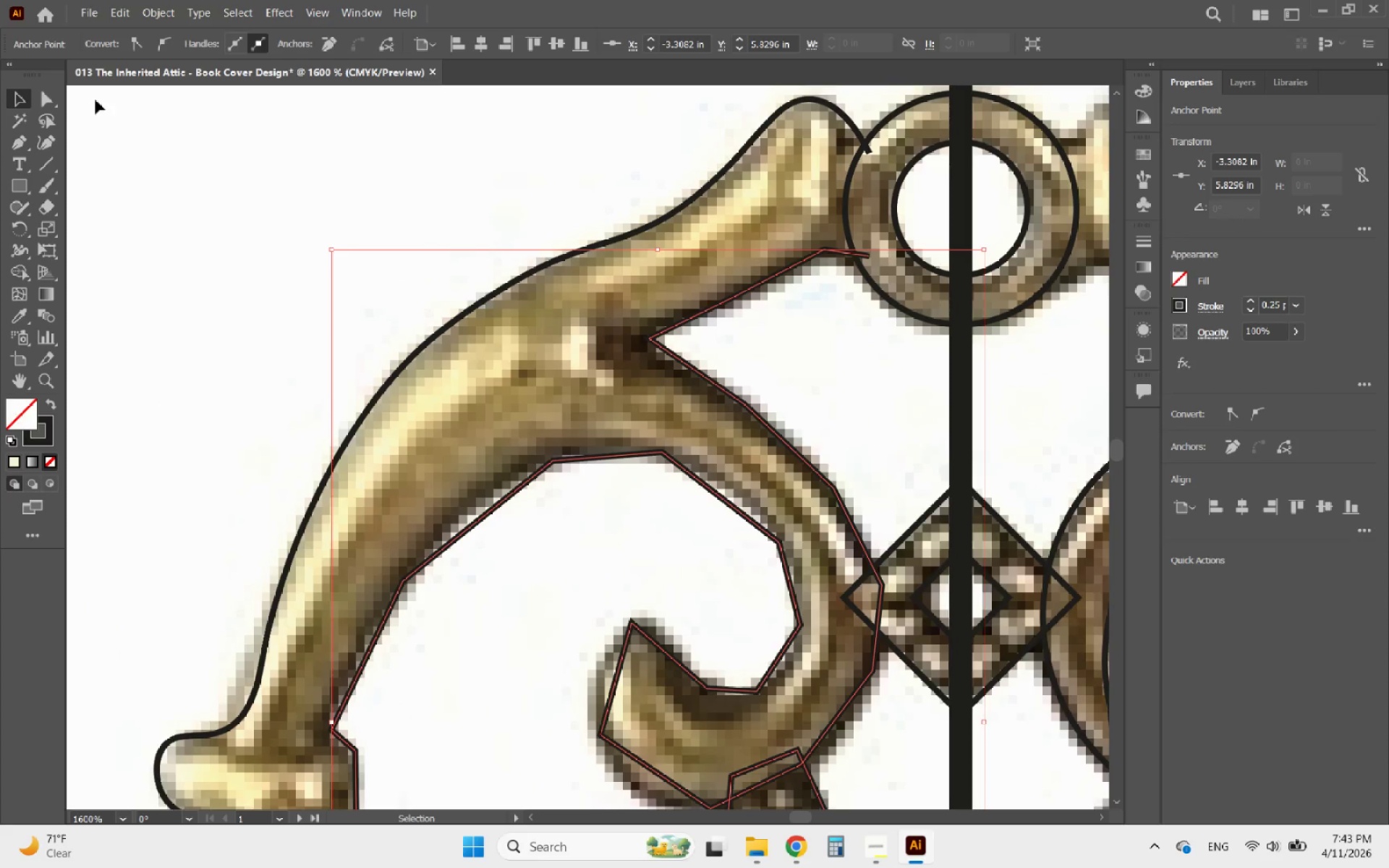 
left_click([156, 41])
 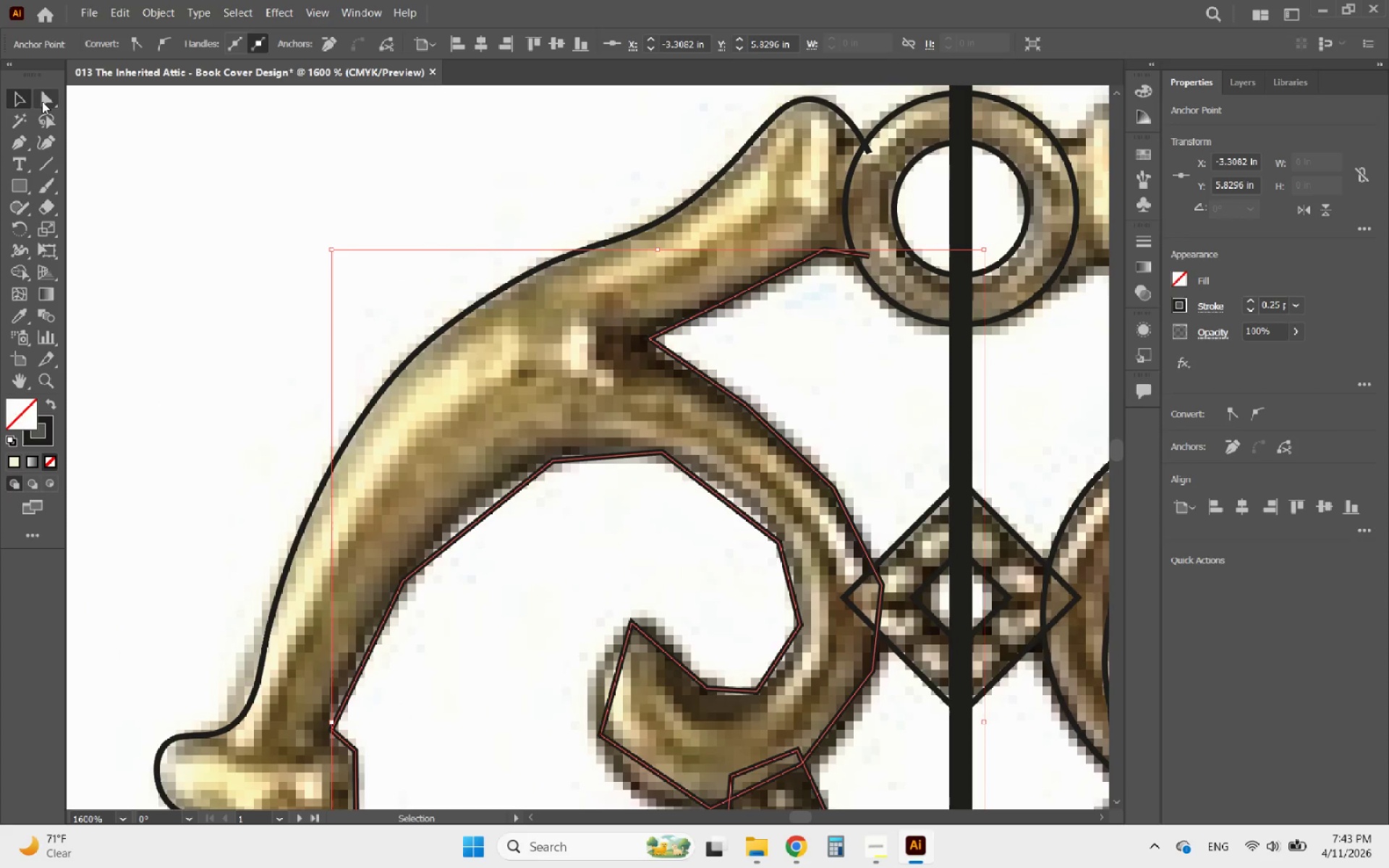 
wait(6.03)
 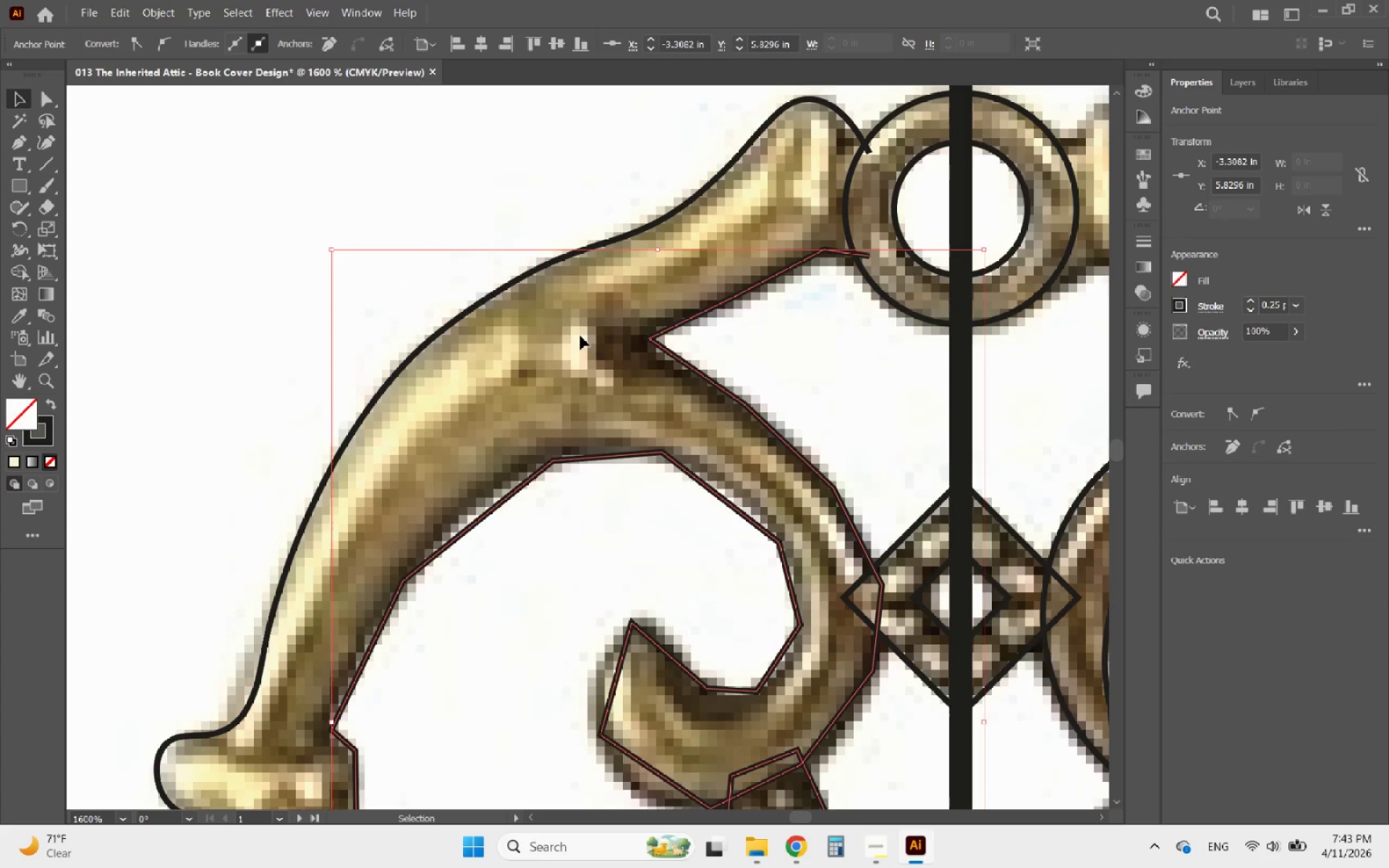 
right_click([18, 136])
 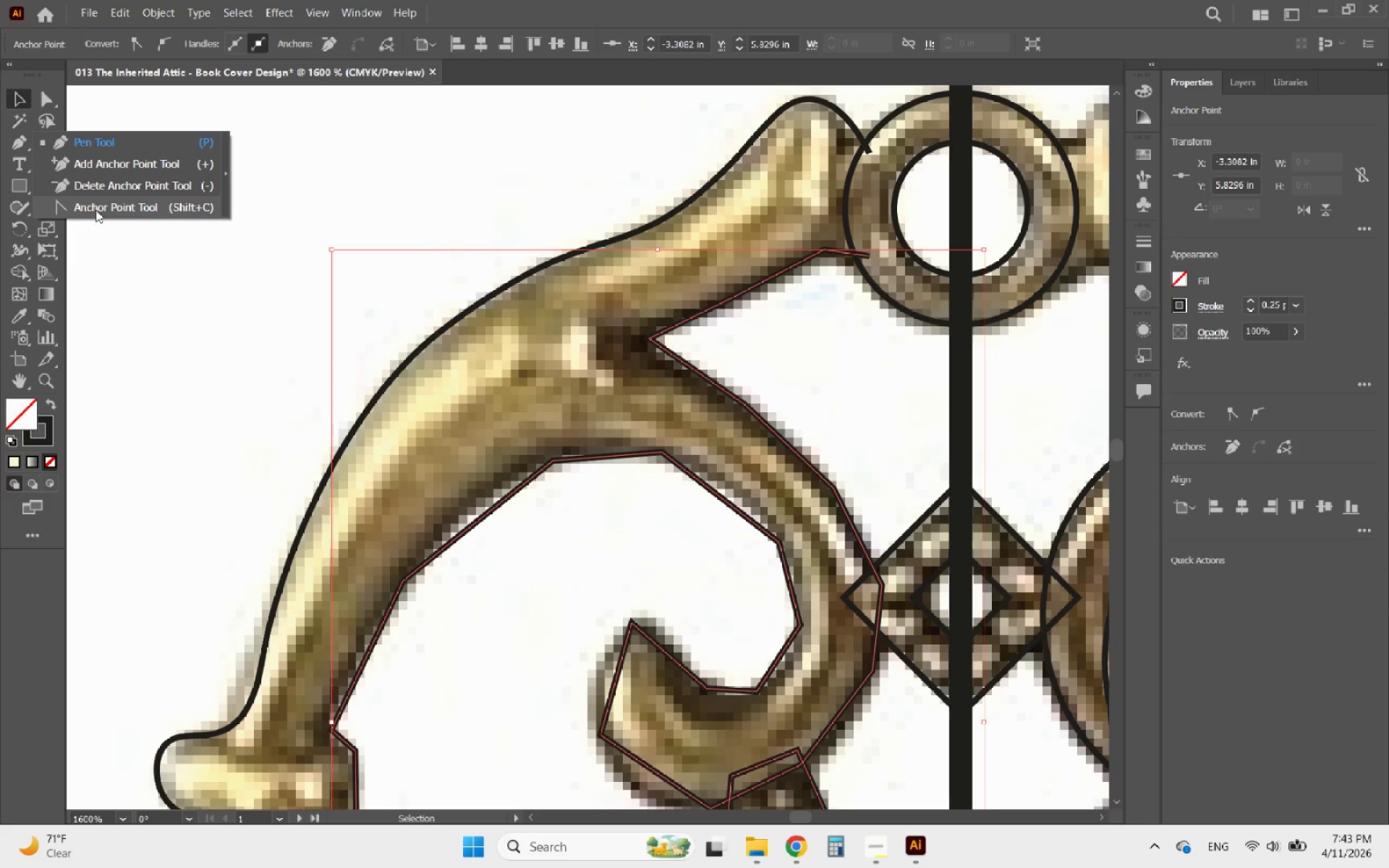 
left_click([101, 207])
 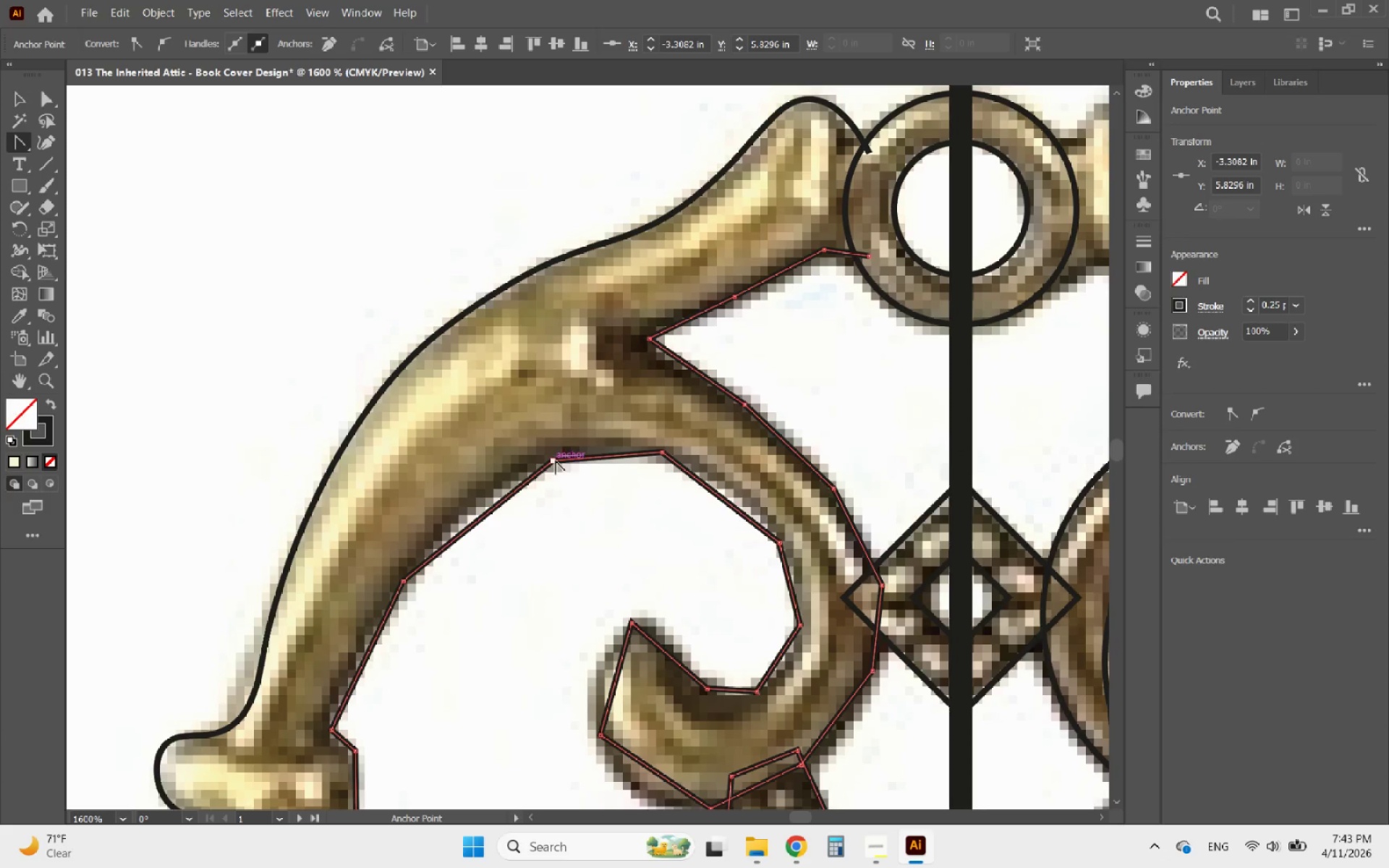 
left_click([555, 460])
 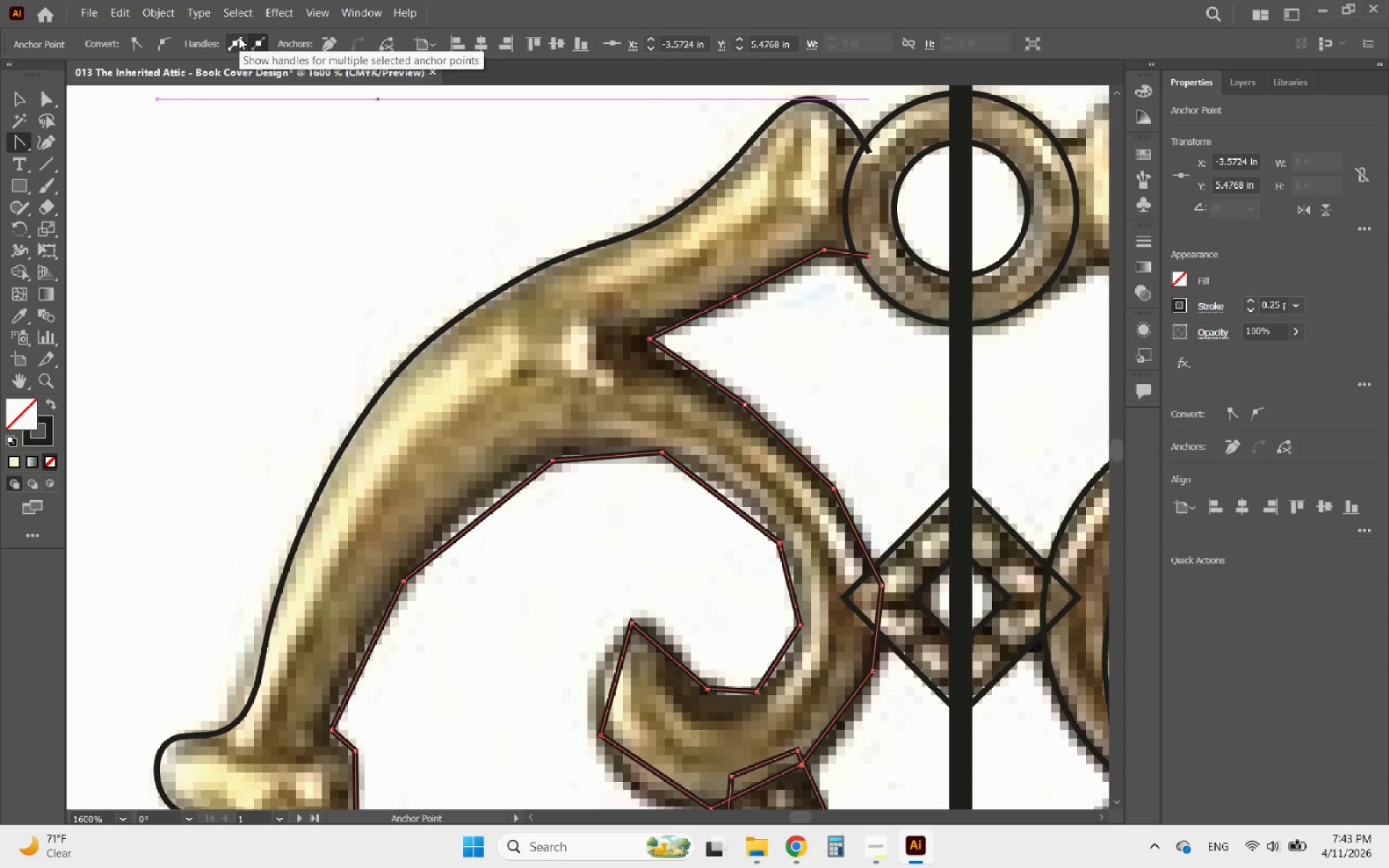 
left_click([238, 38])
 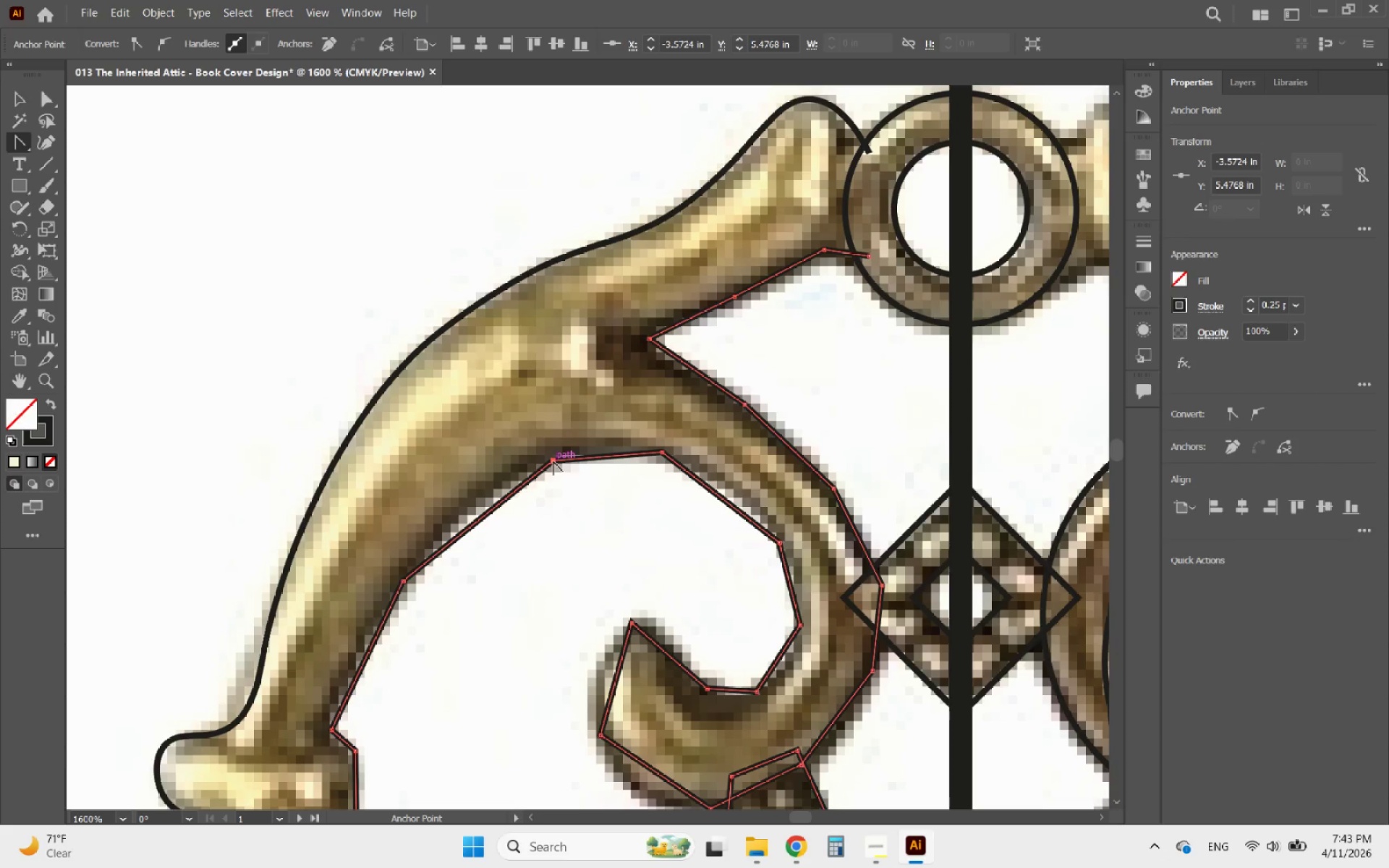 
left_click([553, 461])
 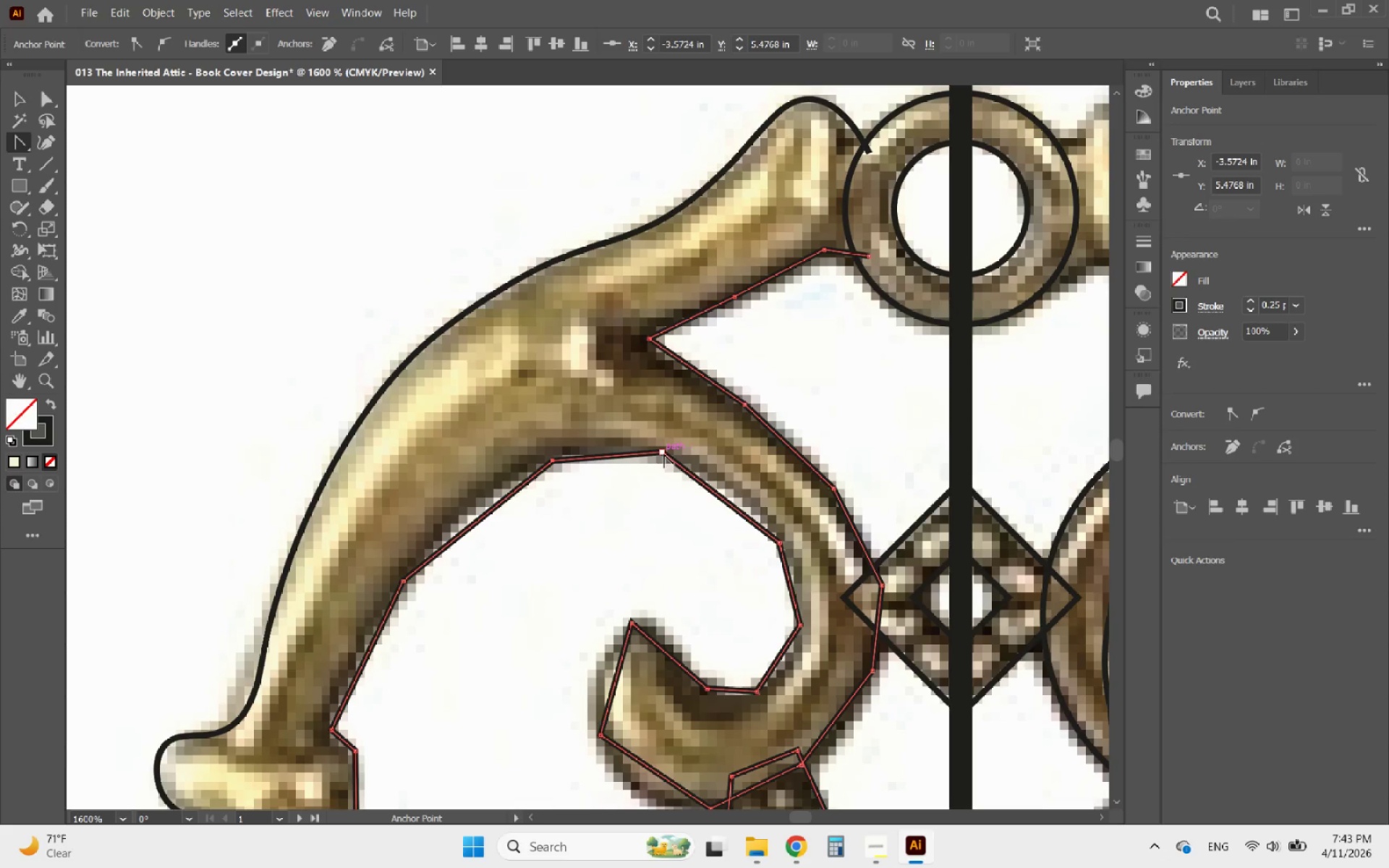 
hold_key(key=ShiftLeft, duration=4.14)
left_click([664, 454])
 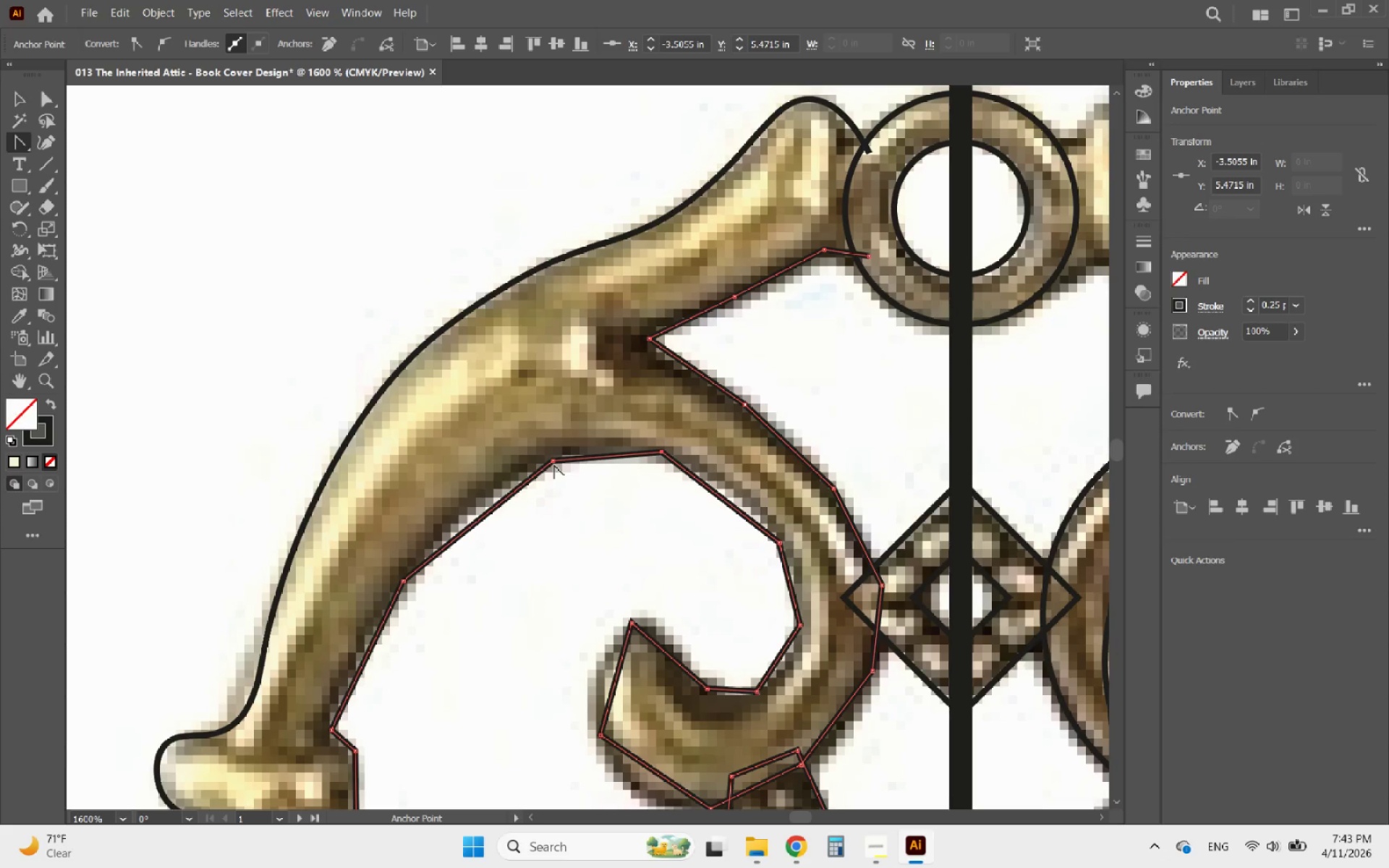 
left_click([553, 464])
 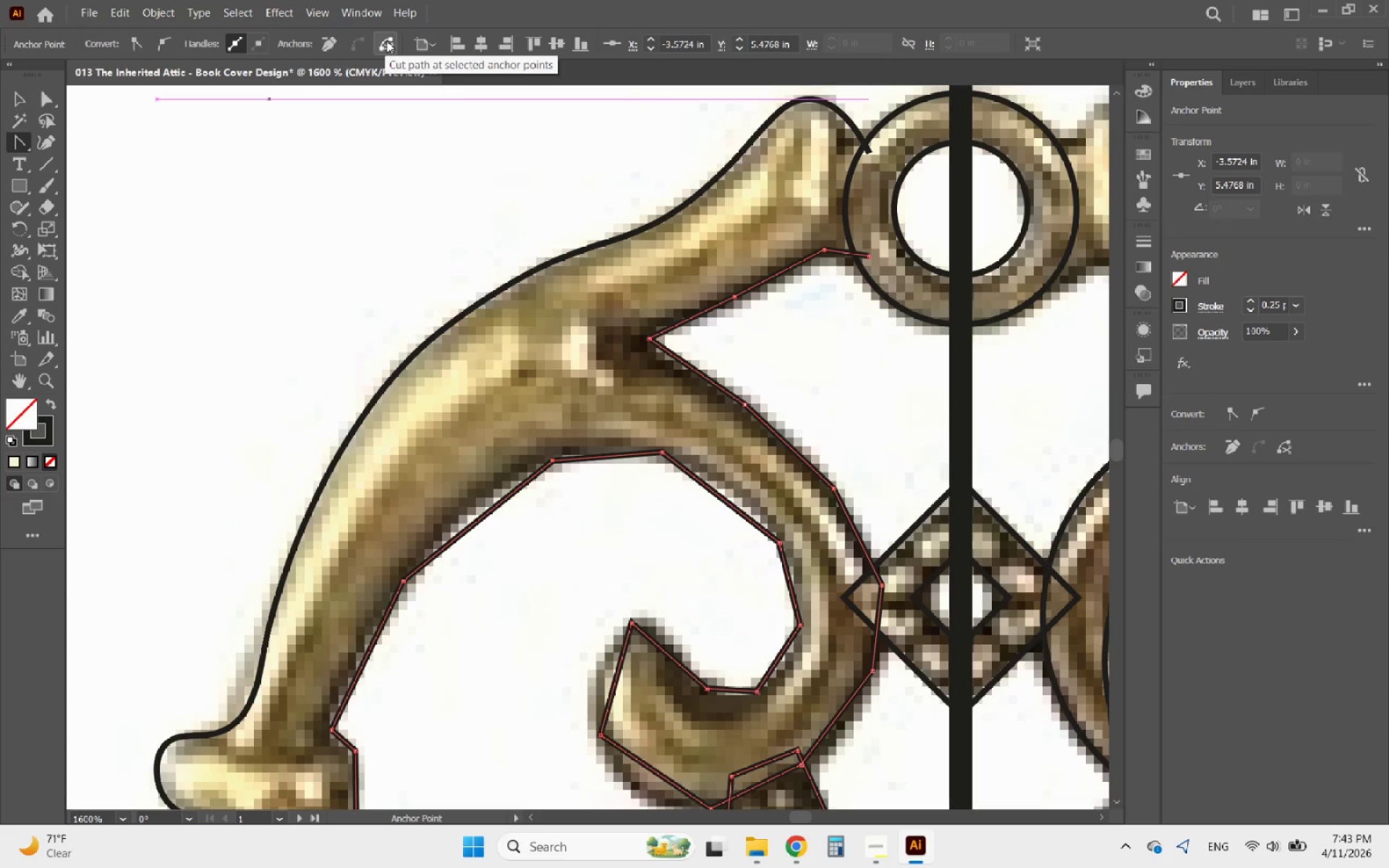 
wait(5.8)
 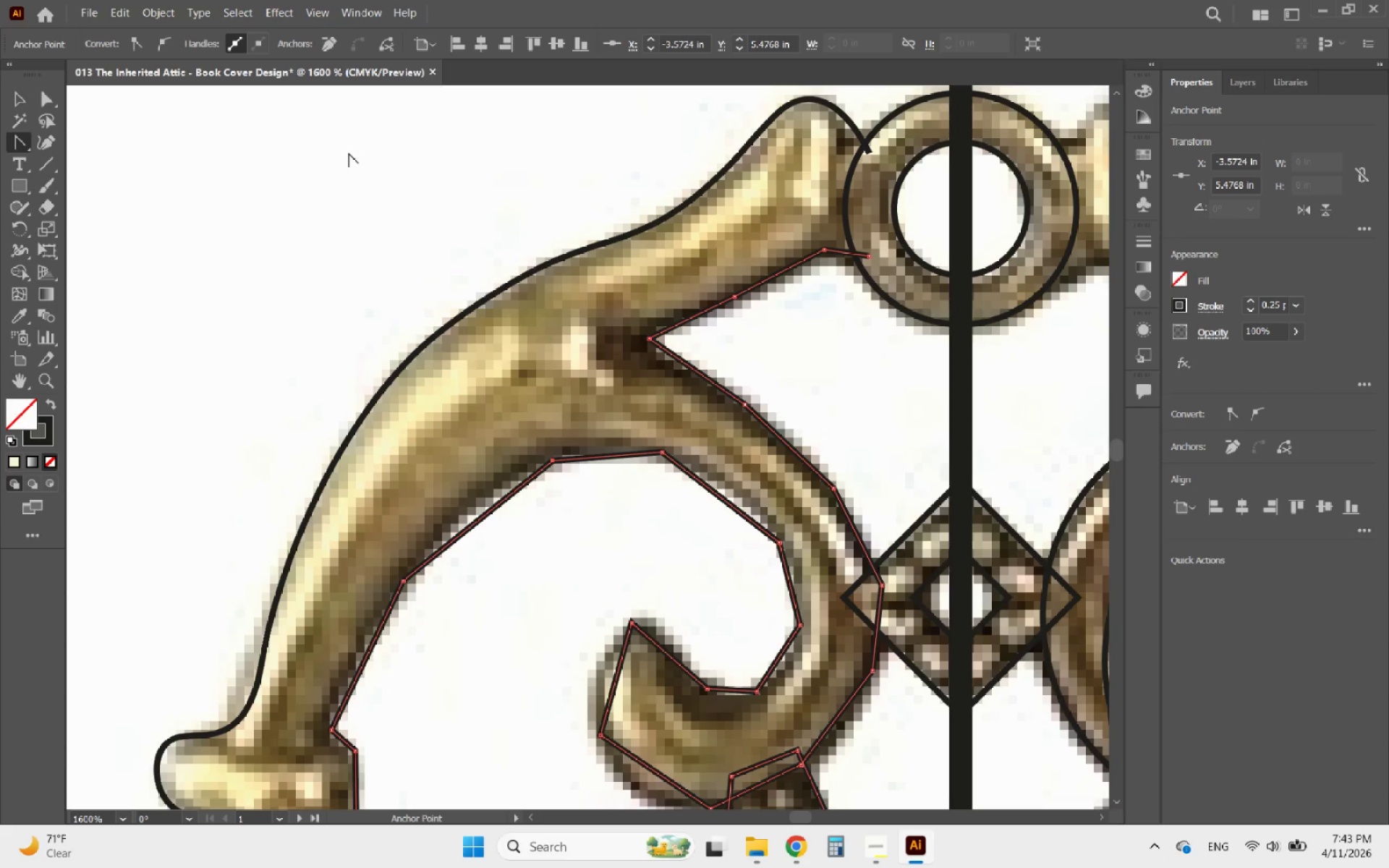 
left_click([166, 40])
 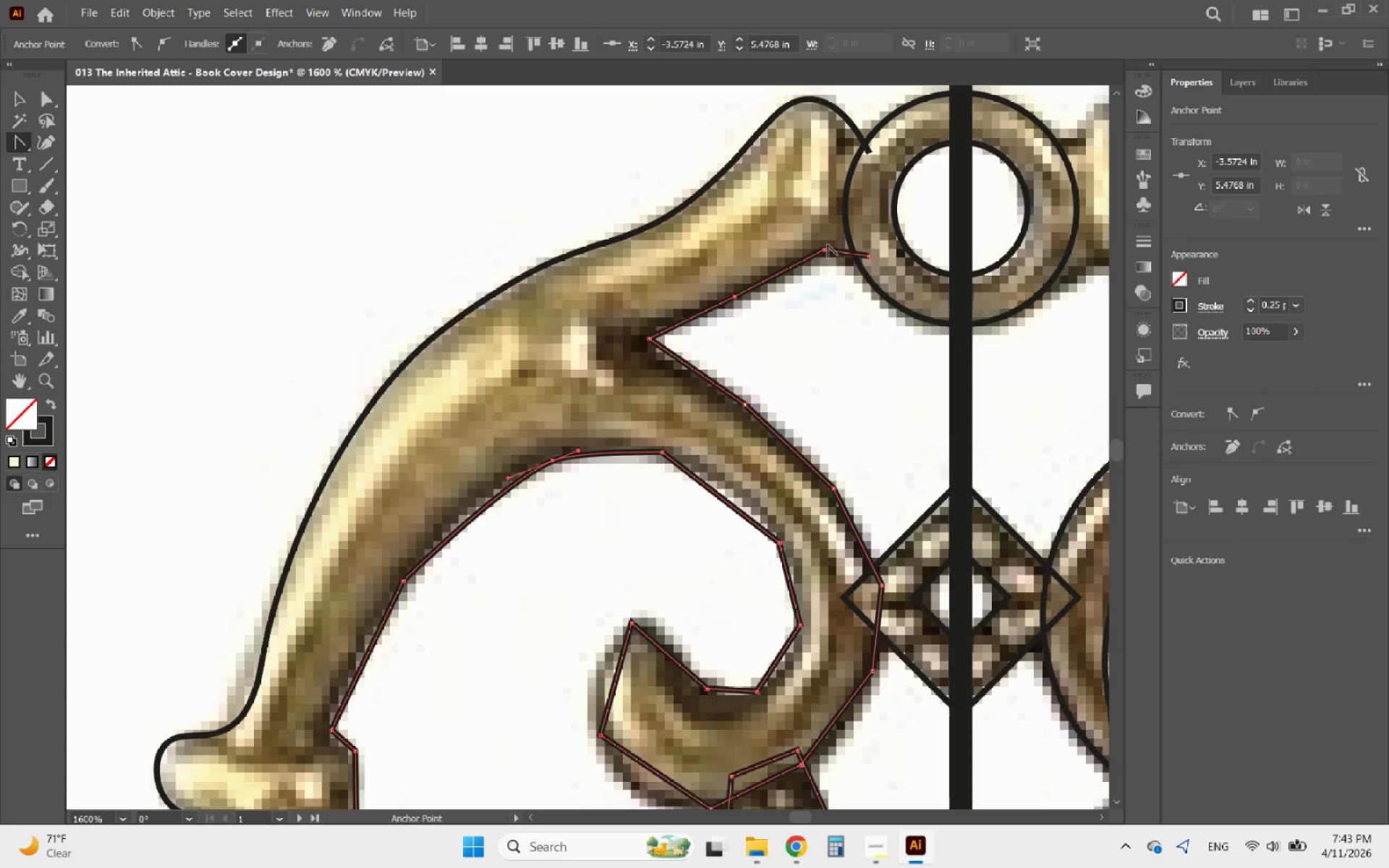 
left_click([826, 252])
 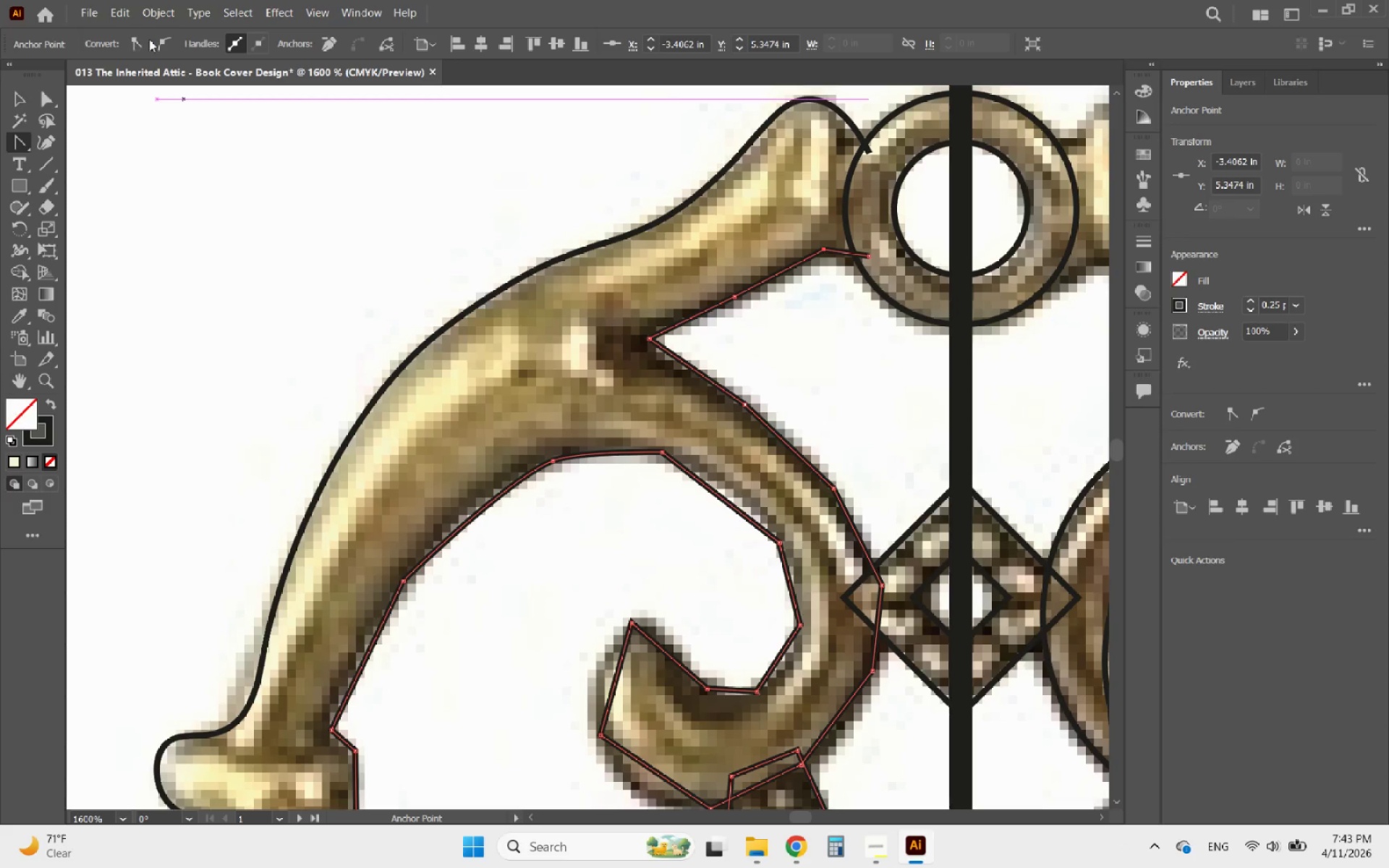 
left_click([166, 40])
 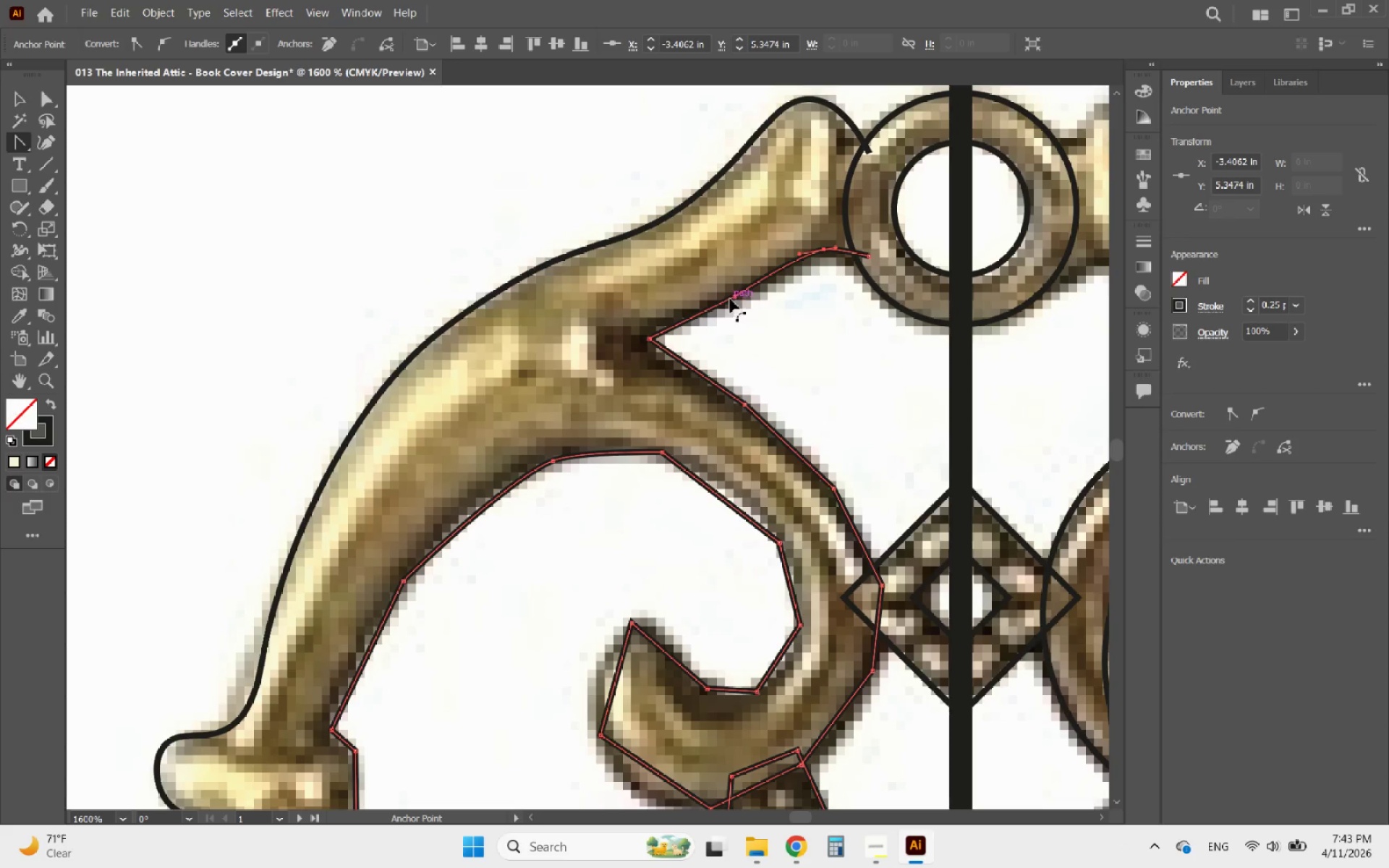 
left_click([737, 296])
 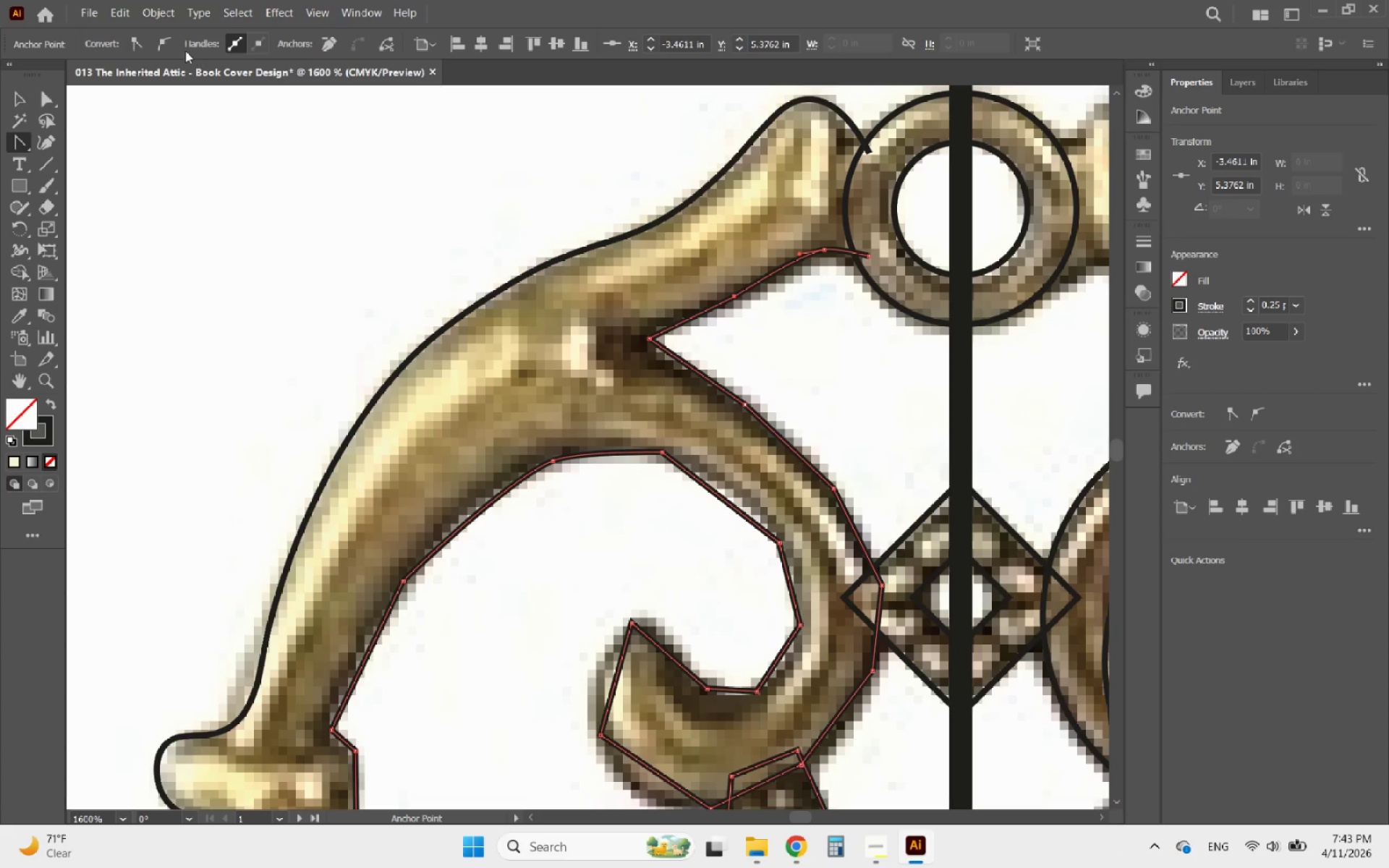 
left_click([167, 46])
 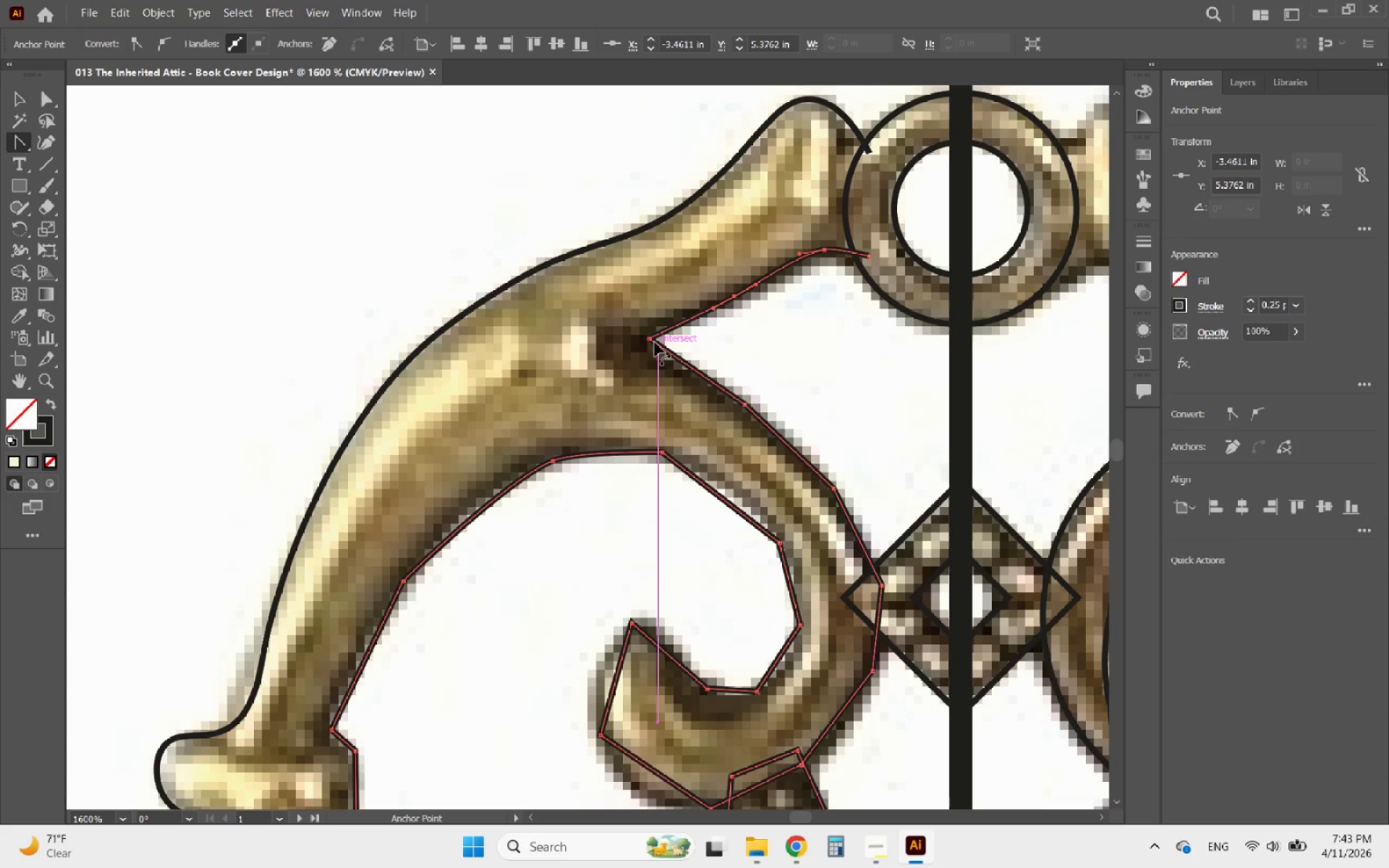 
left_click([650, 342])
 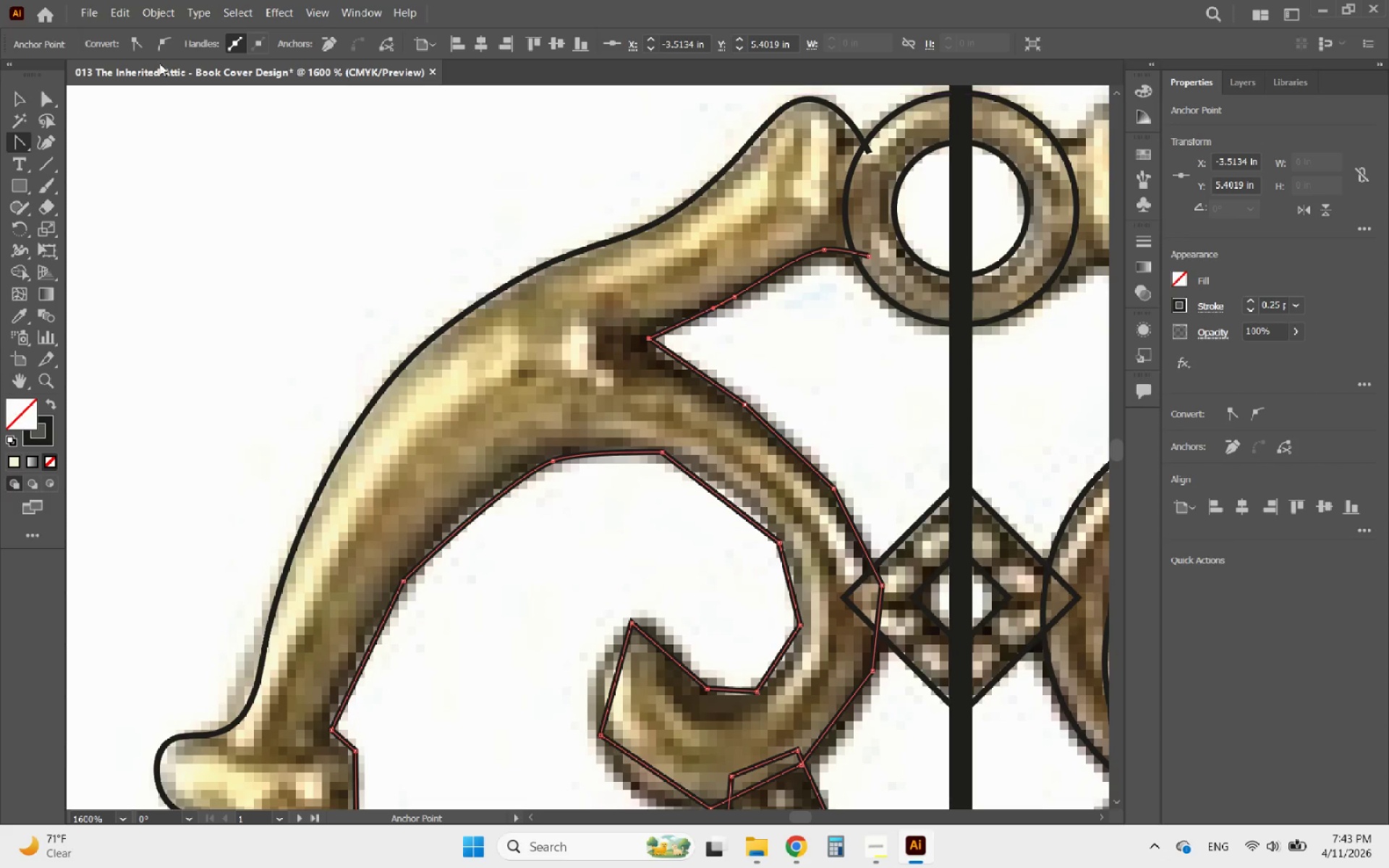 
left_click([162, 51])
 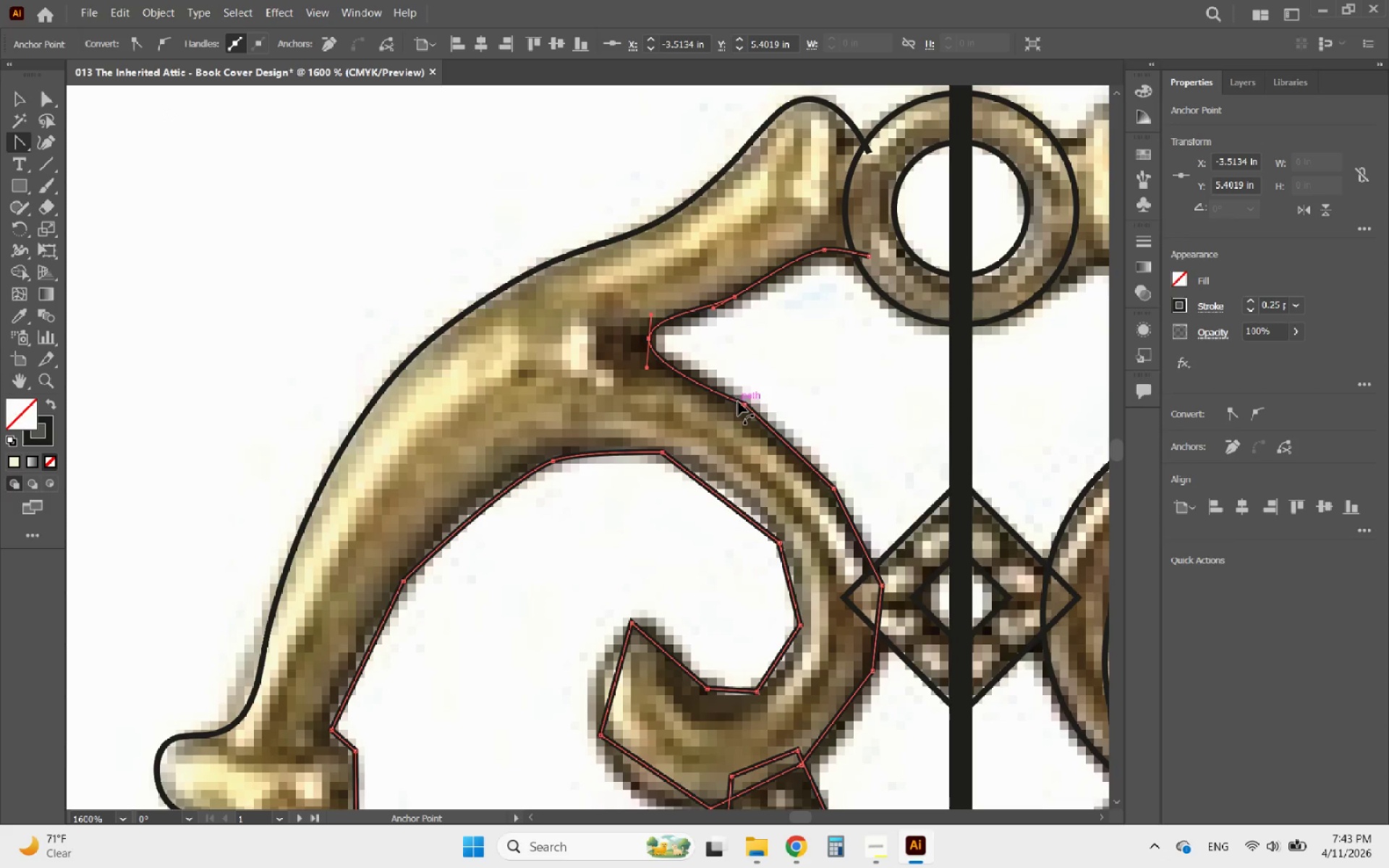 
left_click([746, 404])
 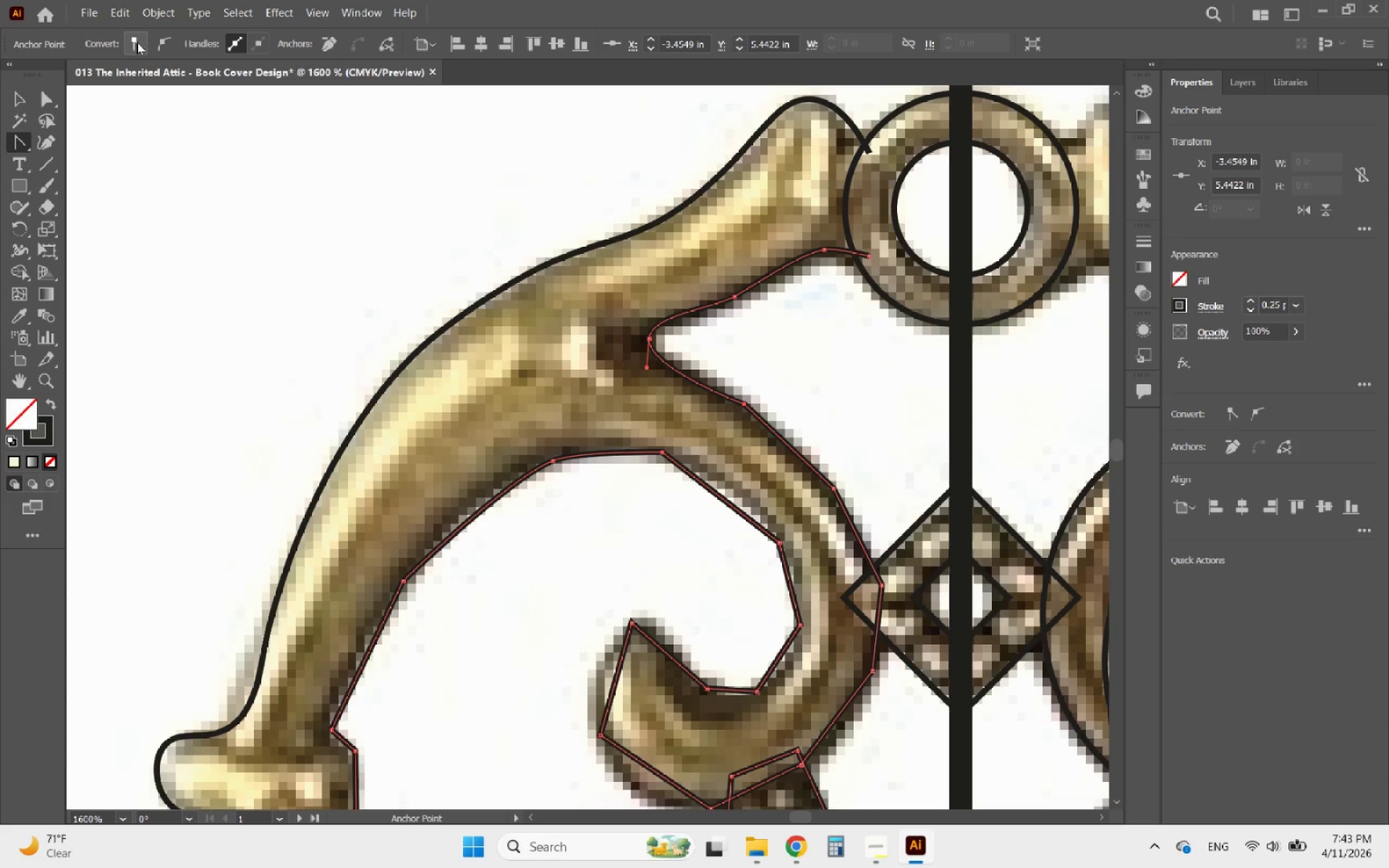 
left_click([166, 42])
 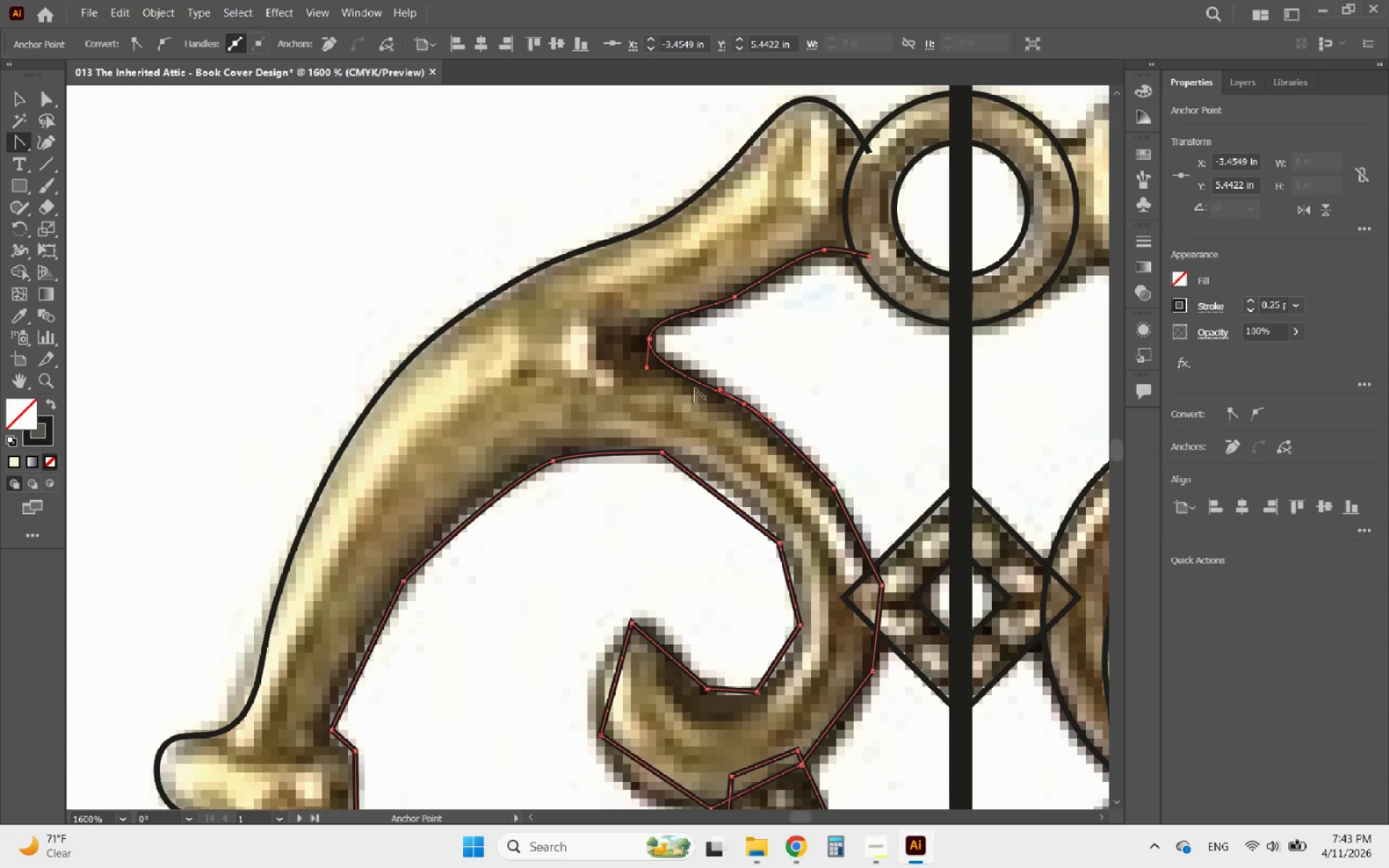 
scroll: coordinate [747, 461], scroll_direction: down, amount: 4.0
 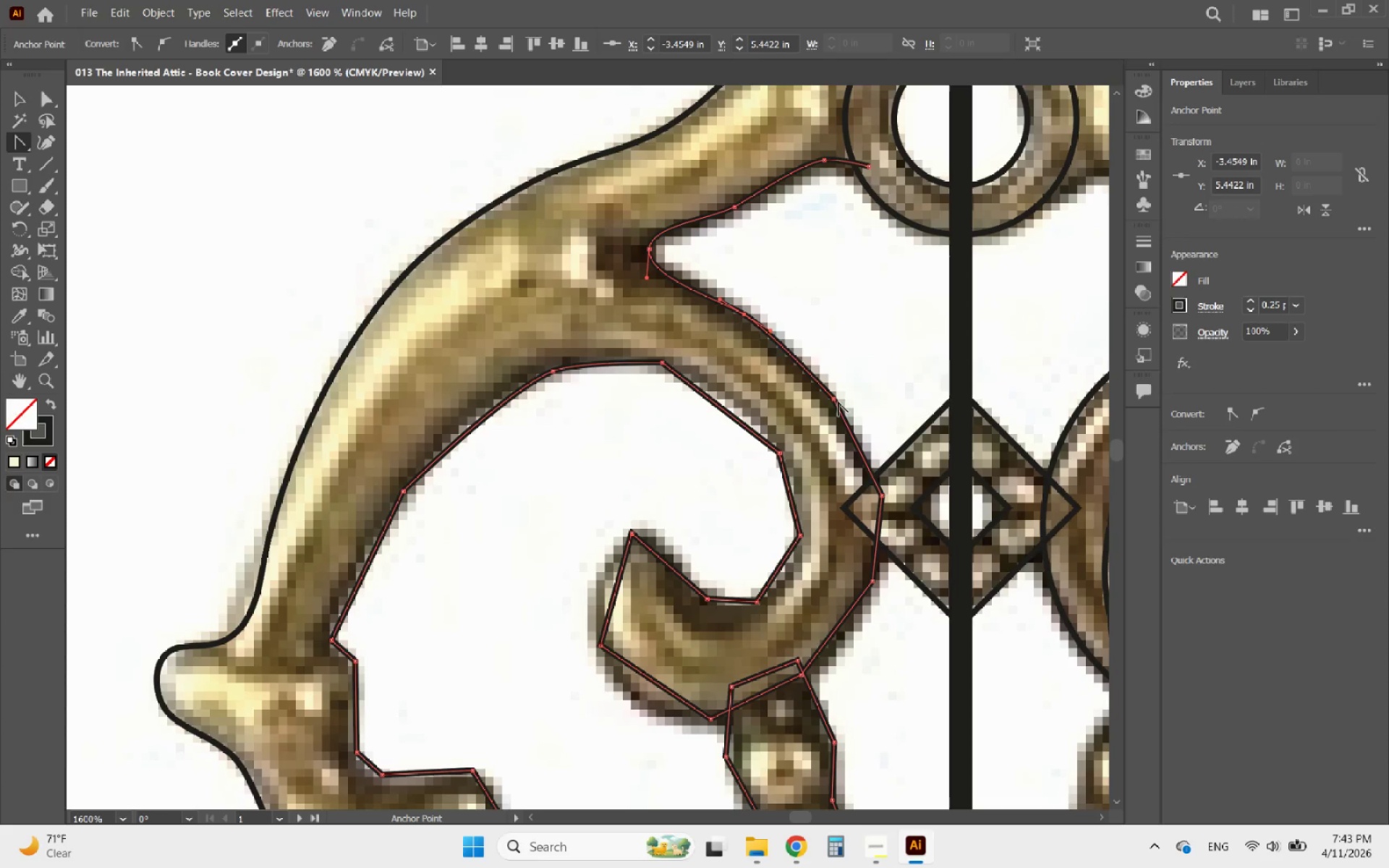 
left_click([836, 401])
 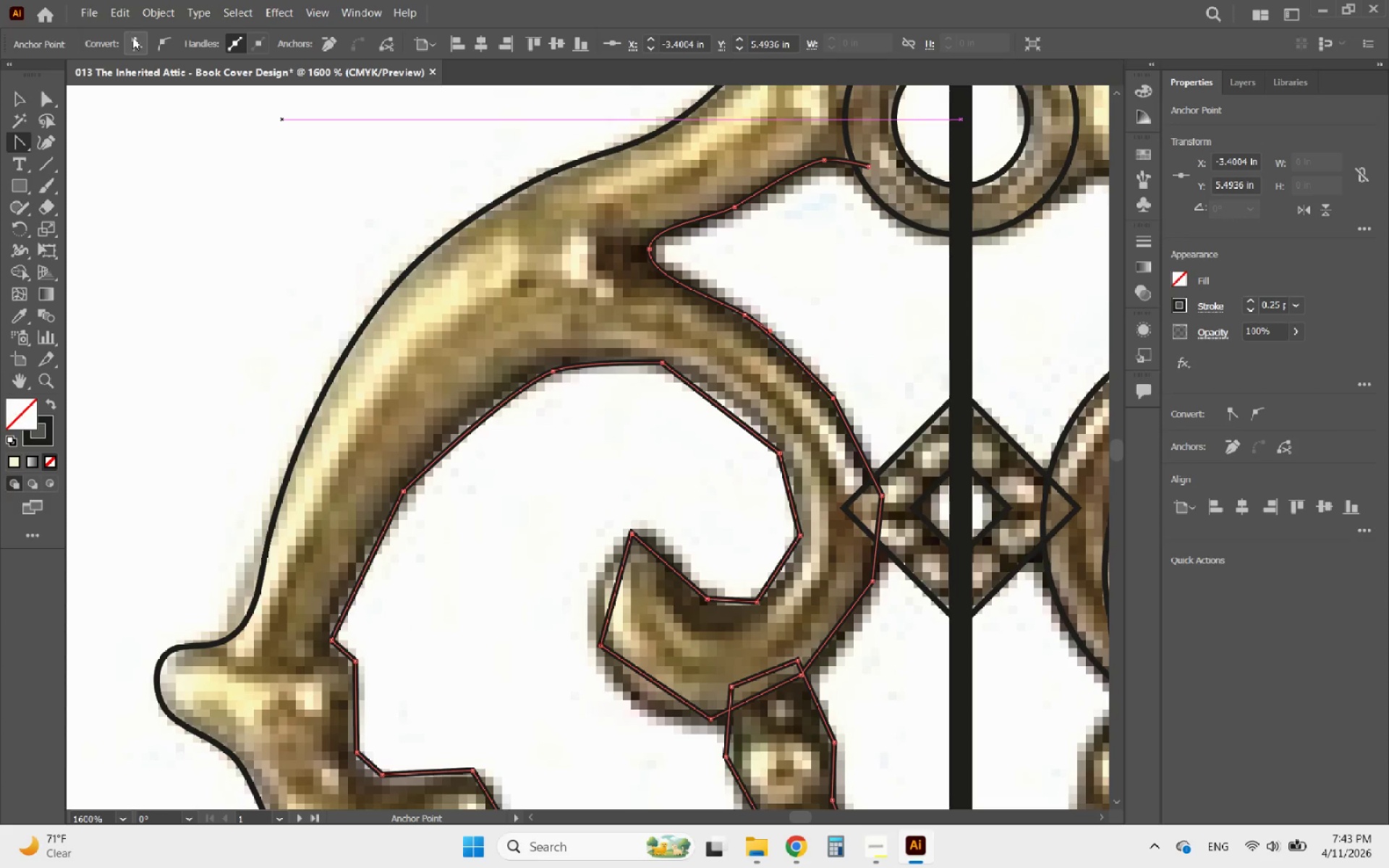 
left_click([164, 41])
 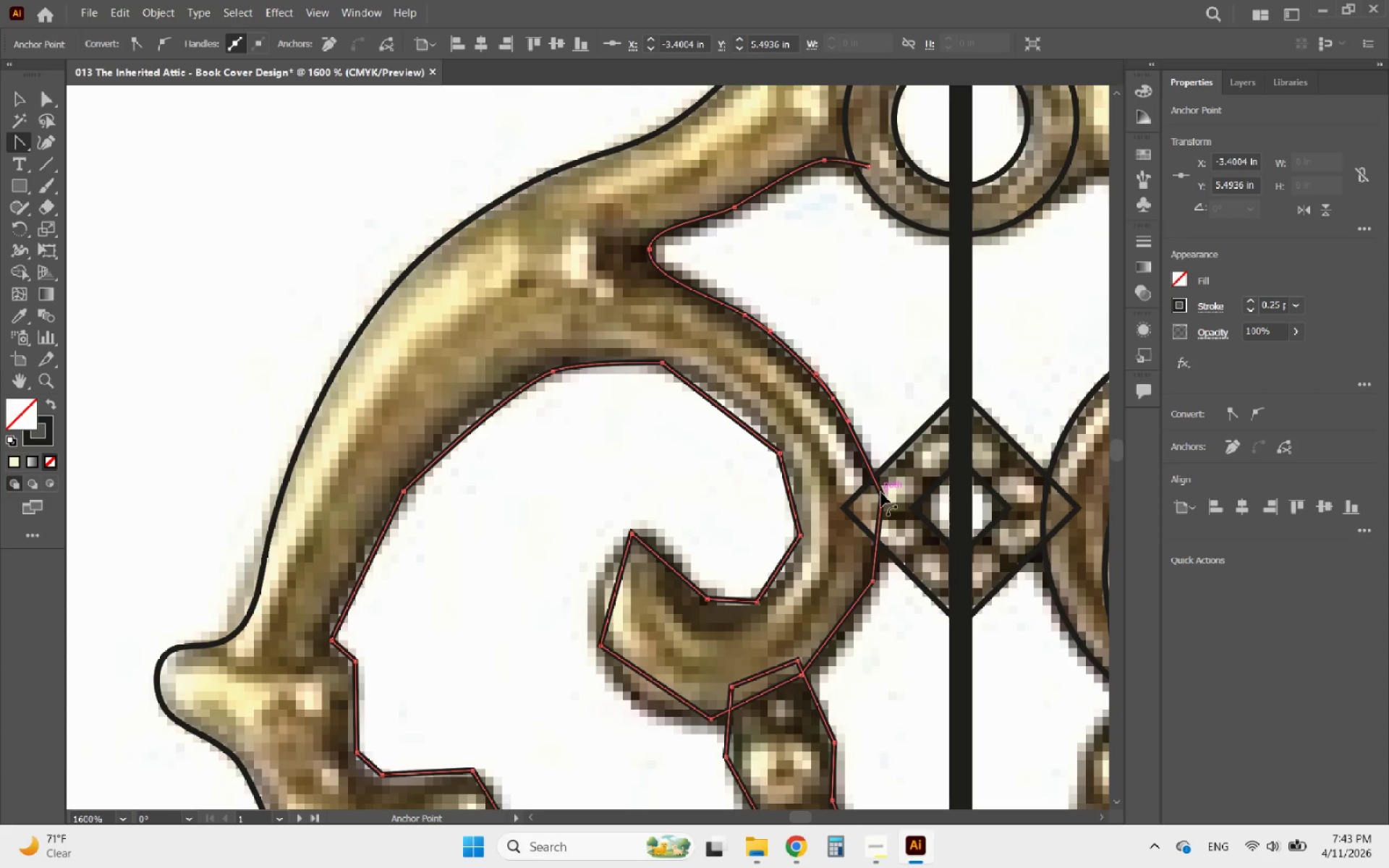 
left_click([881, 498])
 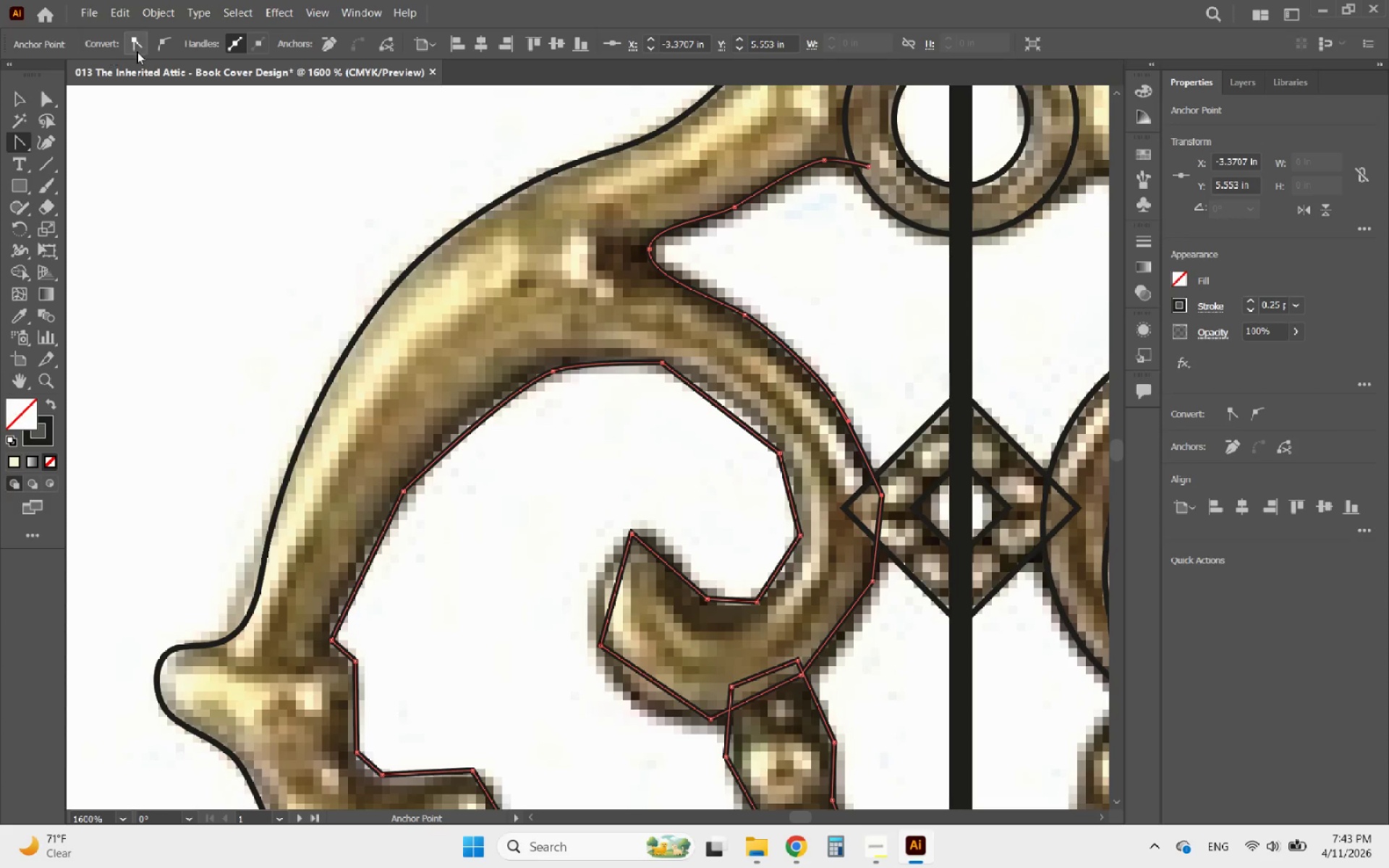 
left_click([161, 46])
 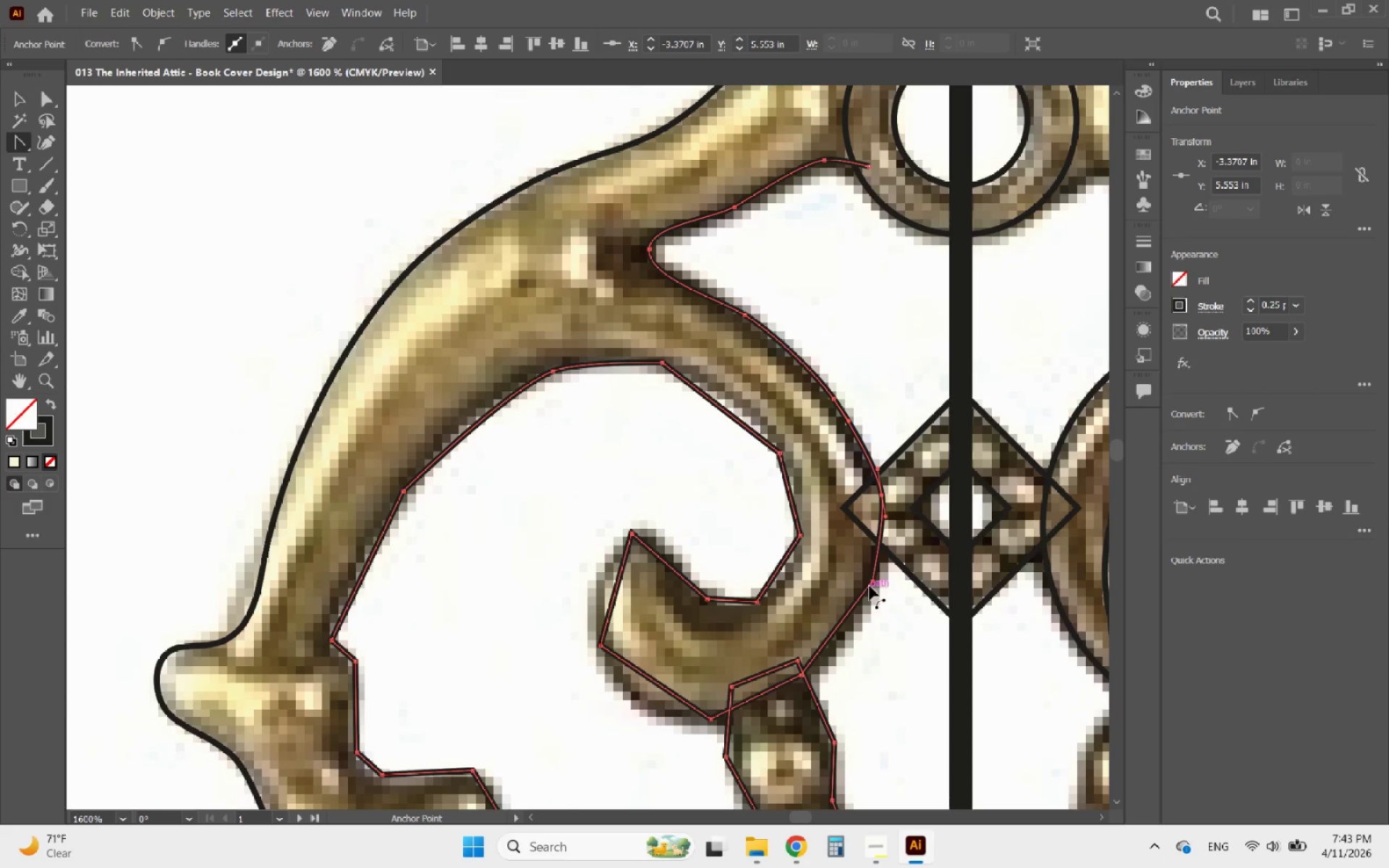 
left_click([872, 583])
 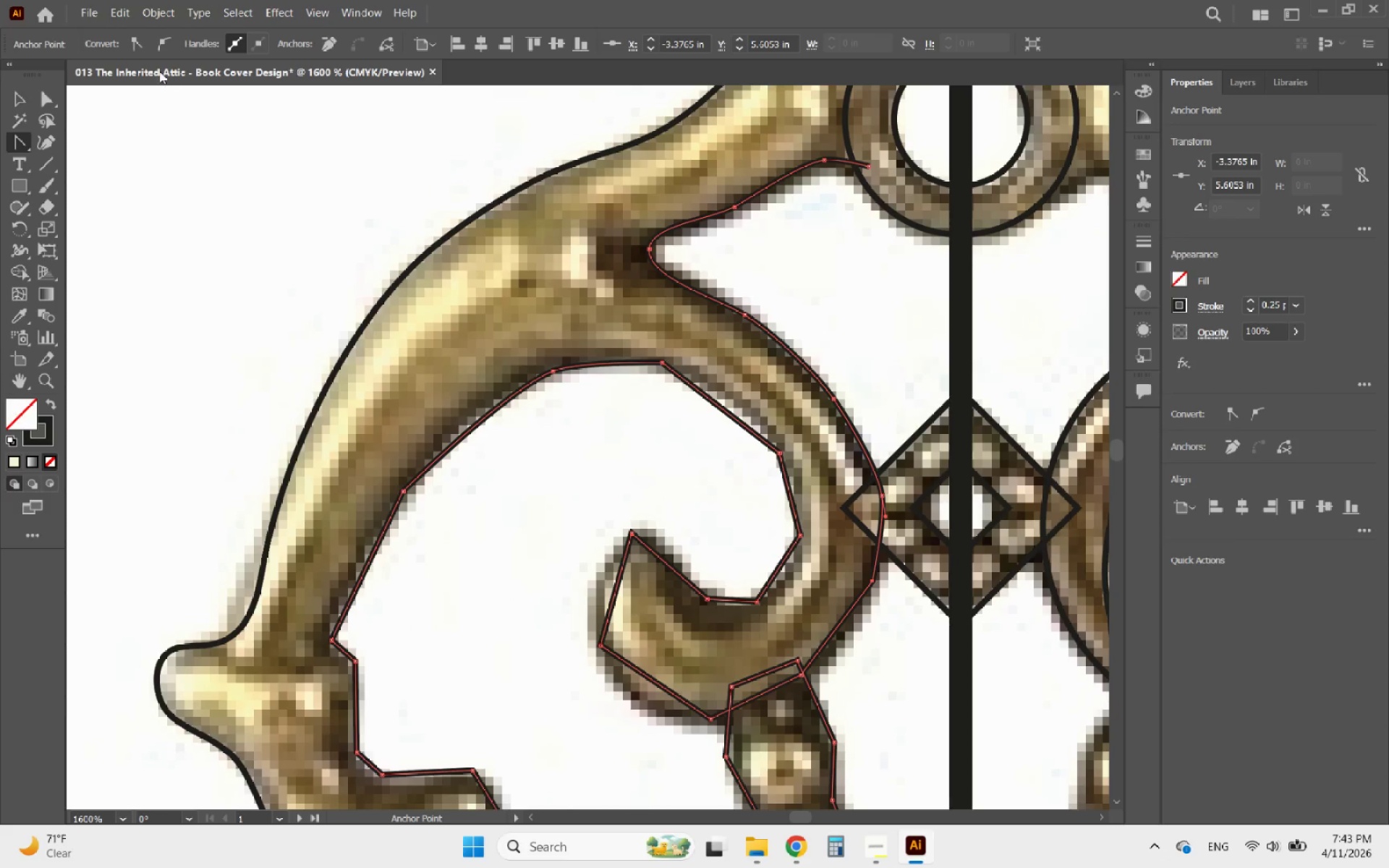 
left_click([166, 47])
 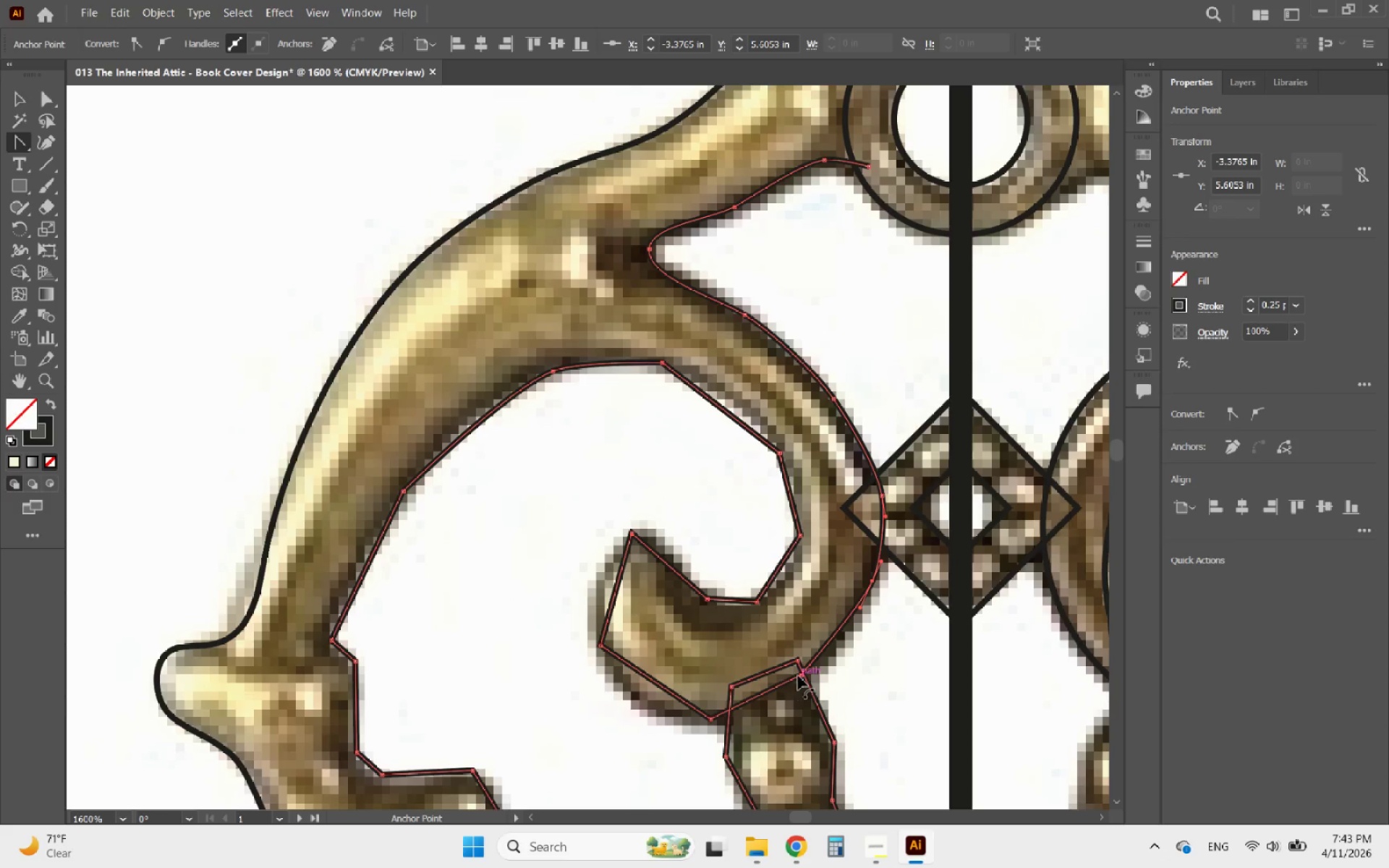 
left_click([800, 676])
 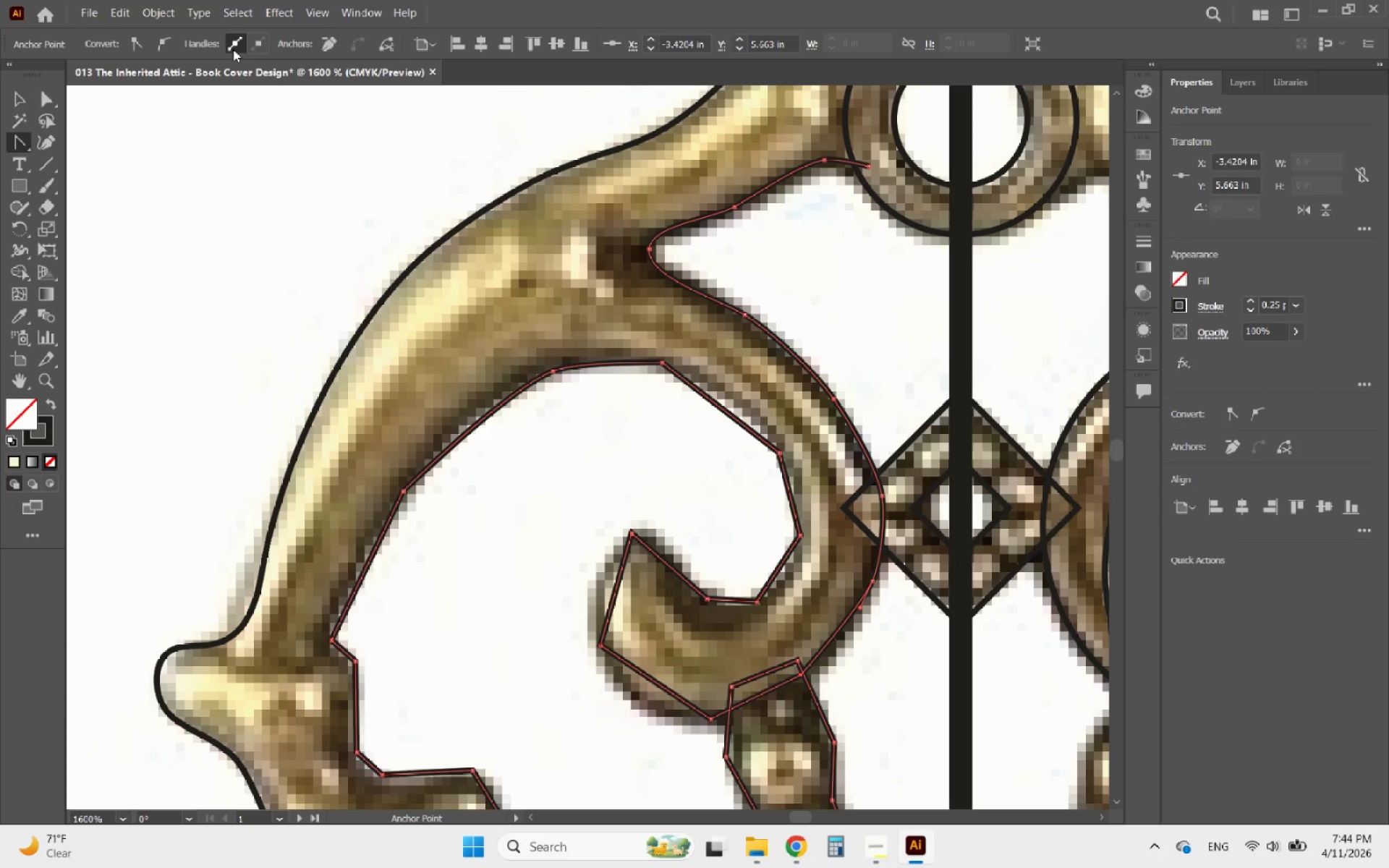 
left_click([164, 40])
 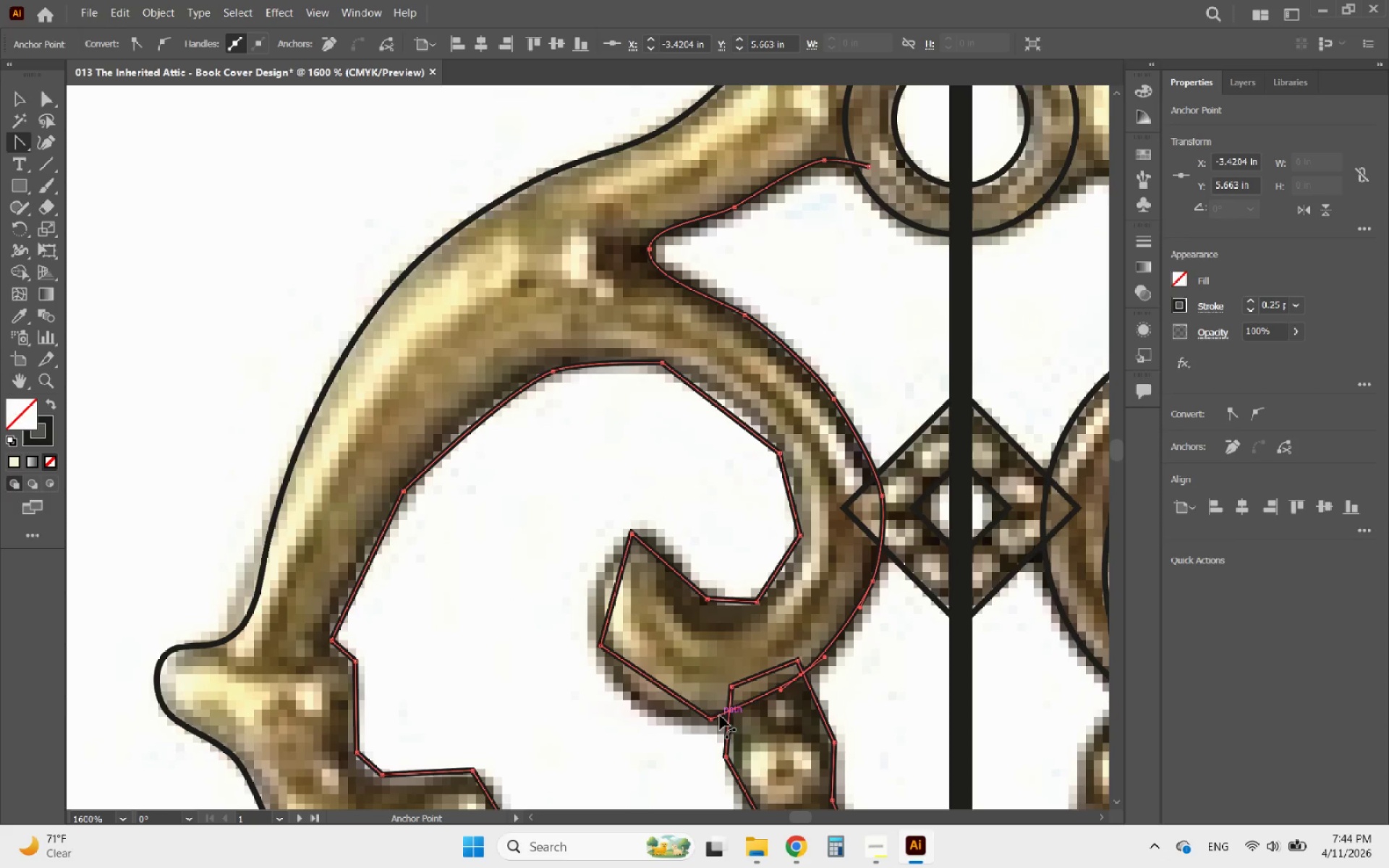 
left_click([710, 719])
 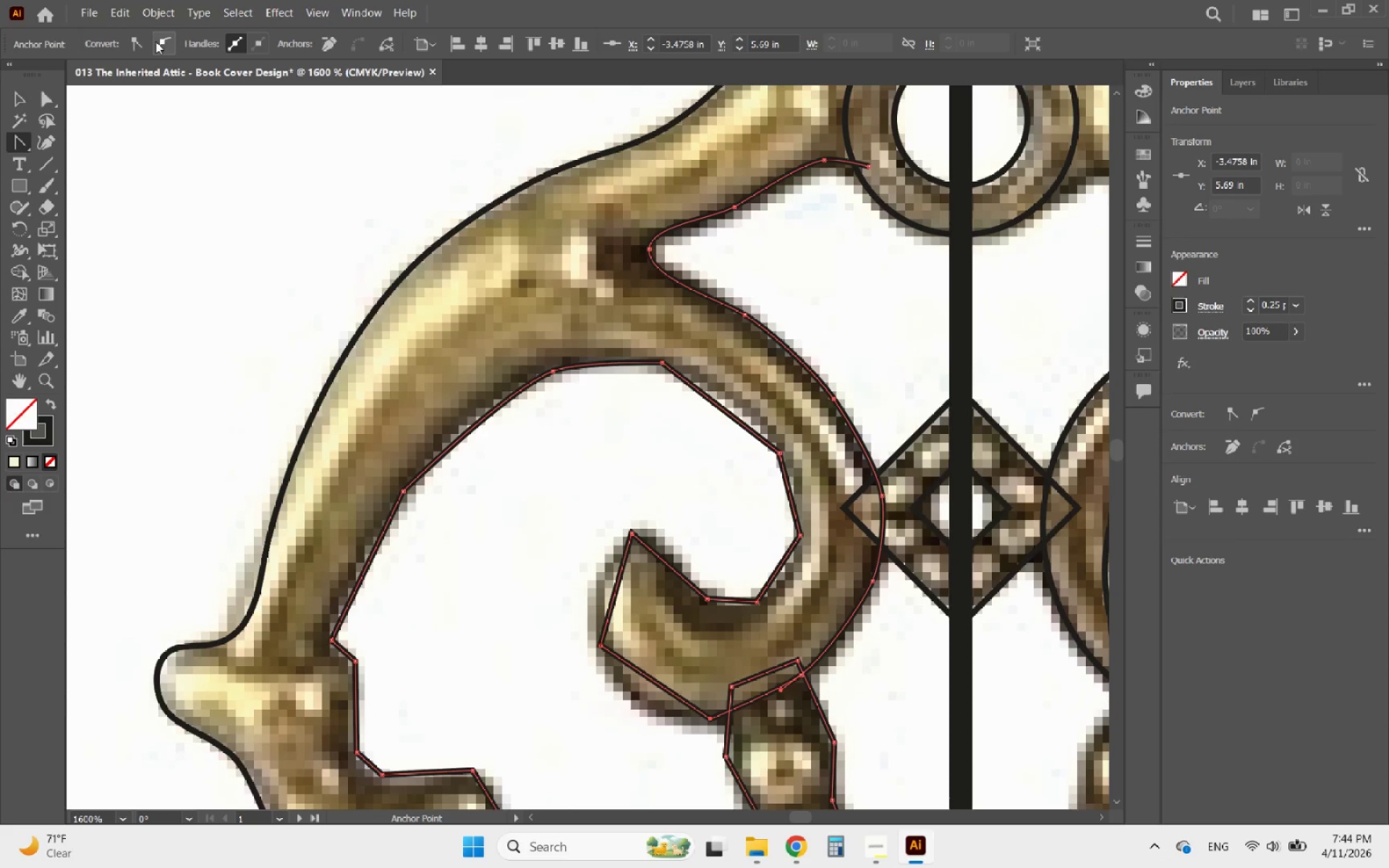 
left_click([158, 40])
 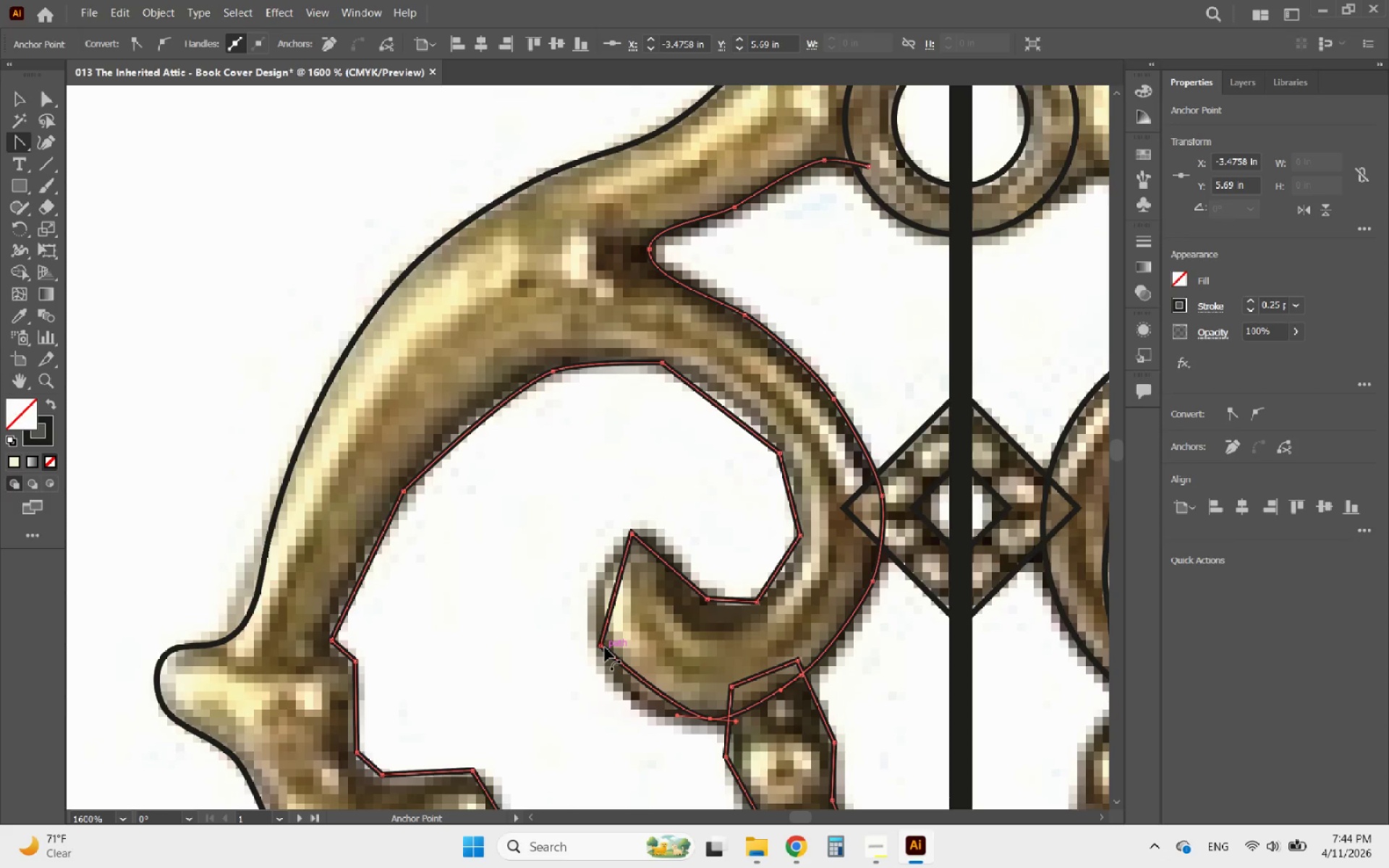 
left_click([604, 647])
 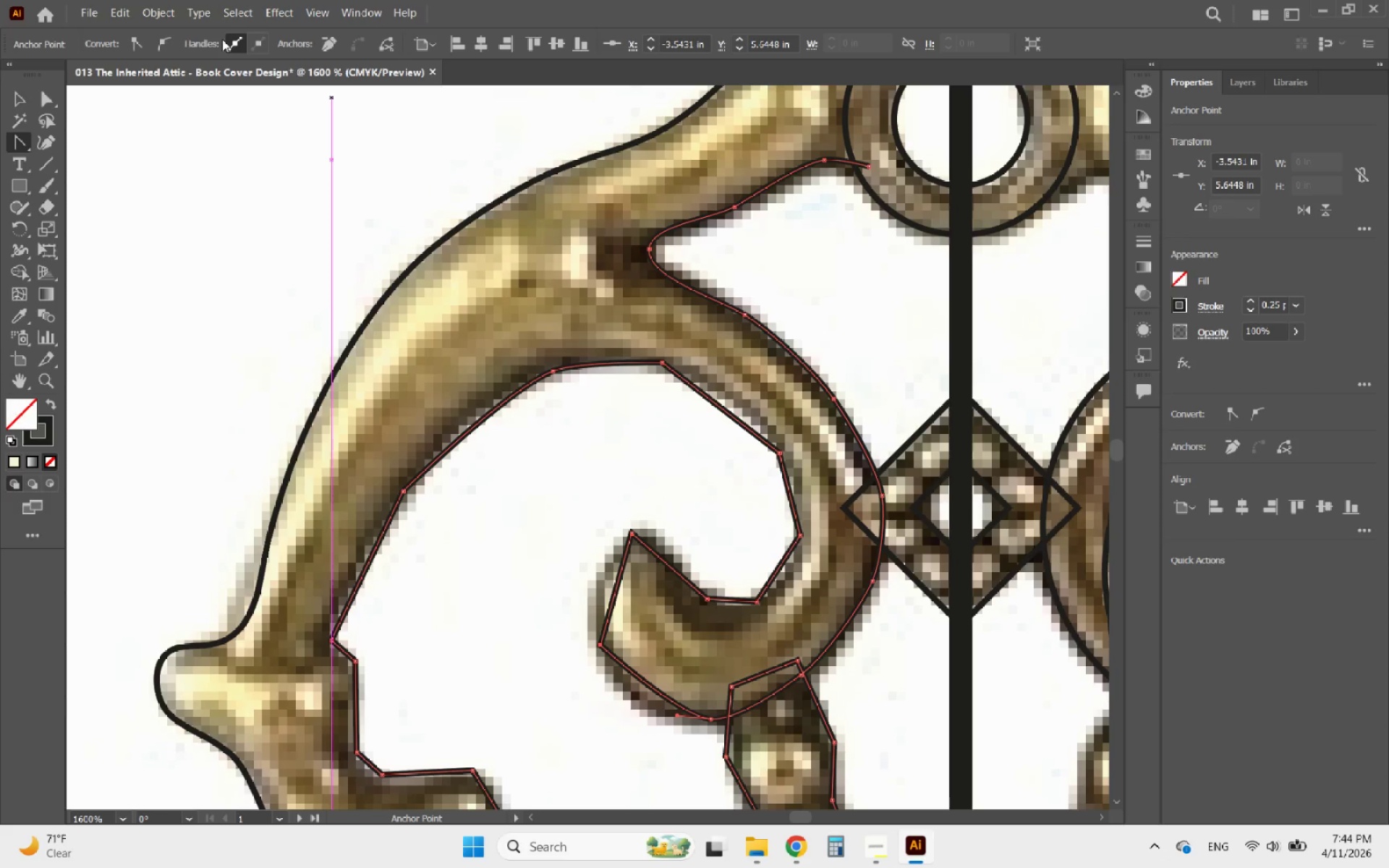 
left_click([169, 41])
 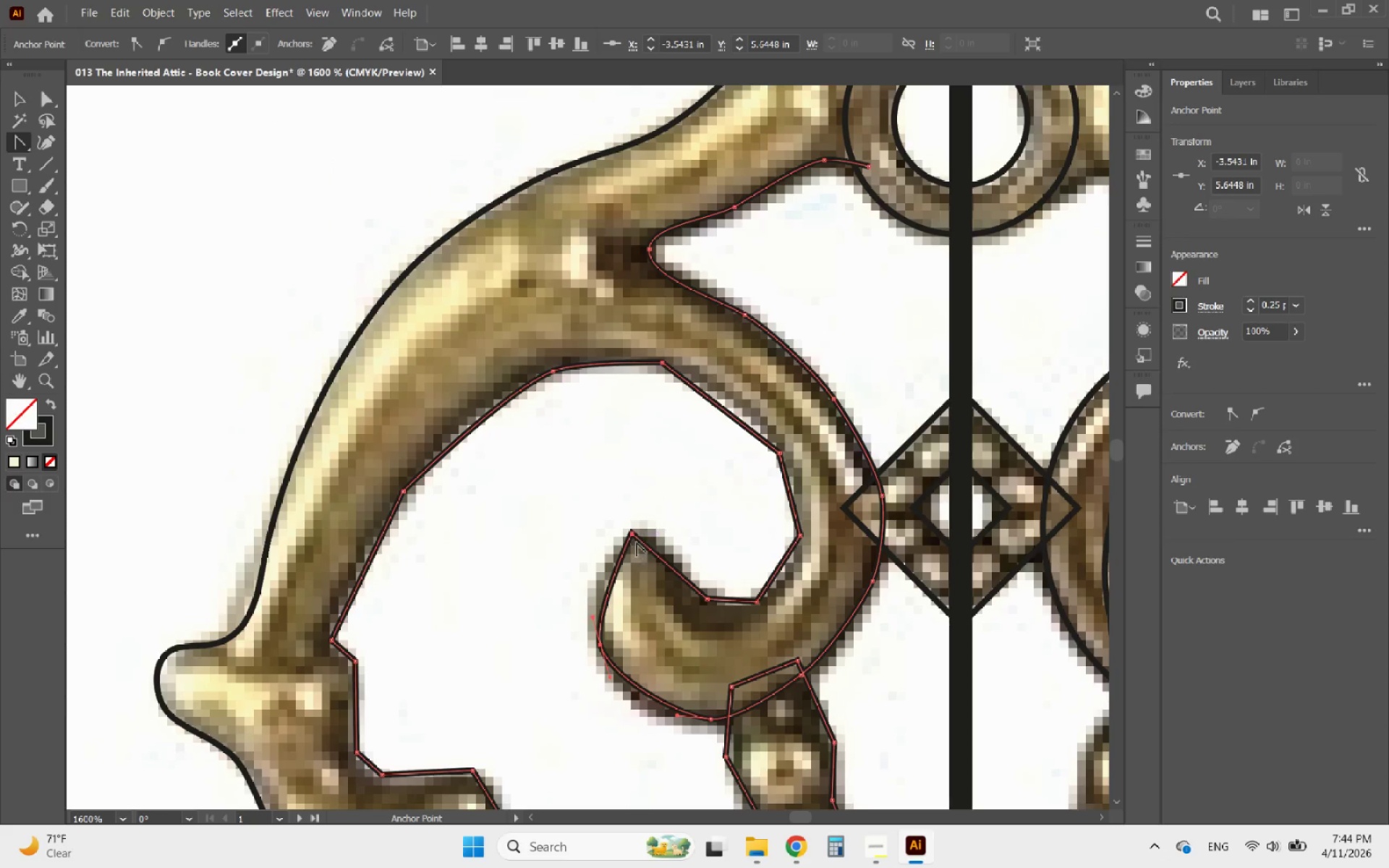 
left_click([634, 535])
 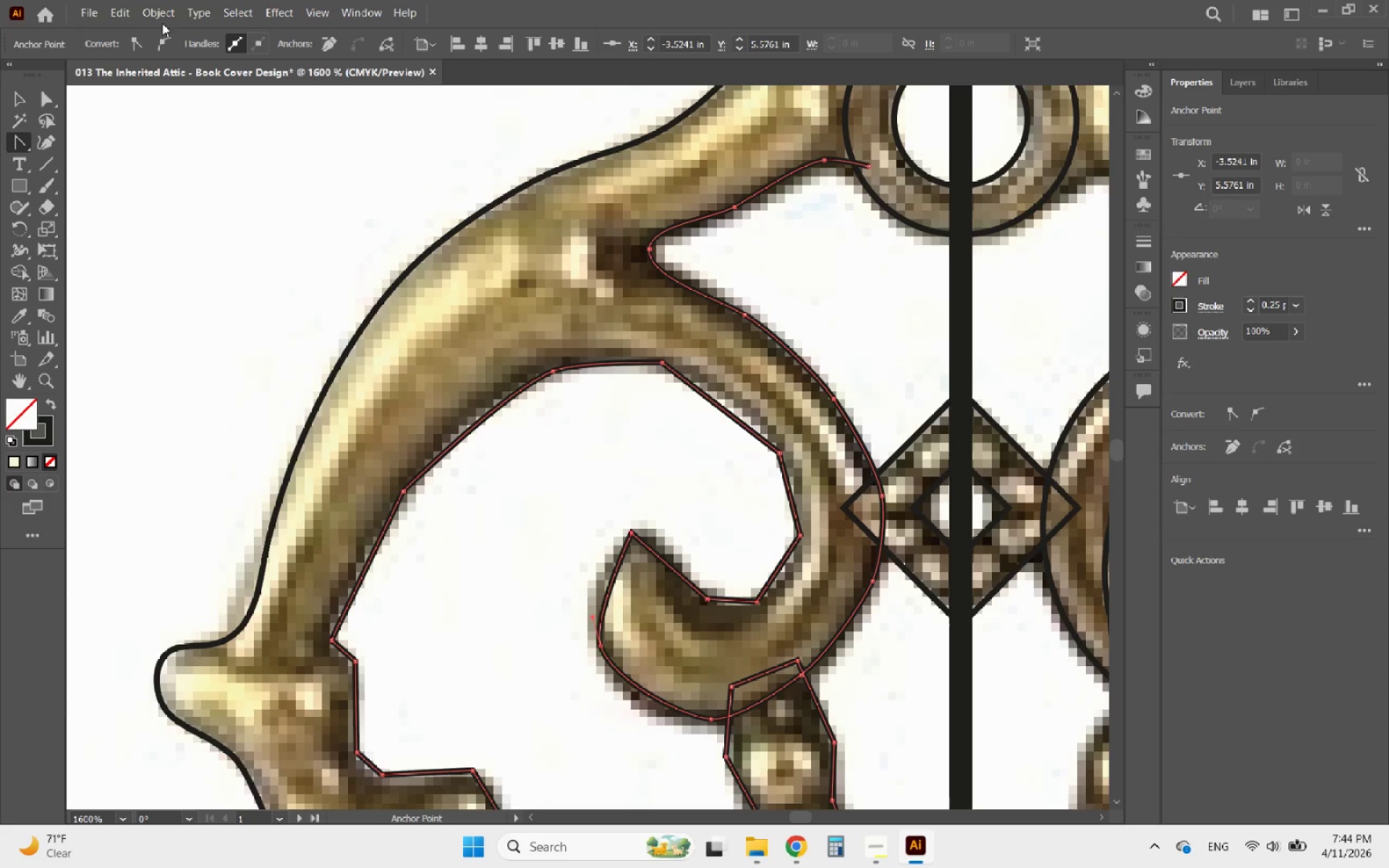 
left_click([169, 46])
 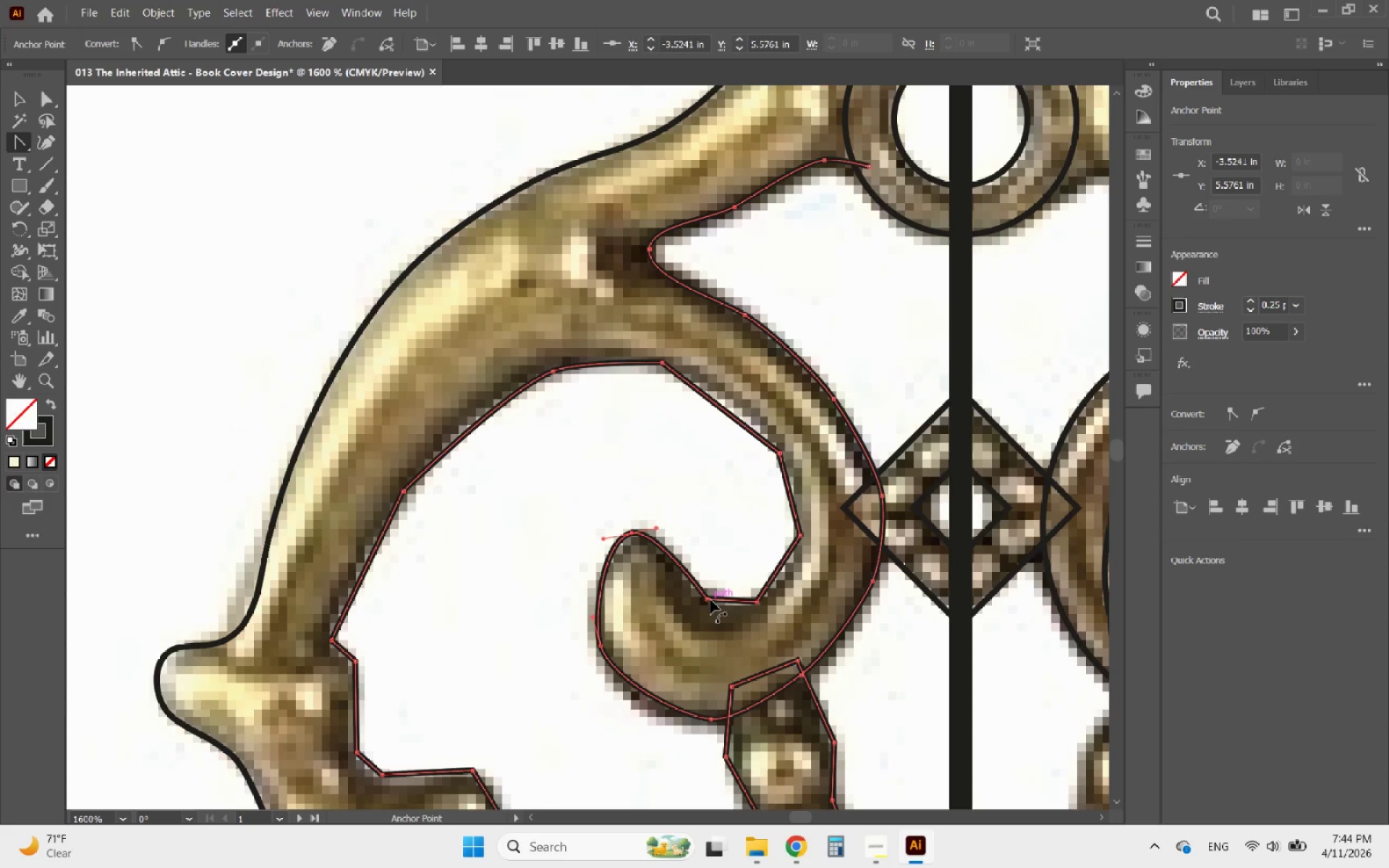 
left_click([709, 600])
 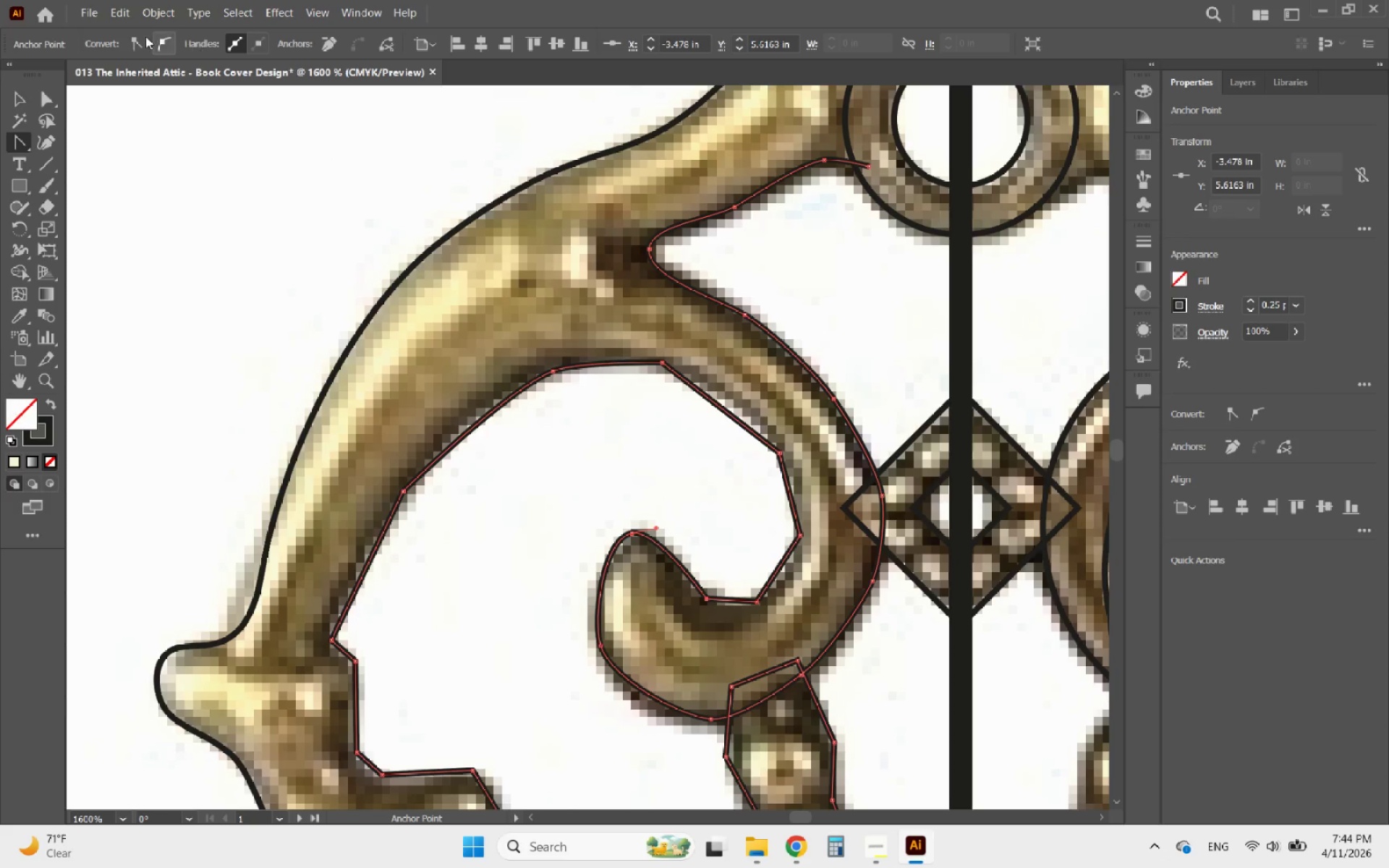 
left_click([159, 36])
 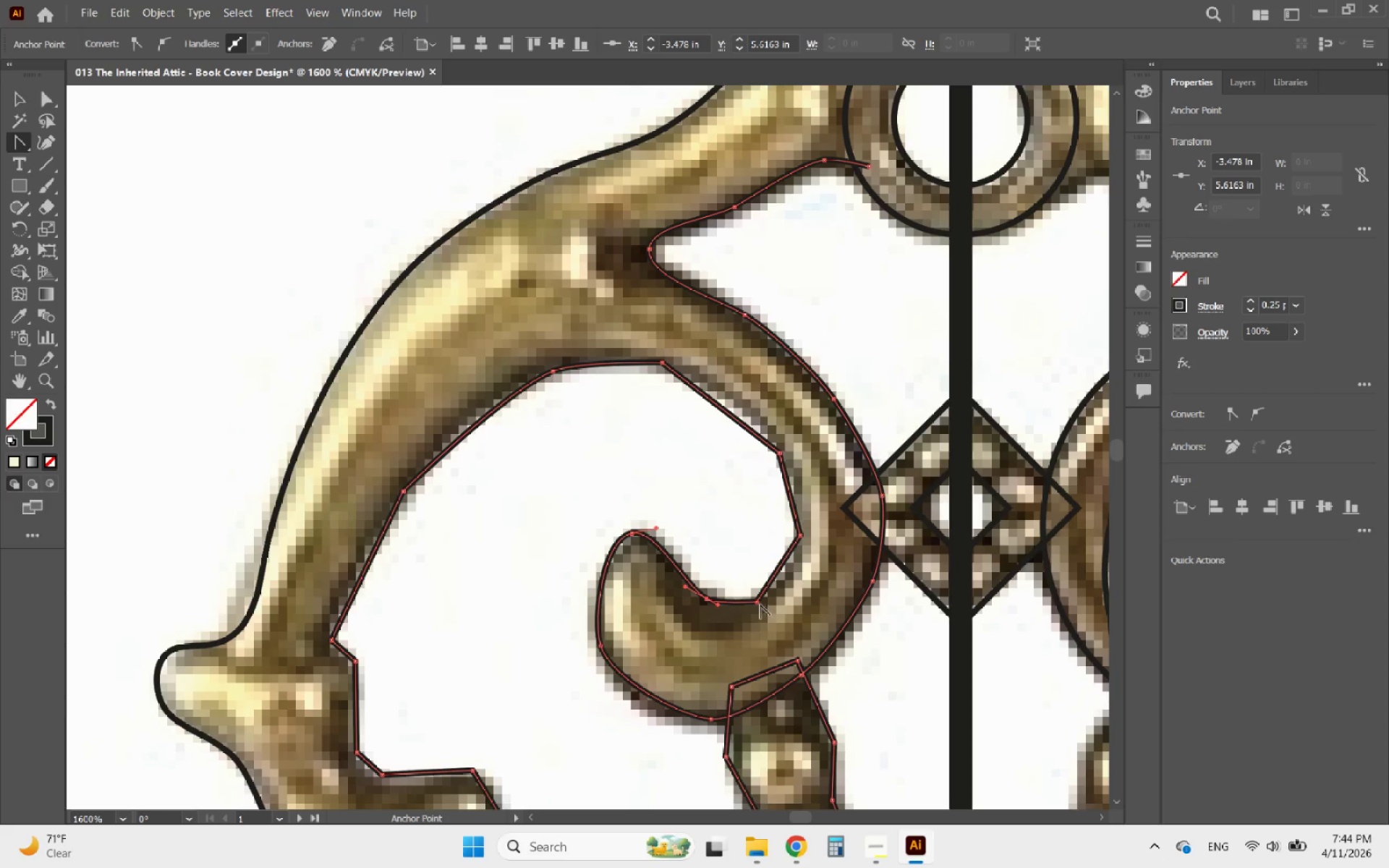 
left_click([759, 604])
 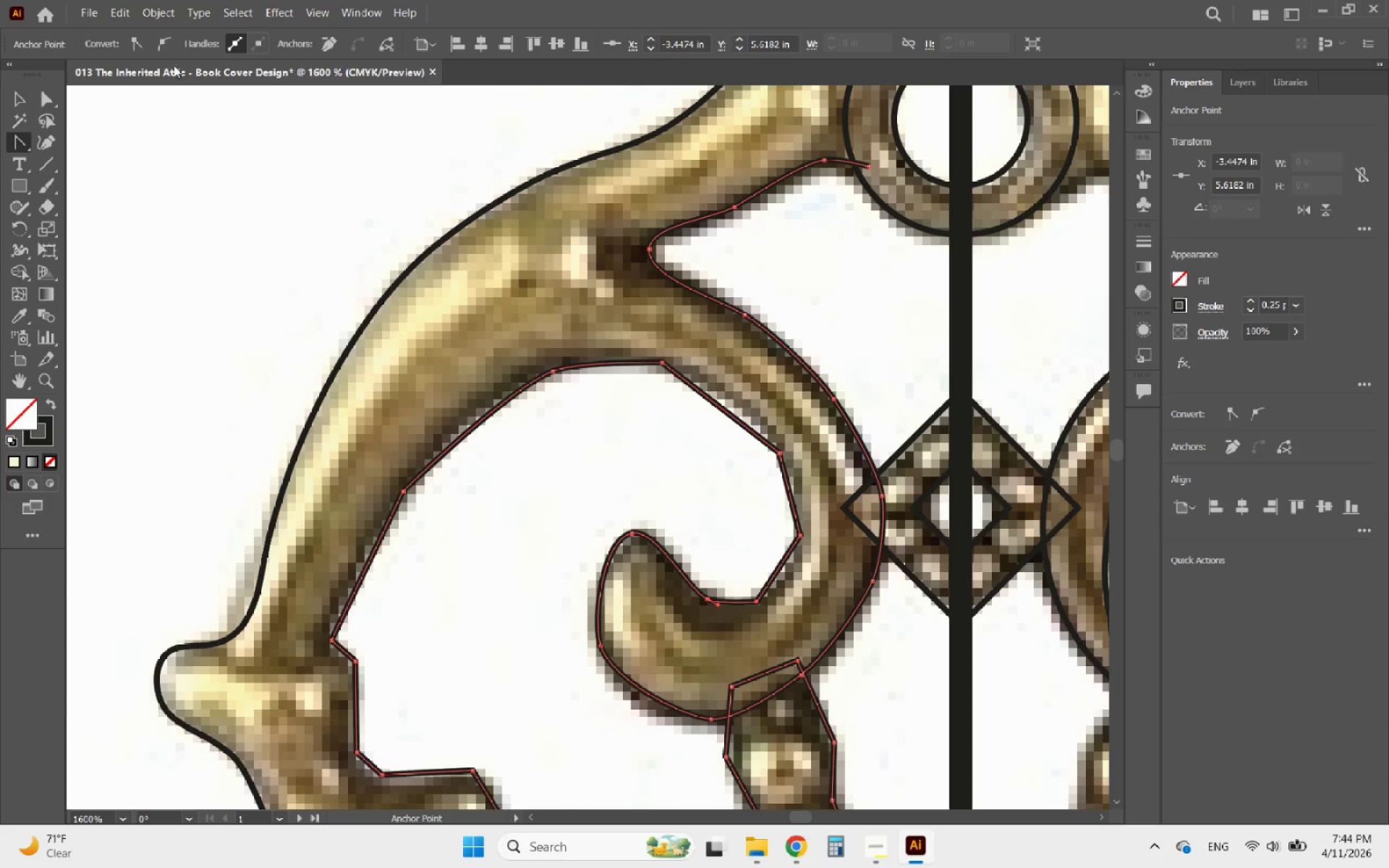 
left_click([165, 43])
 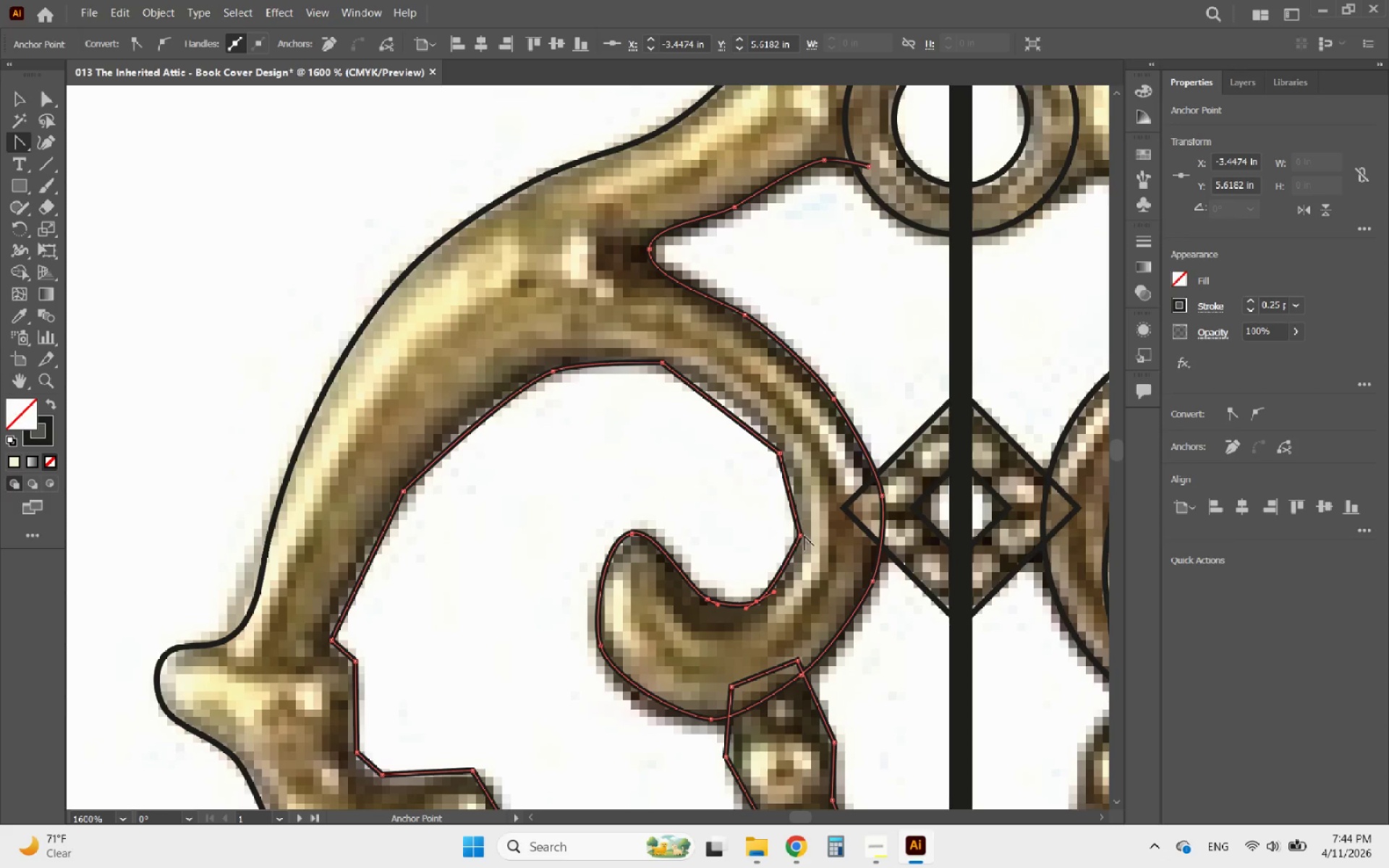 
left_click([802, 535])
 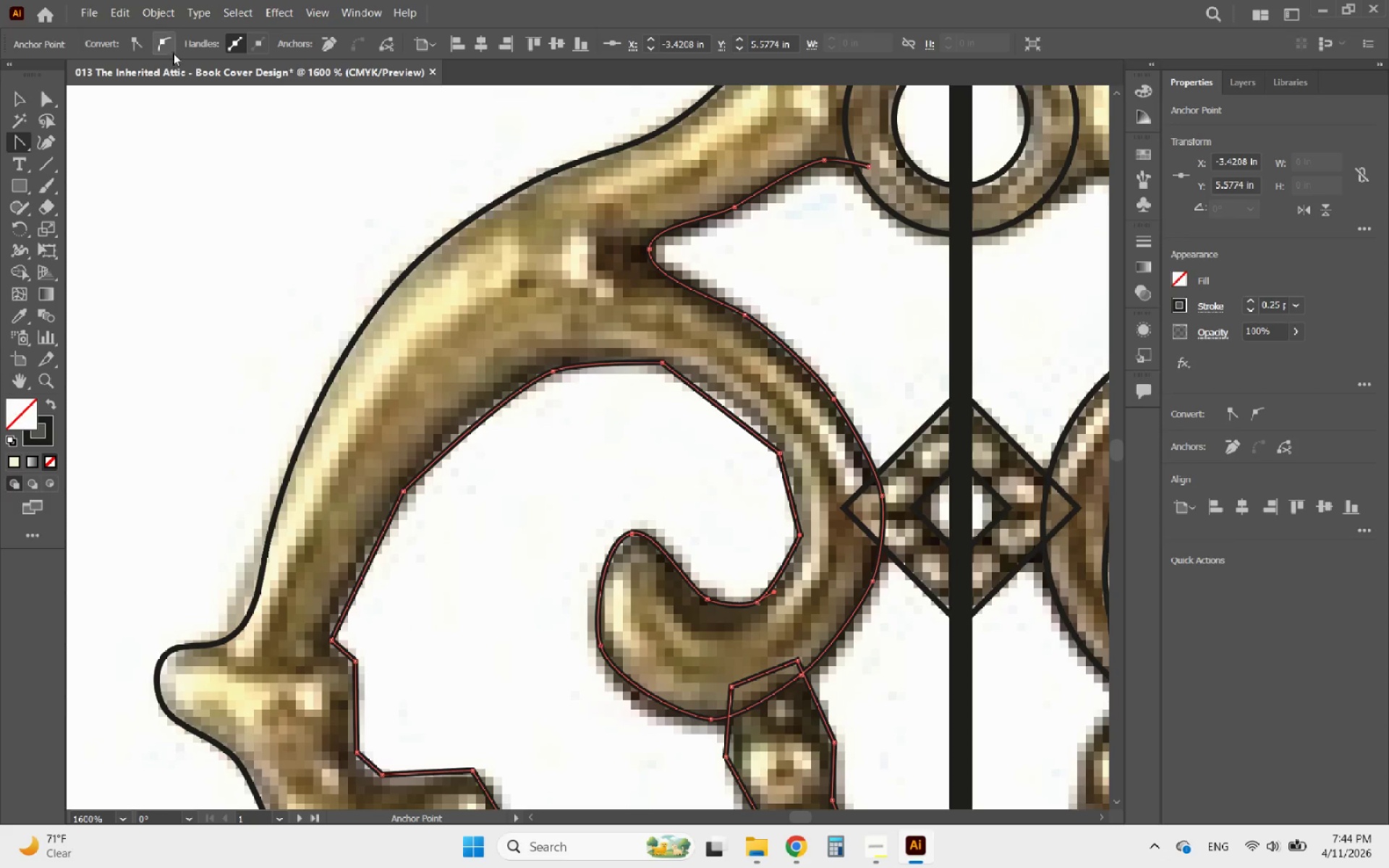 
left_click([168, 44])
 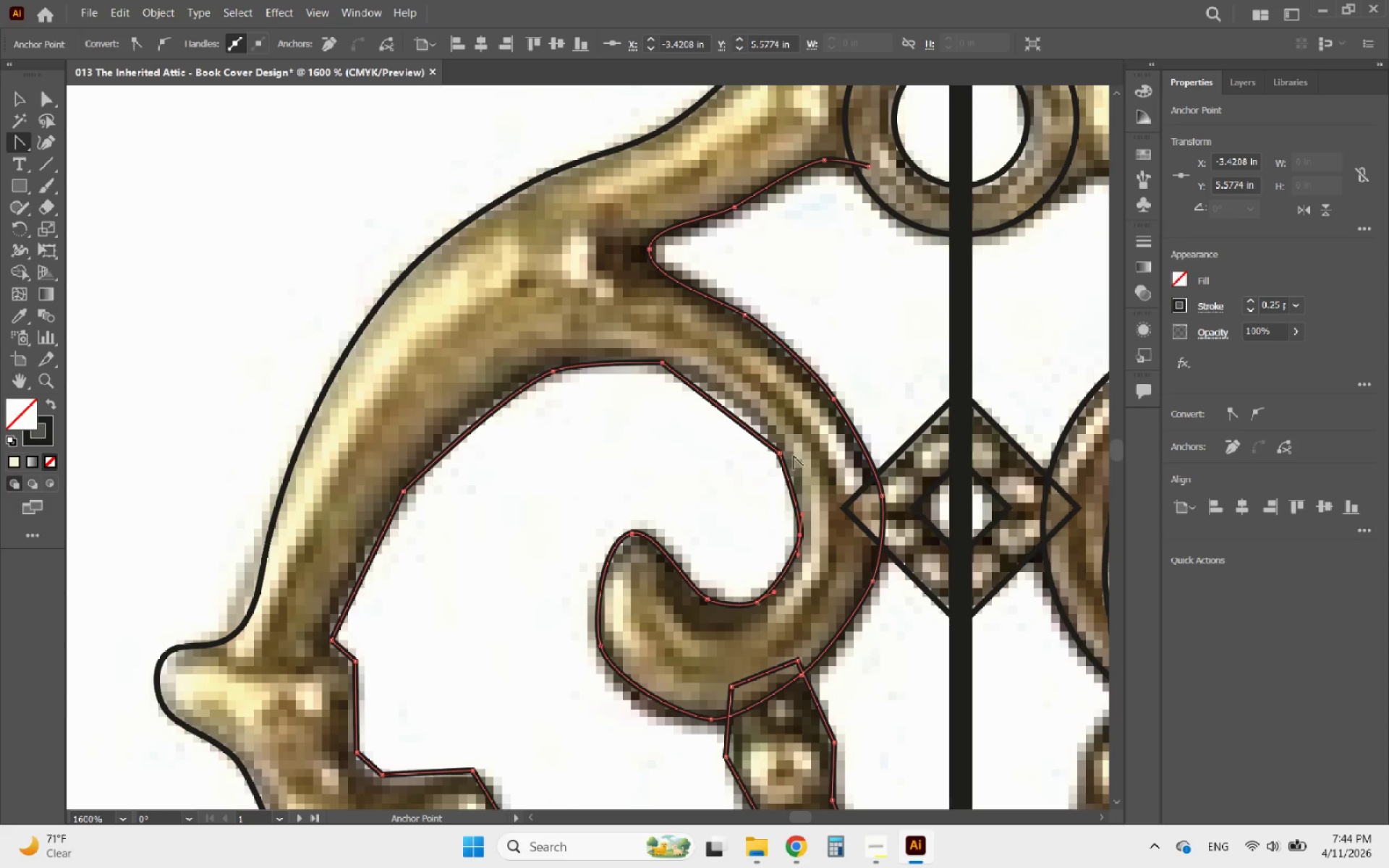 
left_click([782, 453])
 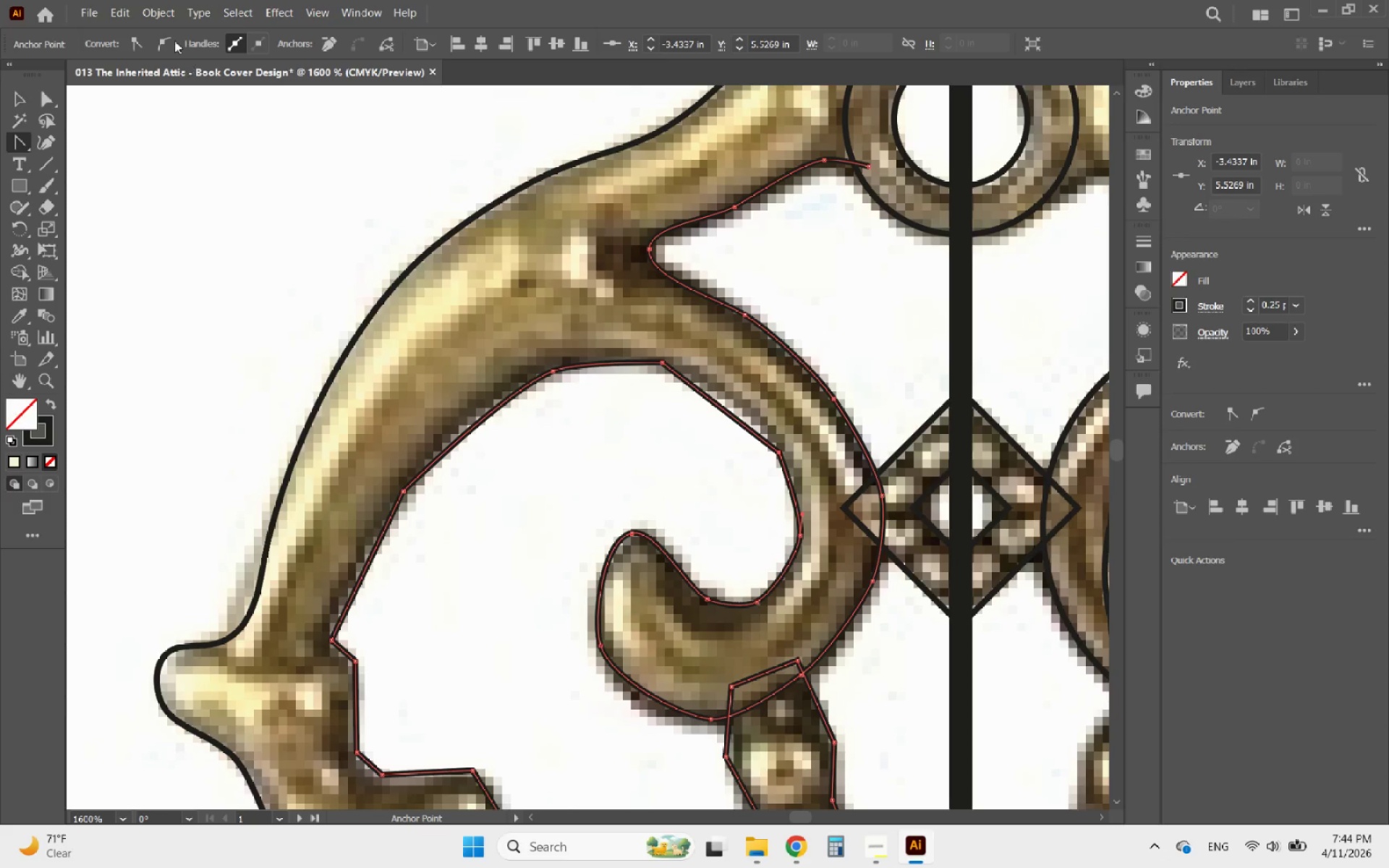 
left_click([169, 40])
 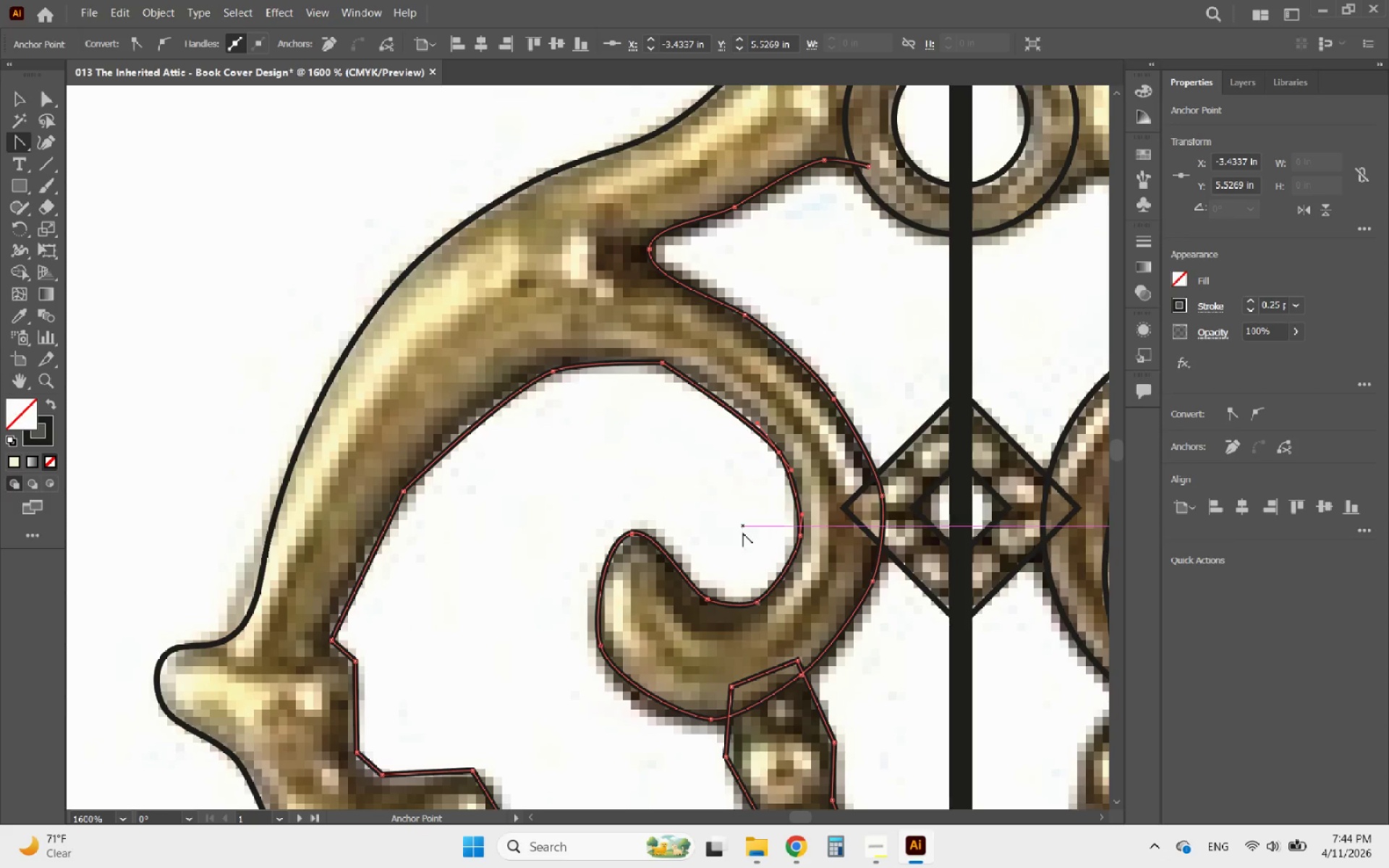 
hold_key(key=AltLeft, duration=0.95)
scroll: coordinate [704, 400], scroll_direction: up, amount: 1.0
 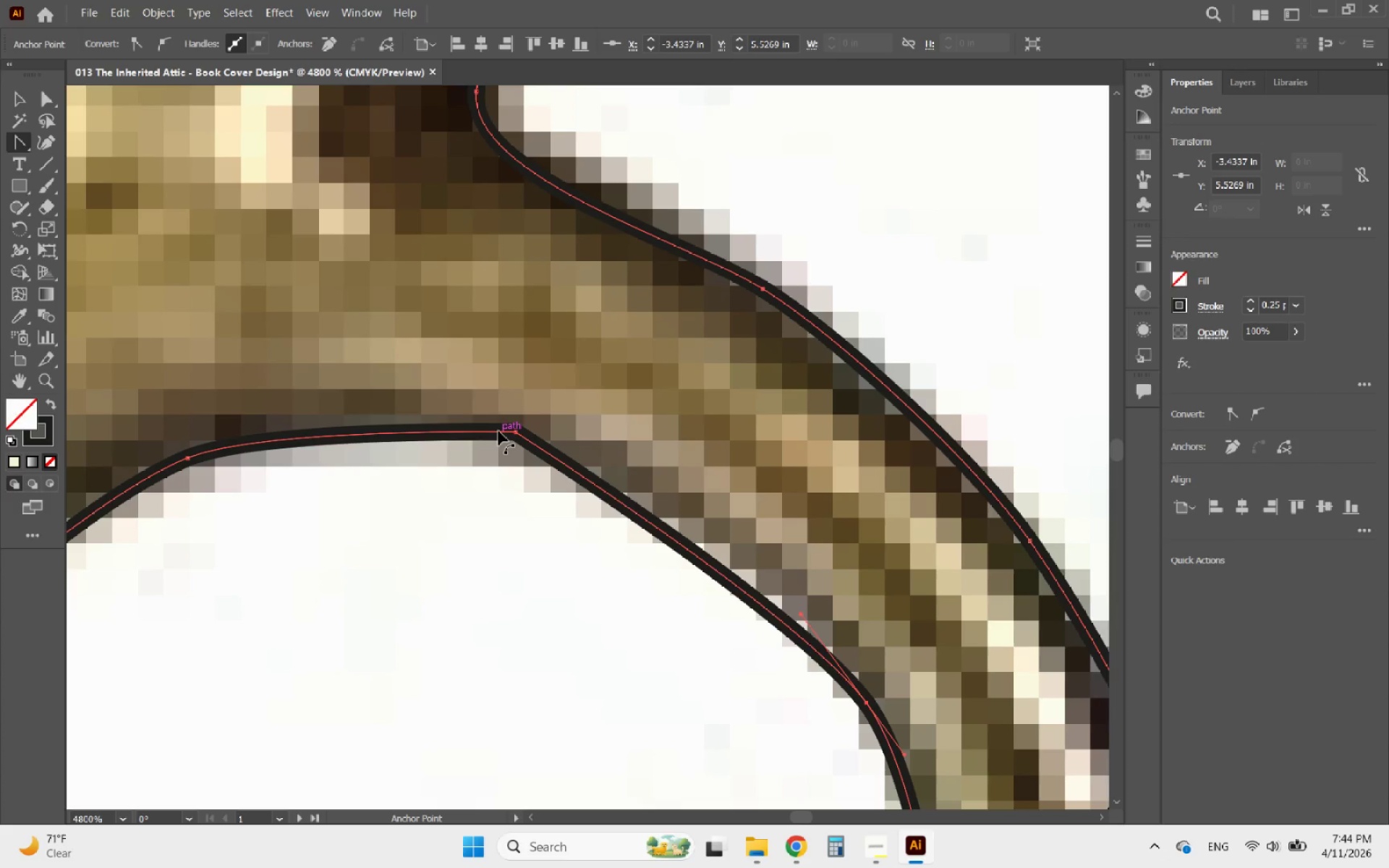 
left_click([514, 432])
 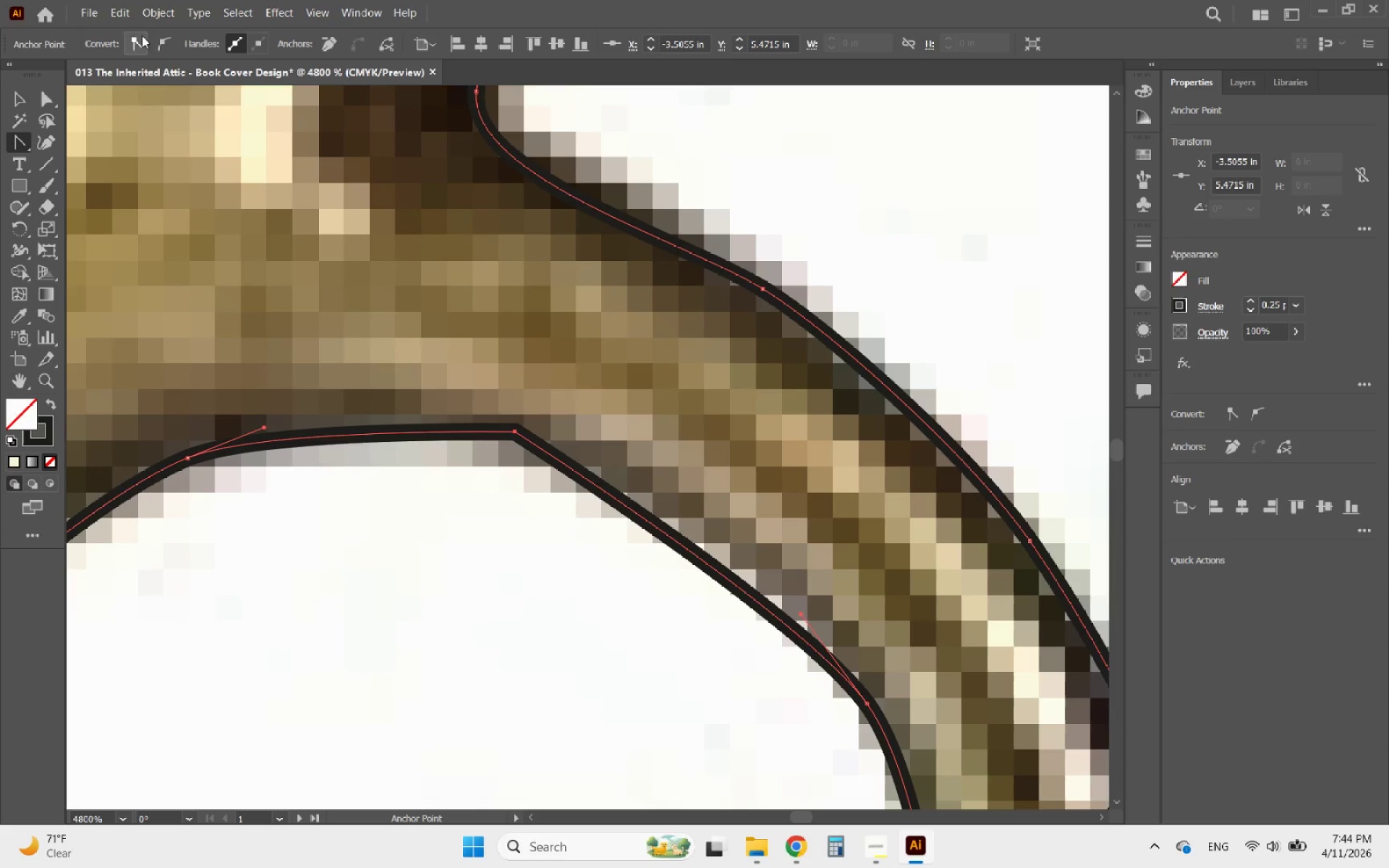 
left_click([160, 48])
 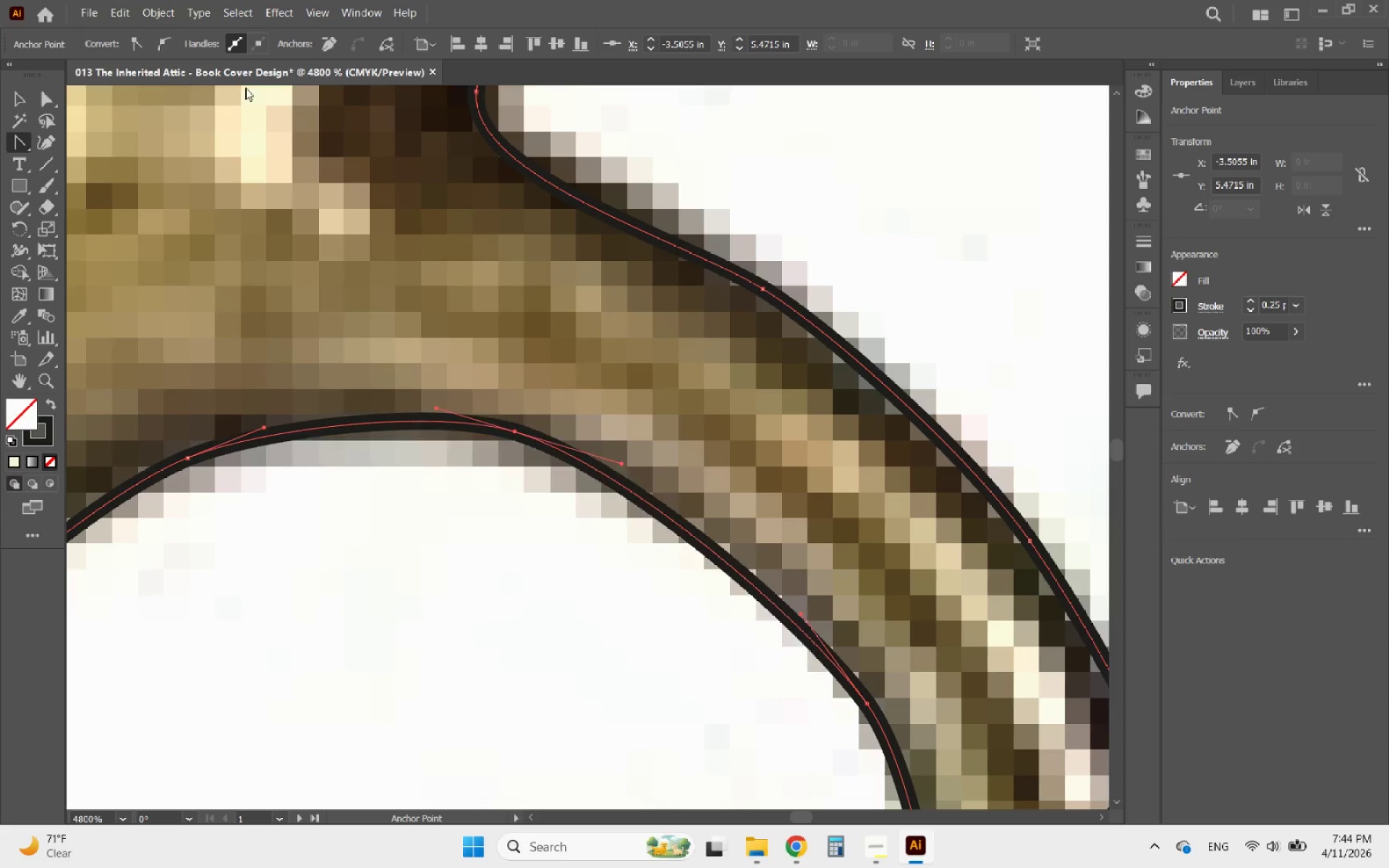 
hold_key(key=AltLeft, duration=0.95)
scroll: coordinate [456, 379], scroll_direction: down, amount: 5.0
 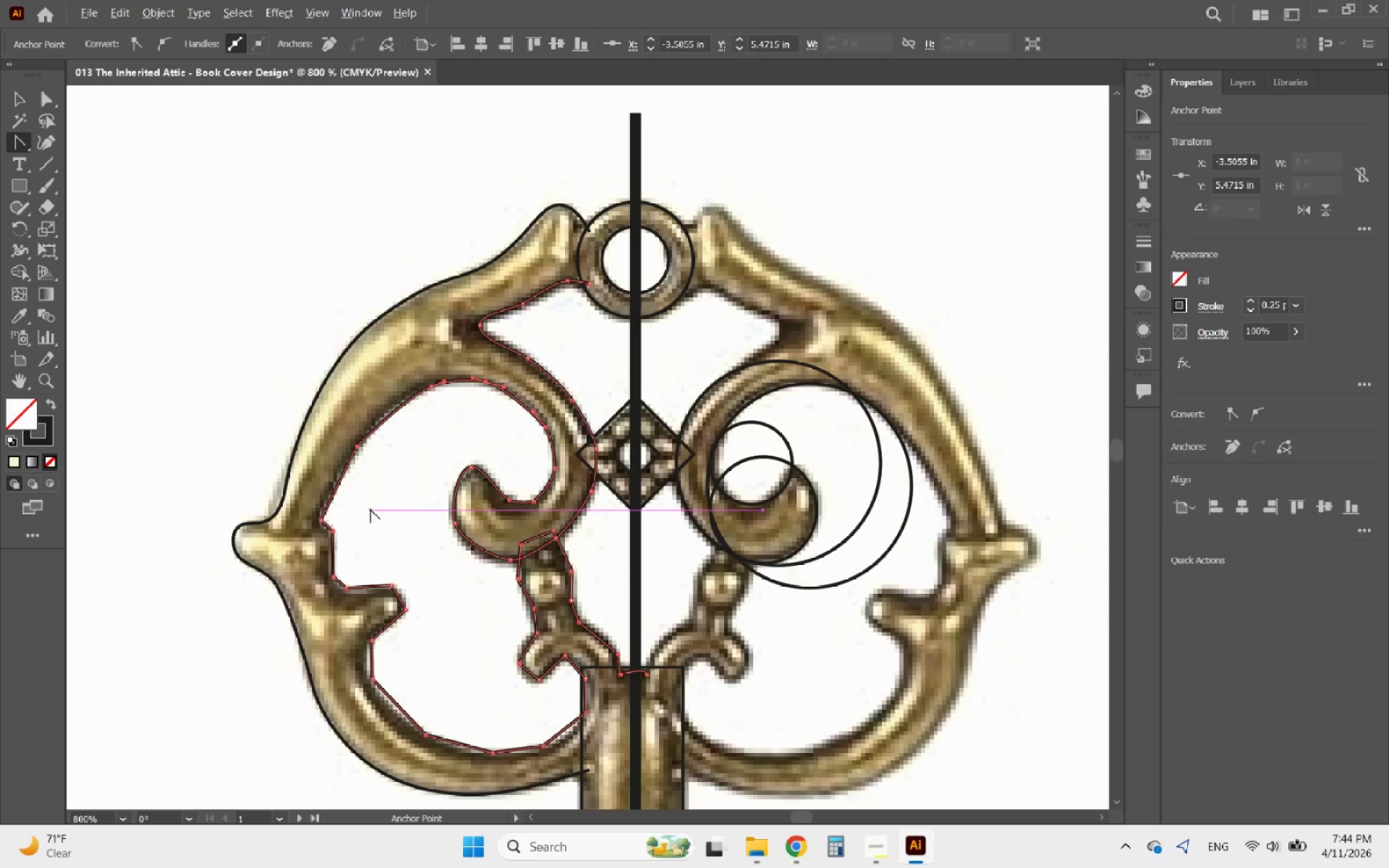 
hold_key(key=AltLeft, duration=0.48)
scroll: coordinate [400, 441], scroll_direction: up, amount: 2.0
 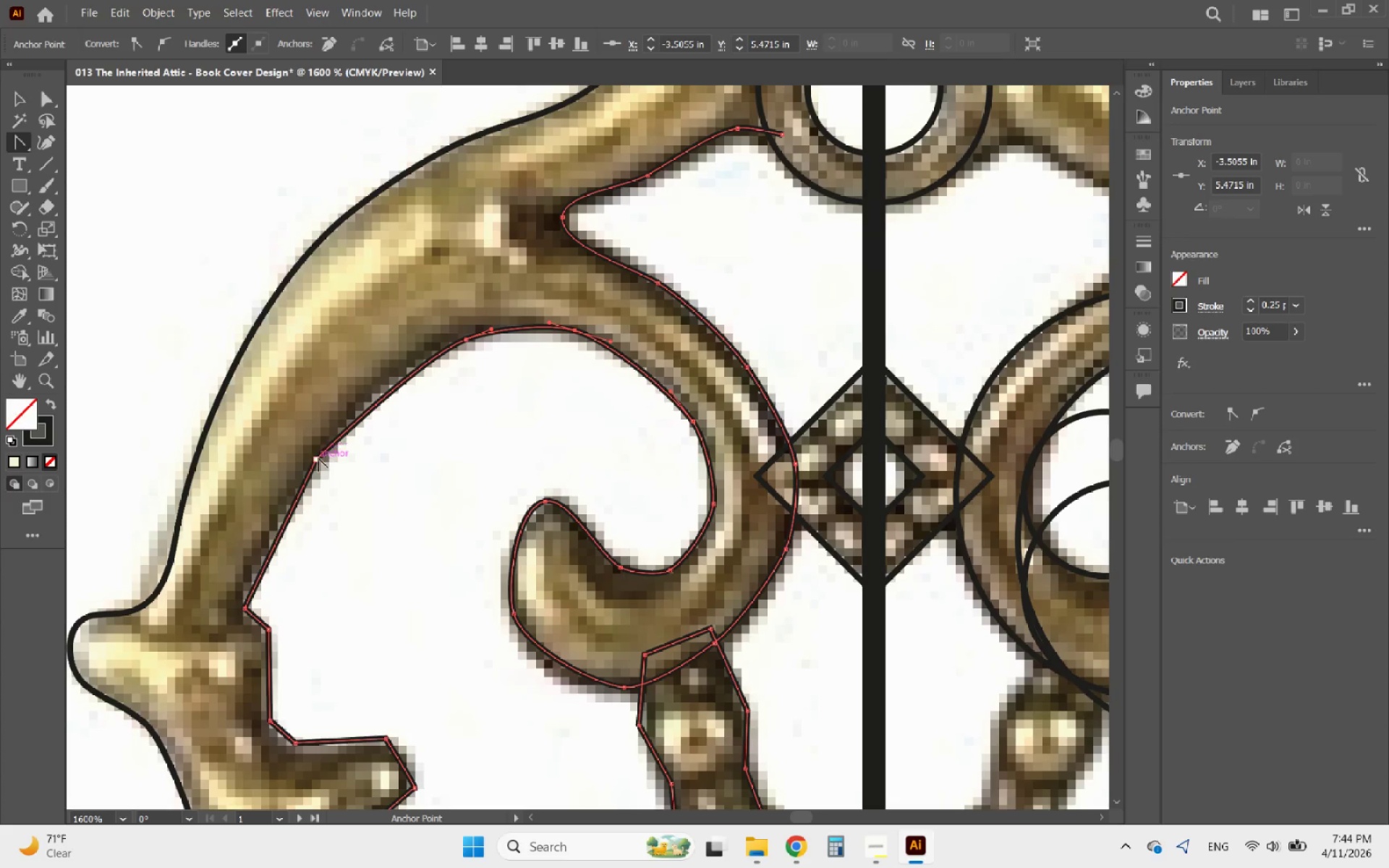 
left_click([318, 458])
 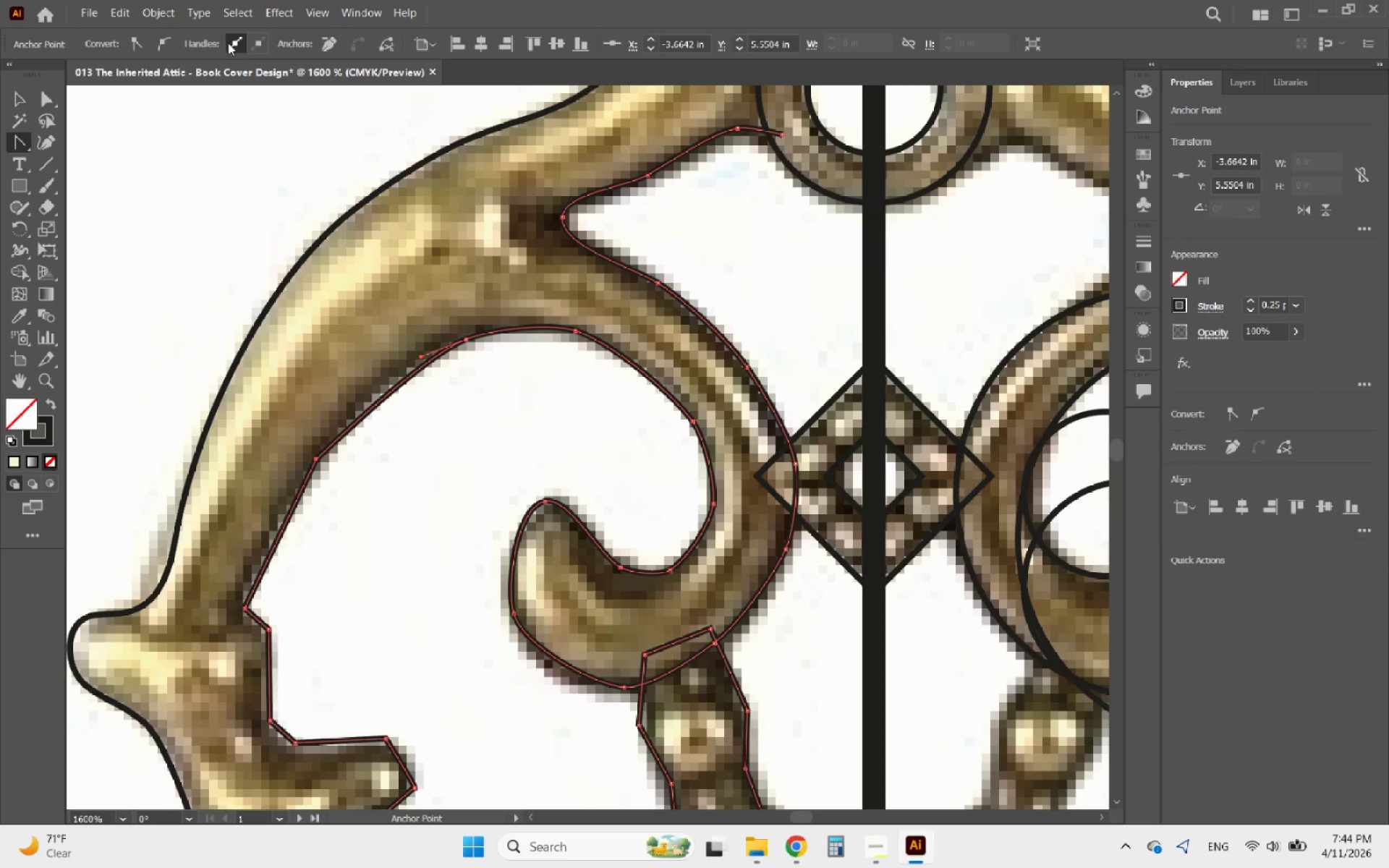 
left_click([162, 41])
 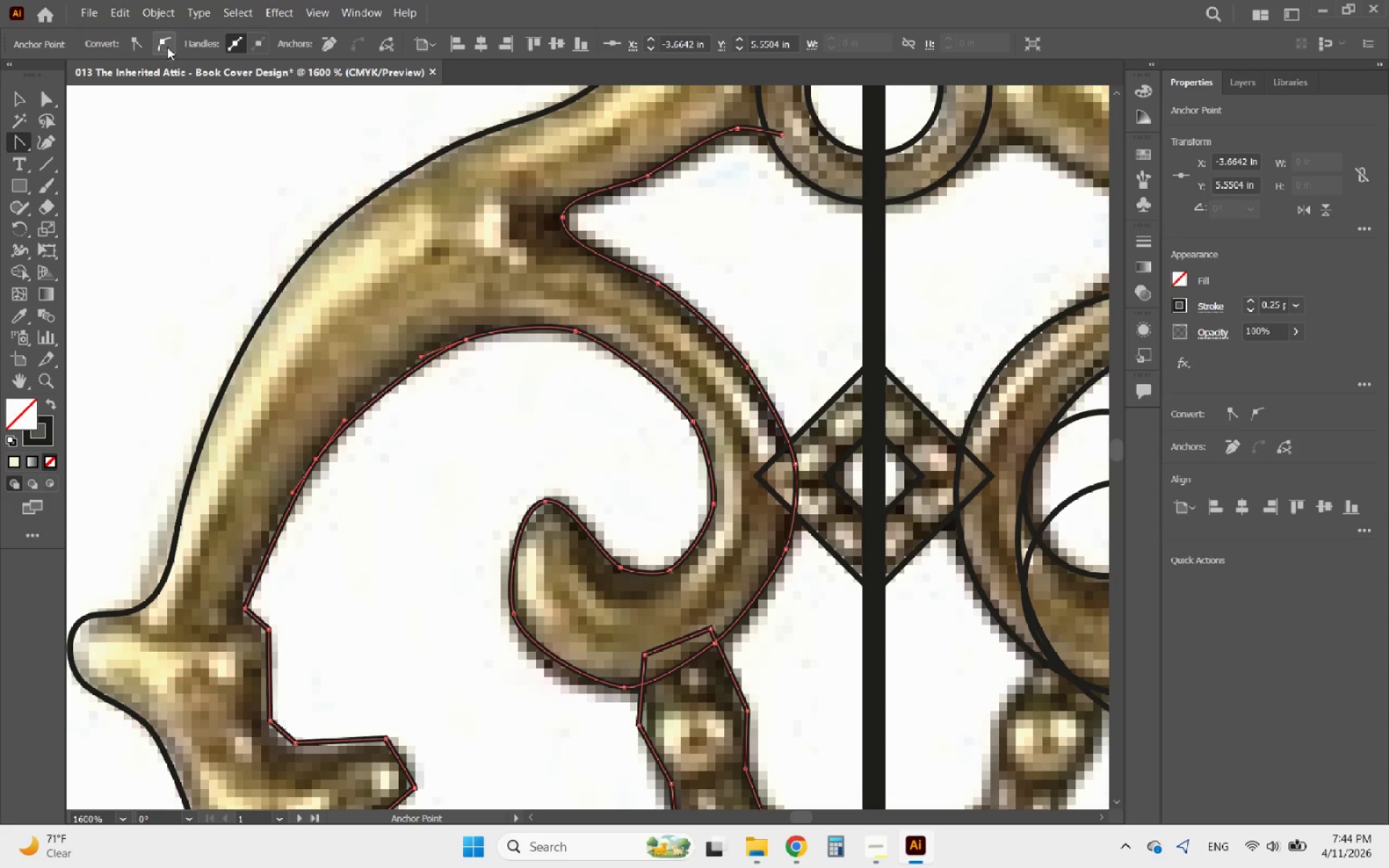 
hold_key(key=AltLeft, duration=0.84)
scroll: coordinate [269, 542], scroll_direction: up, amount: 2.0
 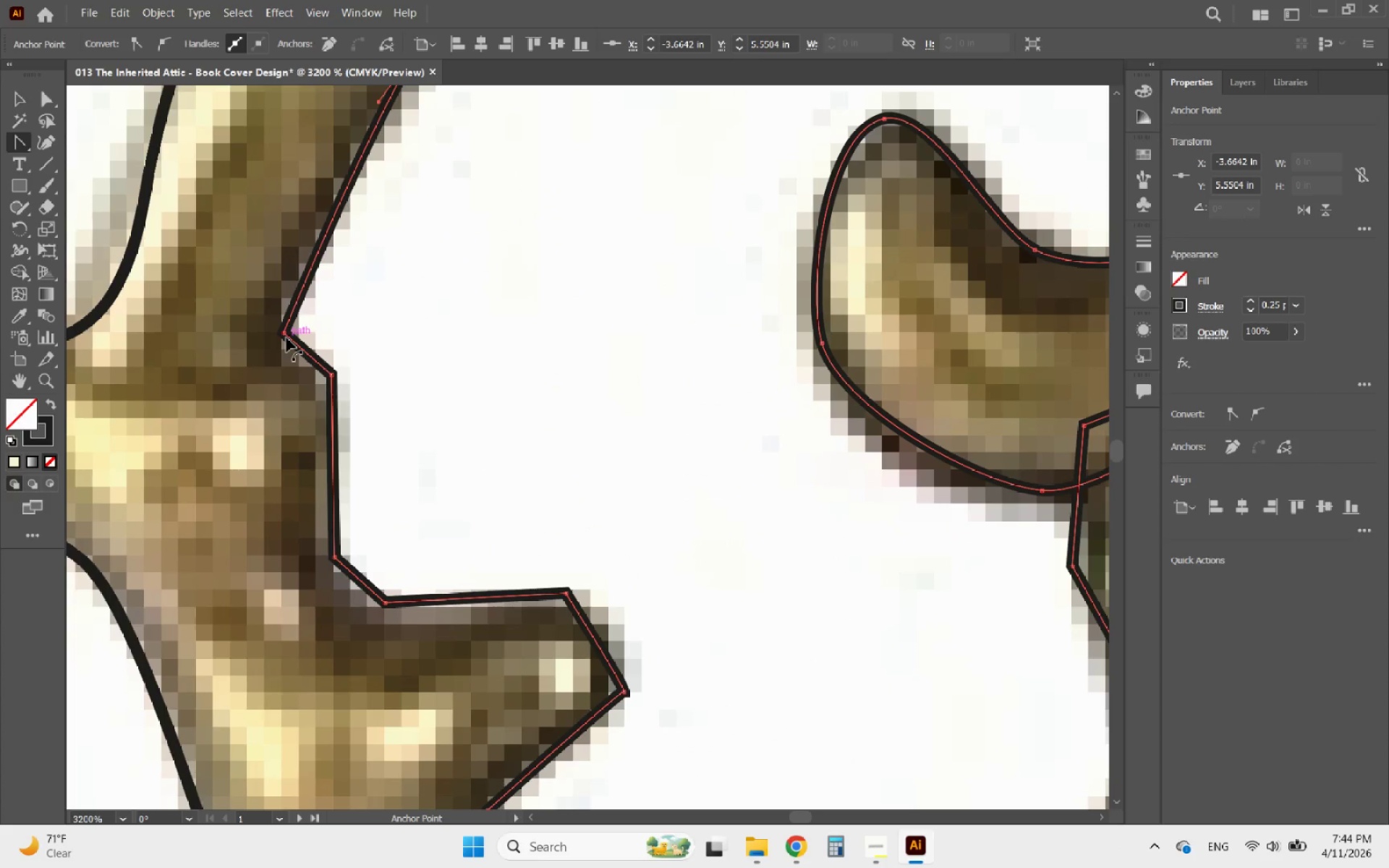 
left_click([284, 333])
 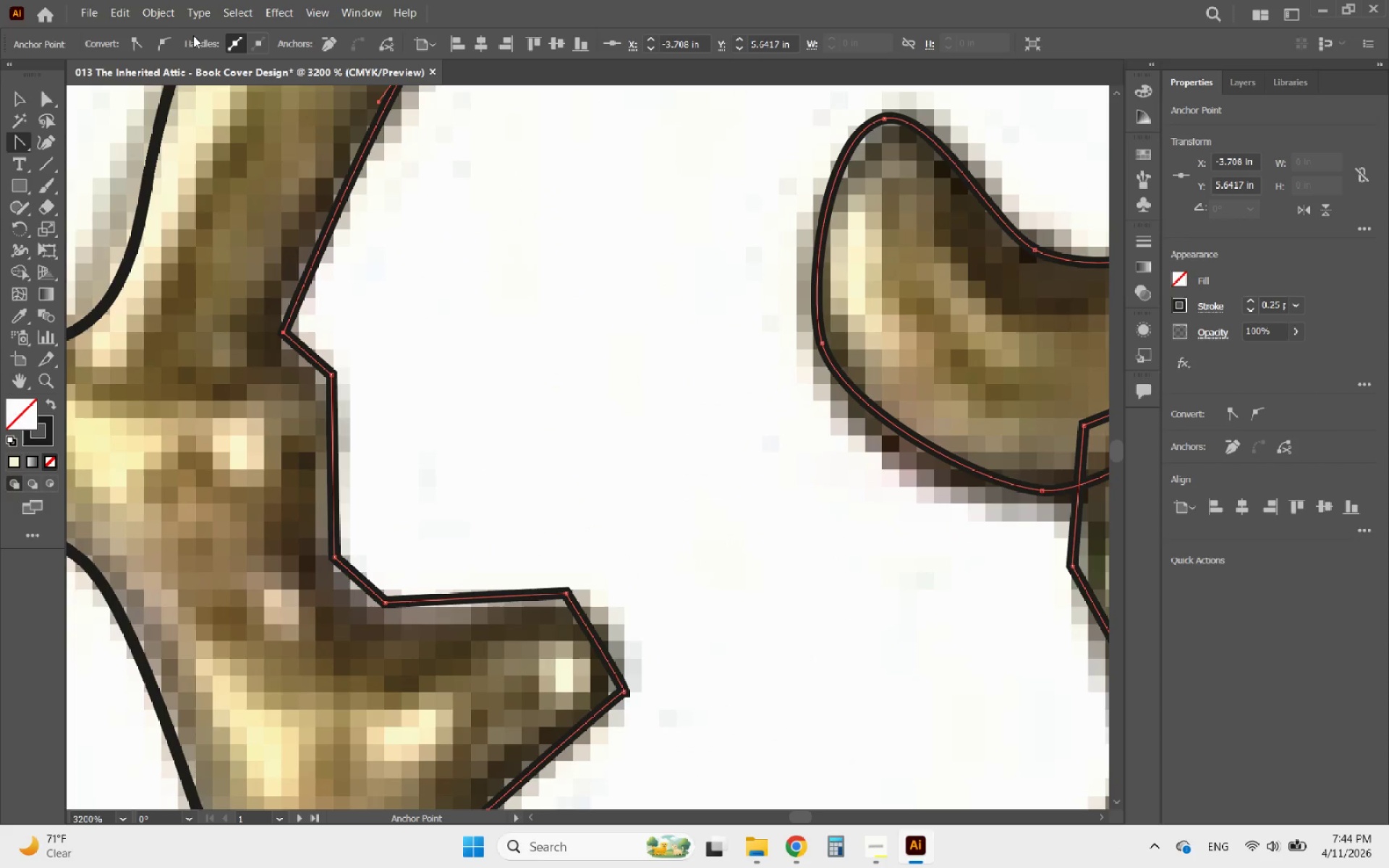 
left_click([170, 36])
 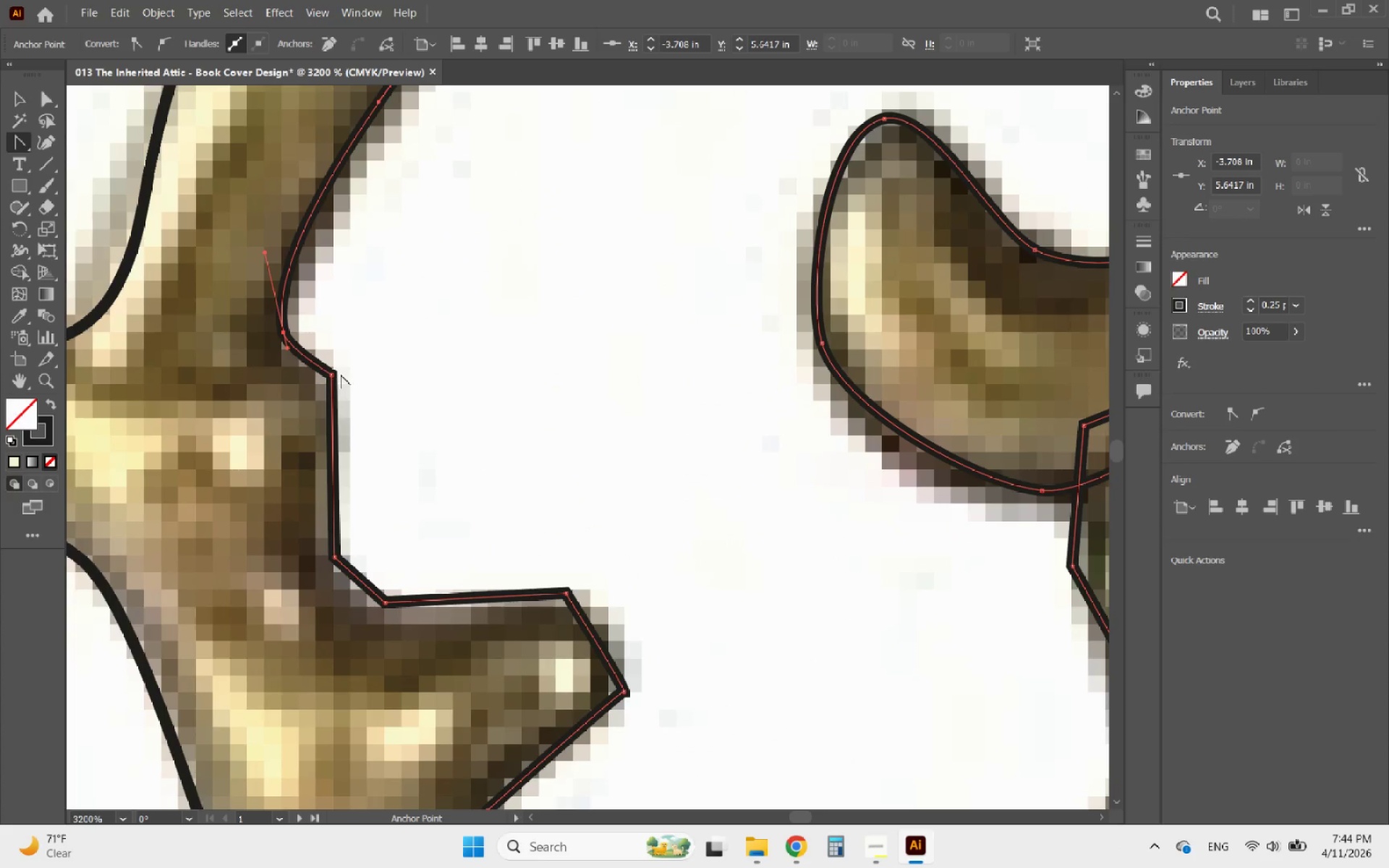 
left_click([334, 376])
 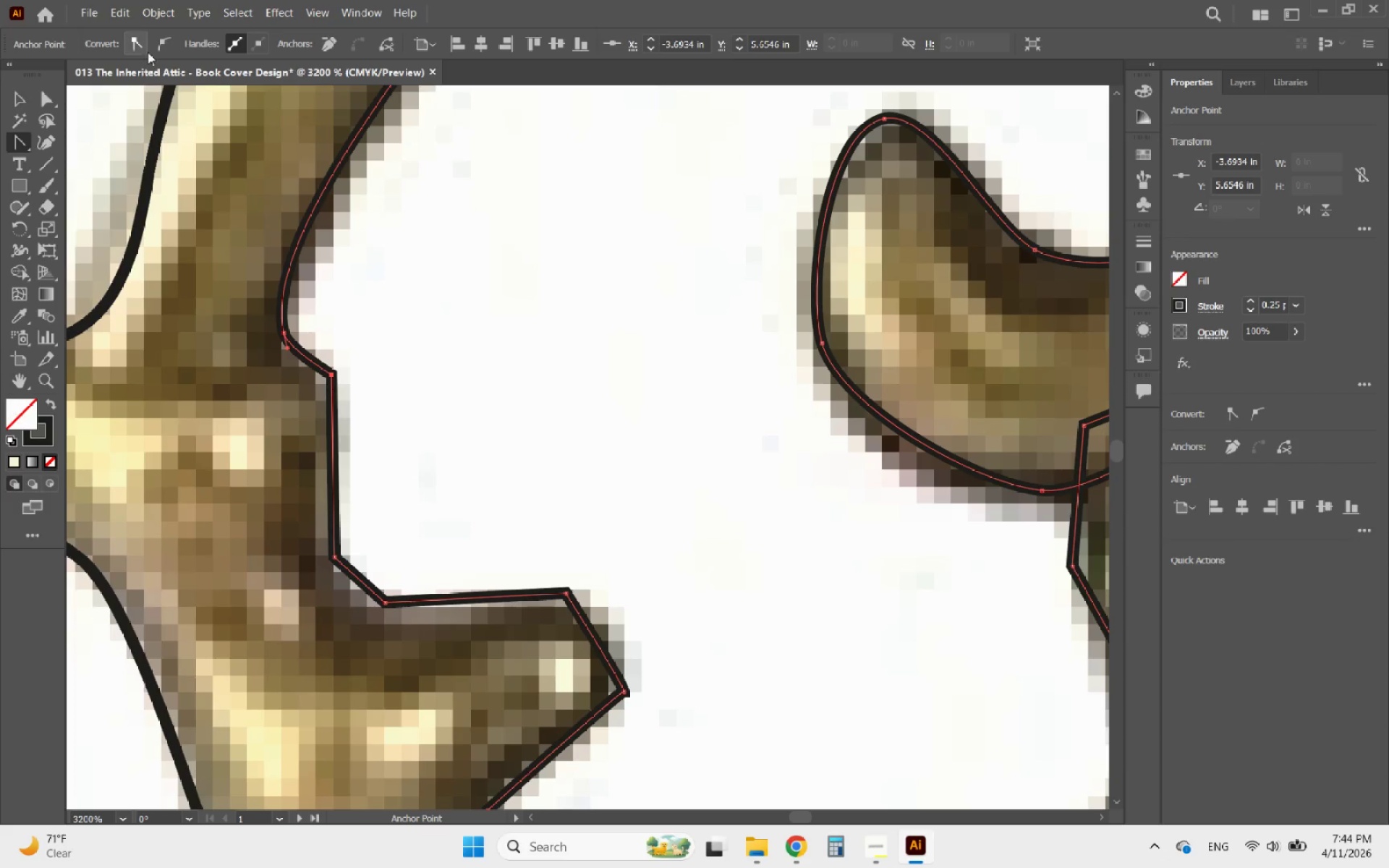 
left_click([154, 46])
 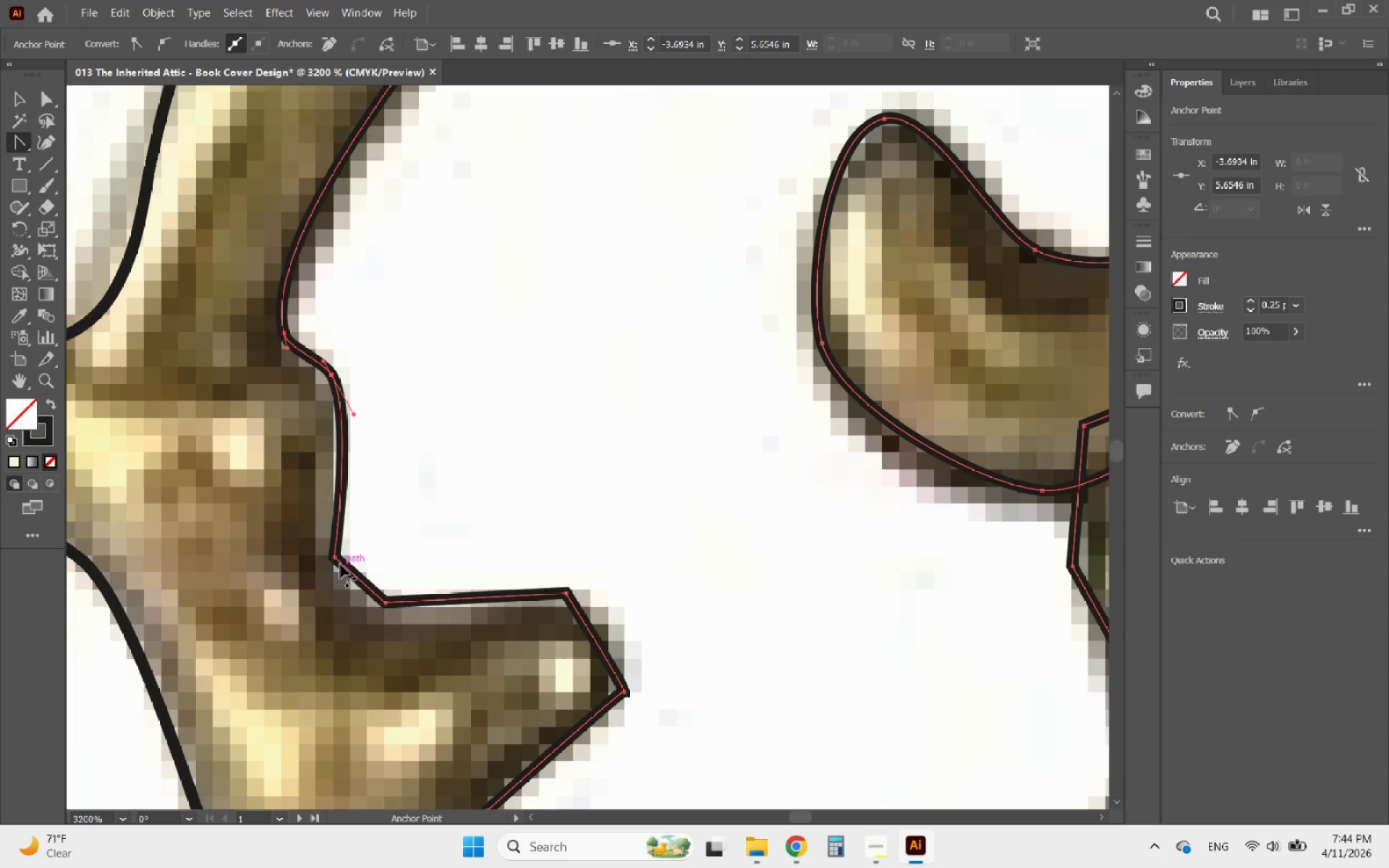 
left_click([335, 561])
 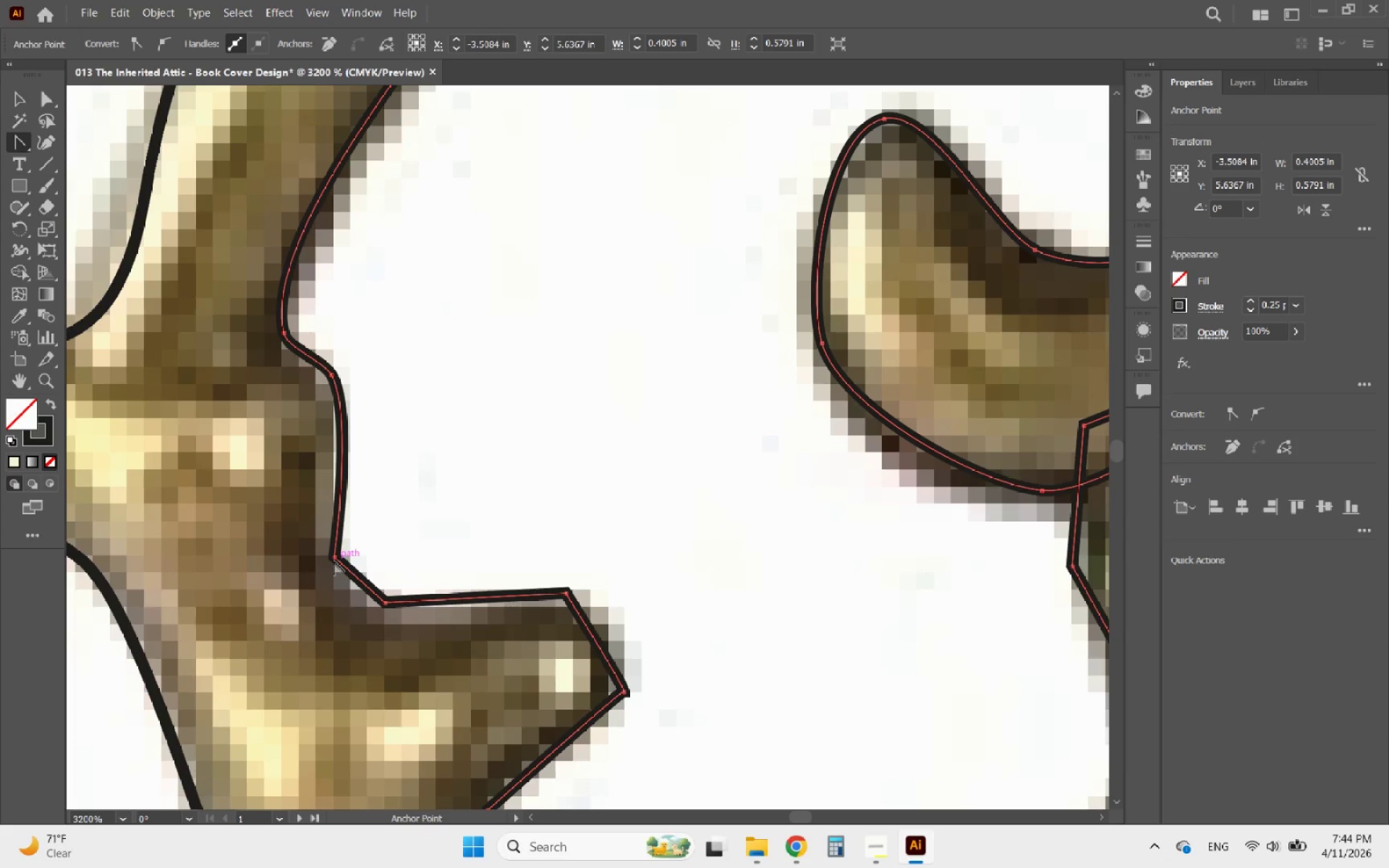 
left_click([334, 561])
 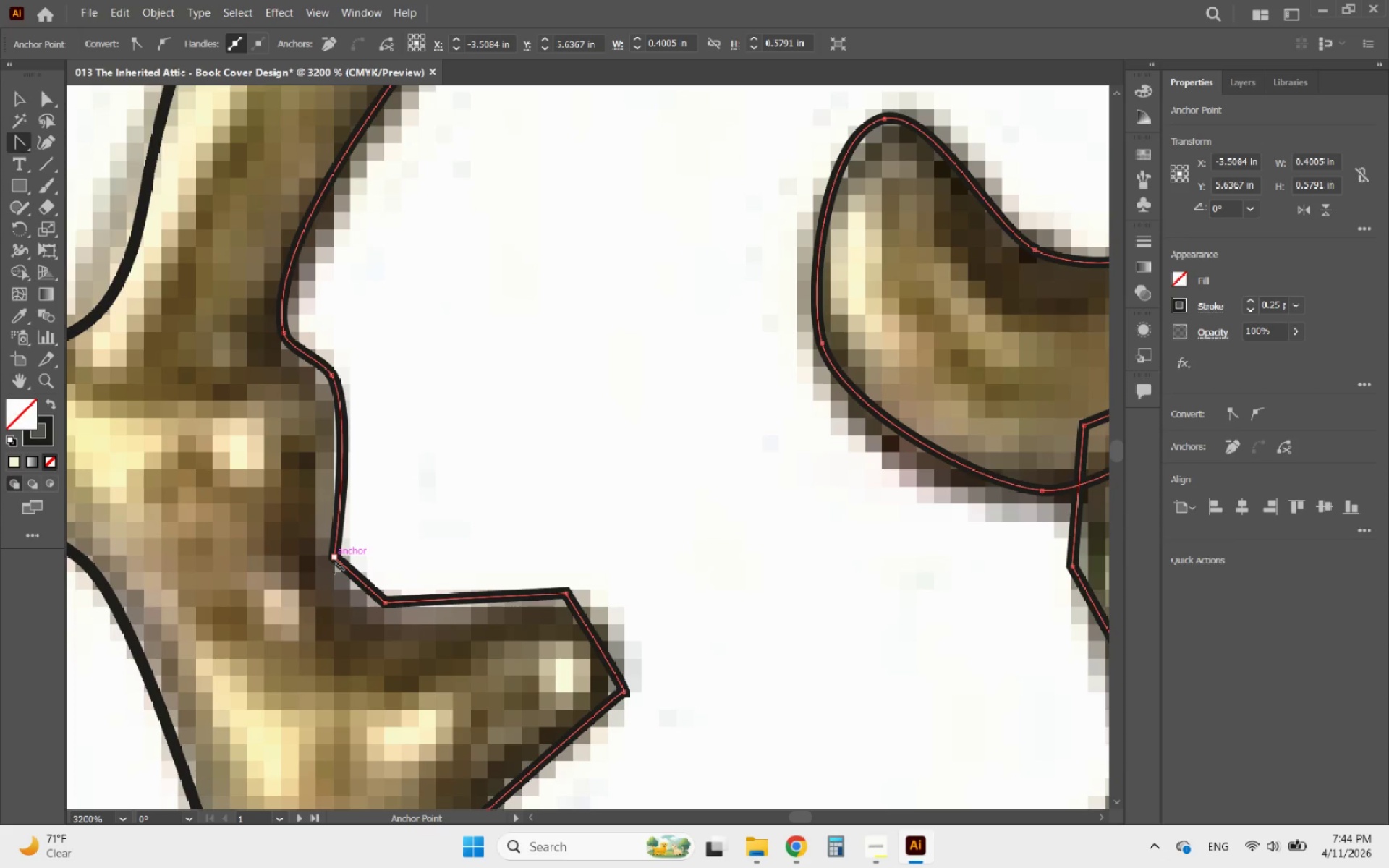 
left_click([334, 560])
 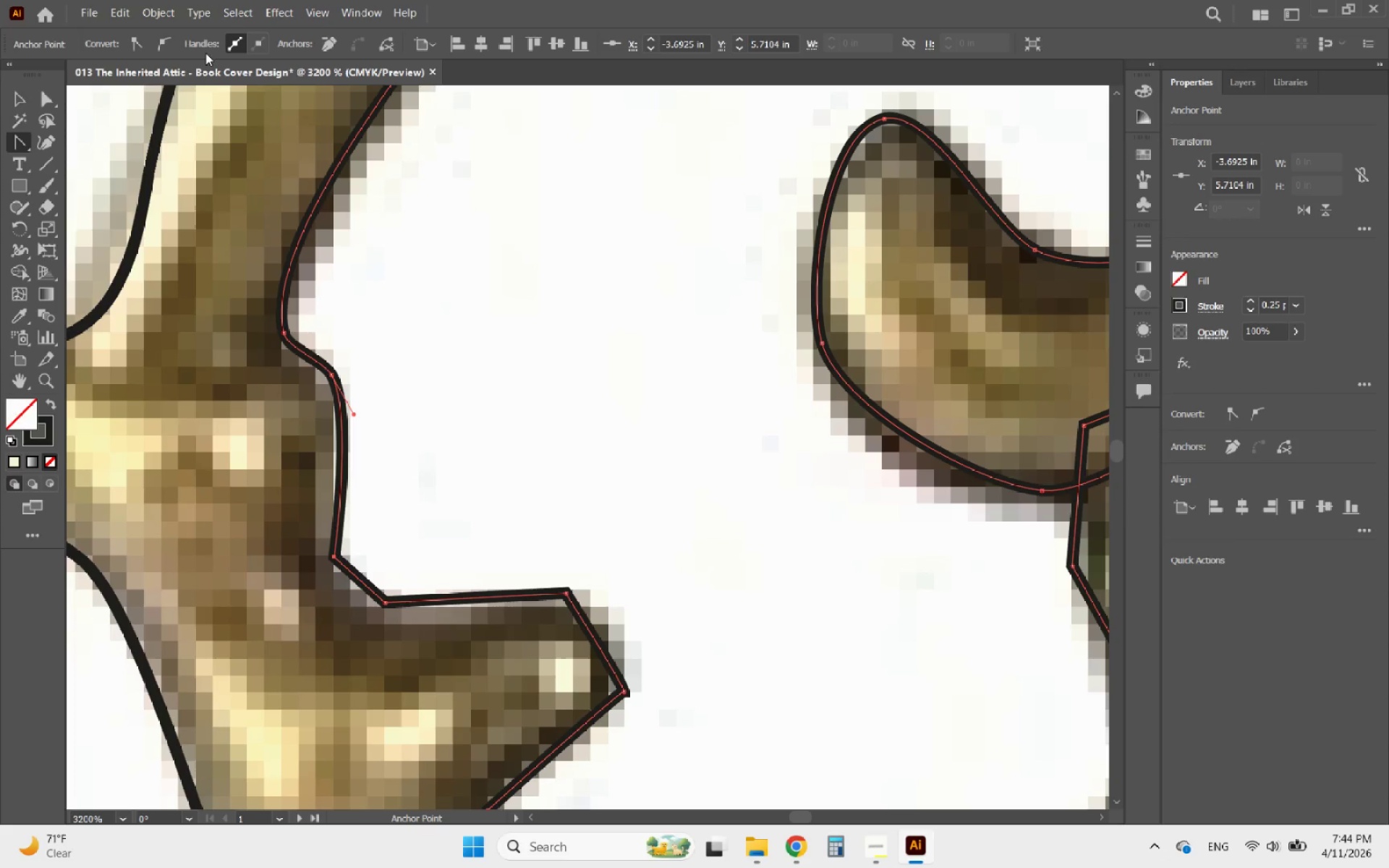 
left_click([161, 46])
 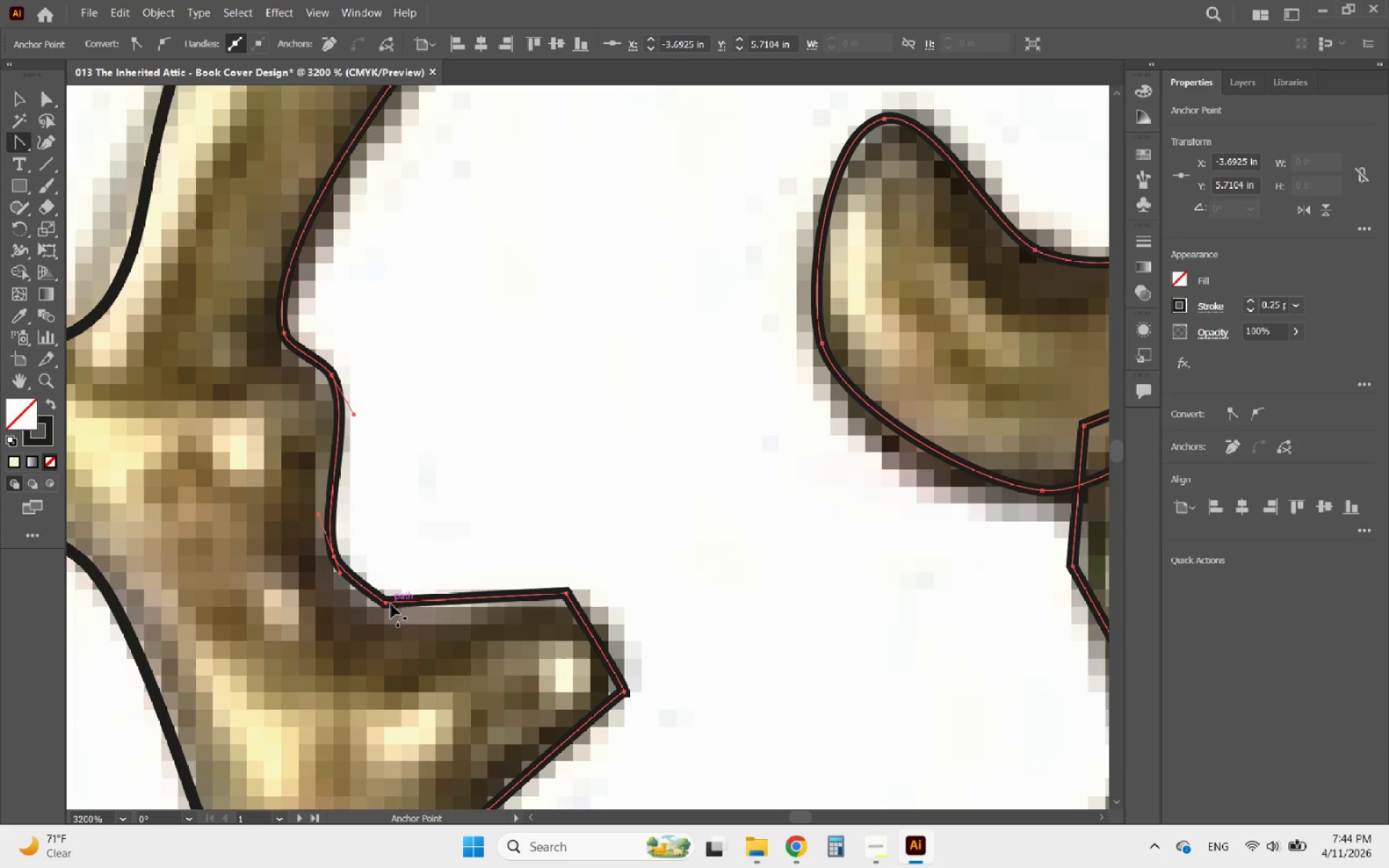 
left_click([383, 604])
 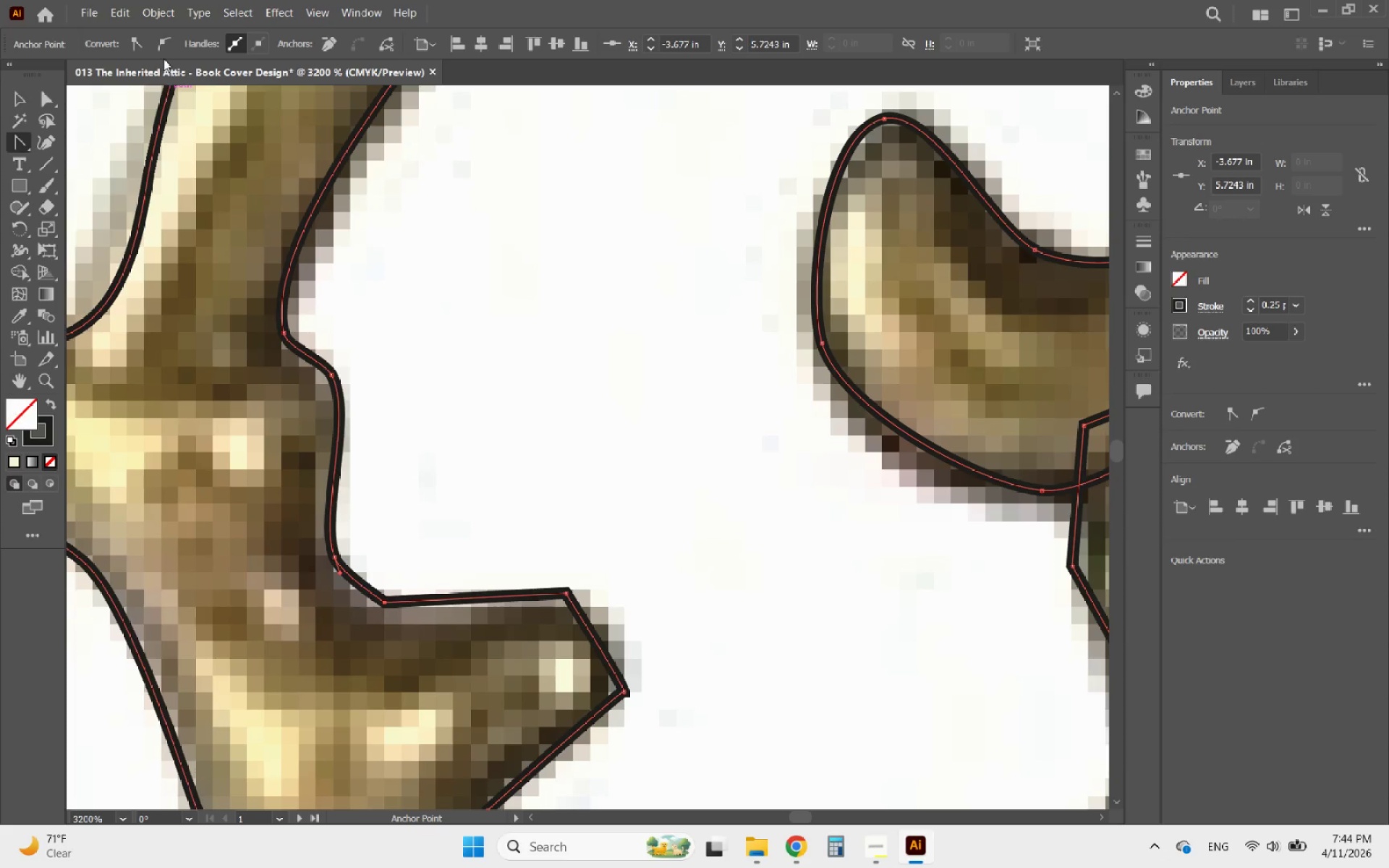 
left_click([157, 46])
 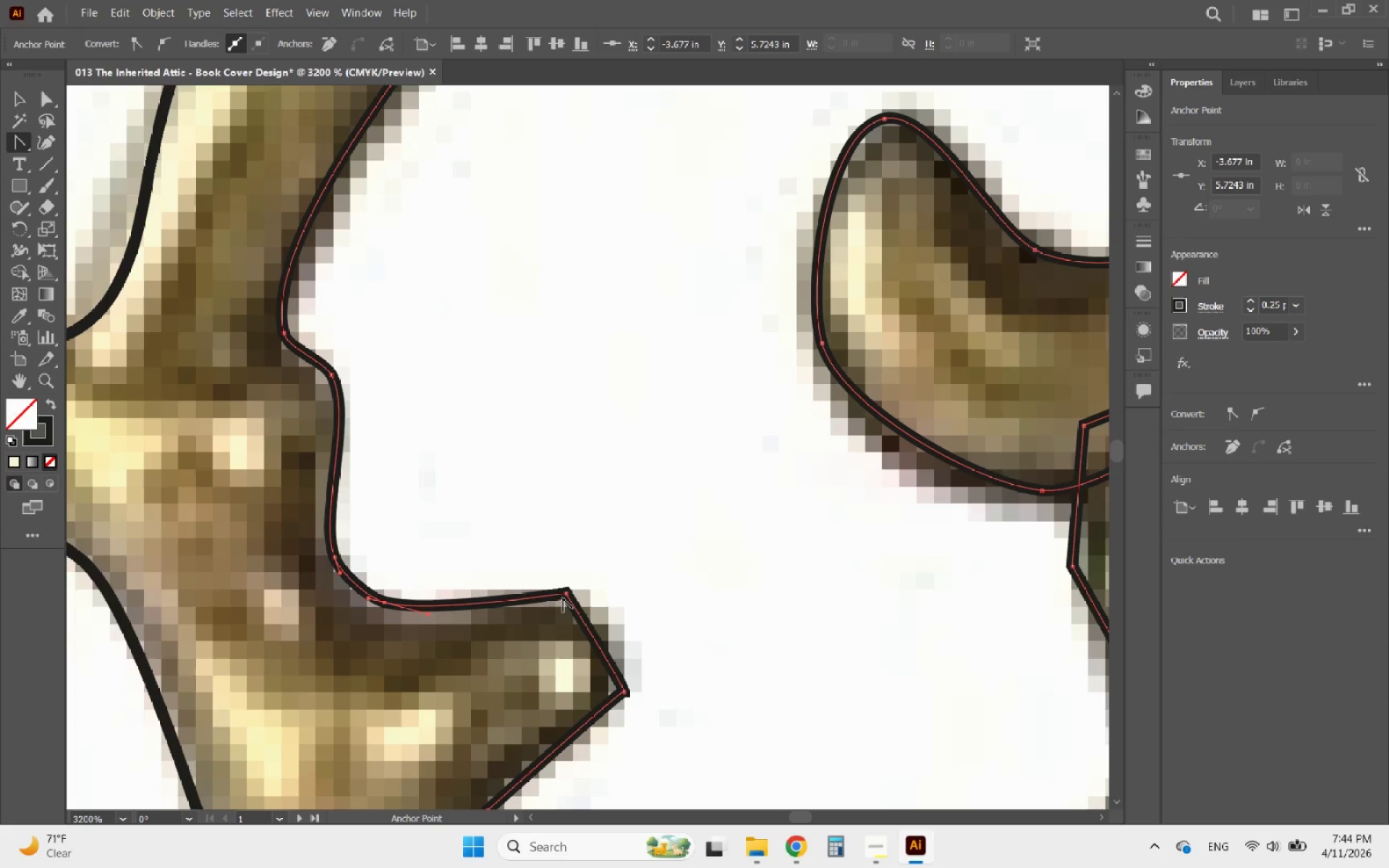 
left_click([566, 595])
 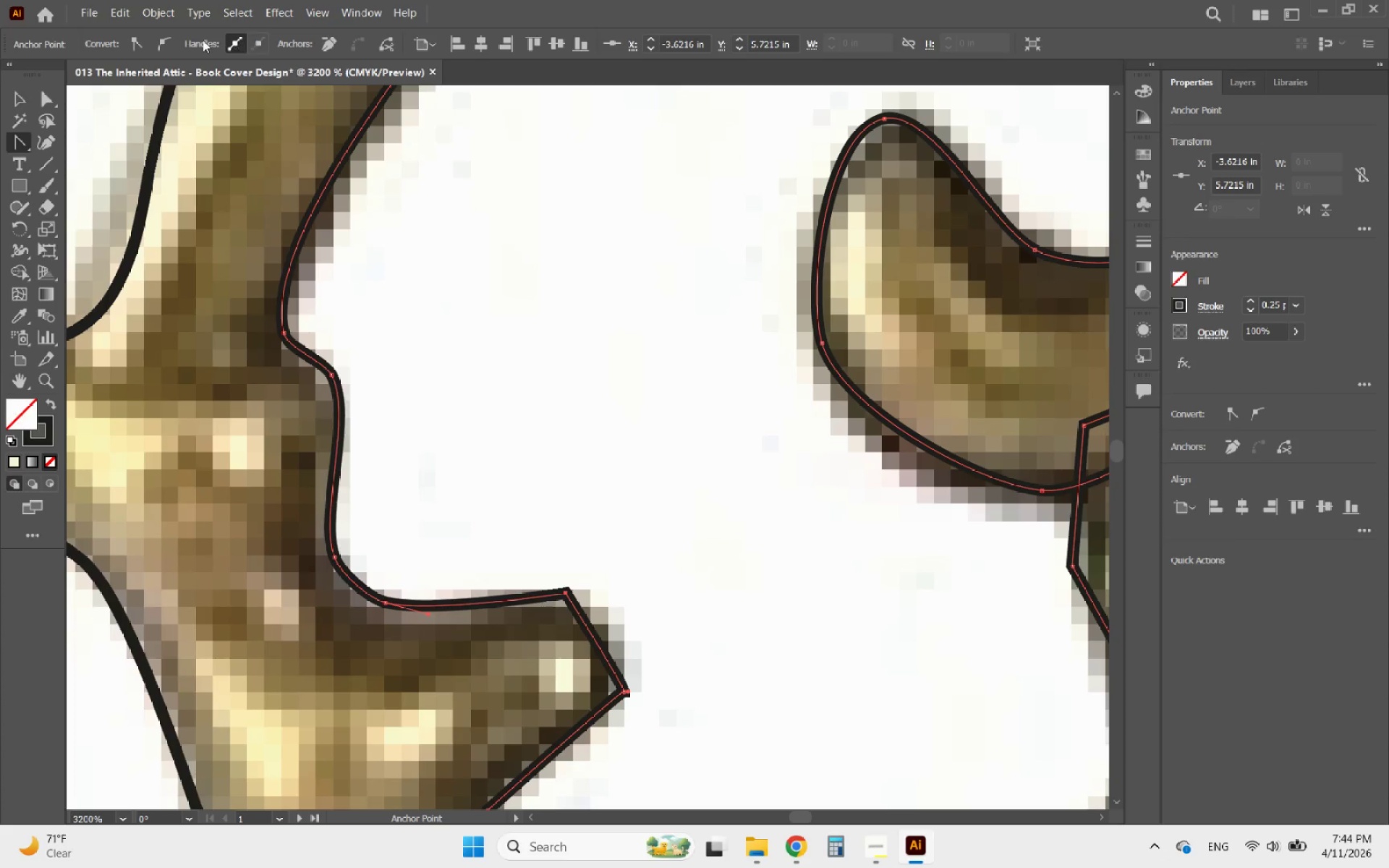 
left_click([161, 46])
 